 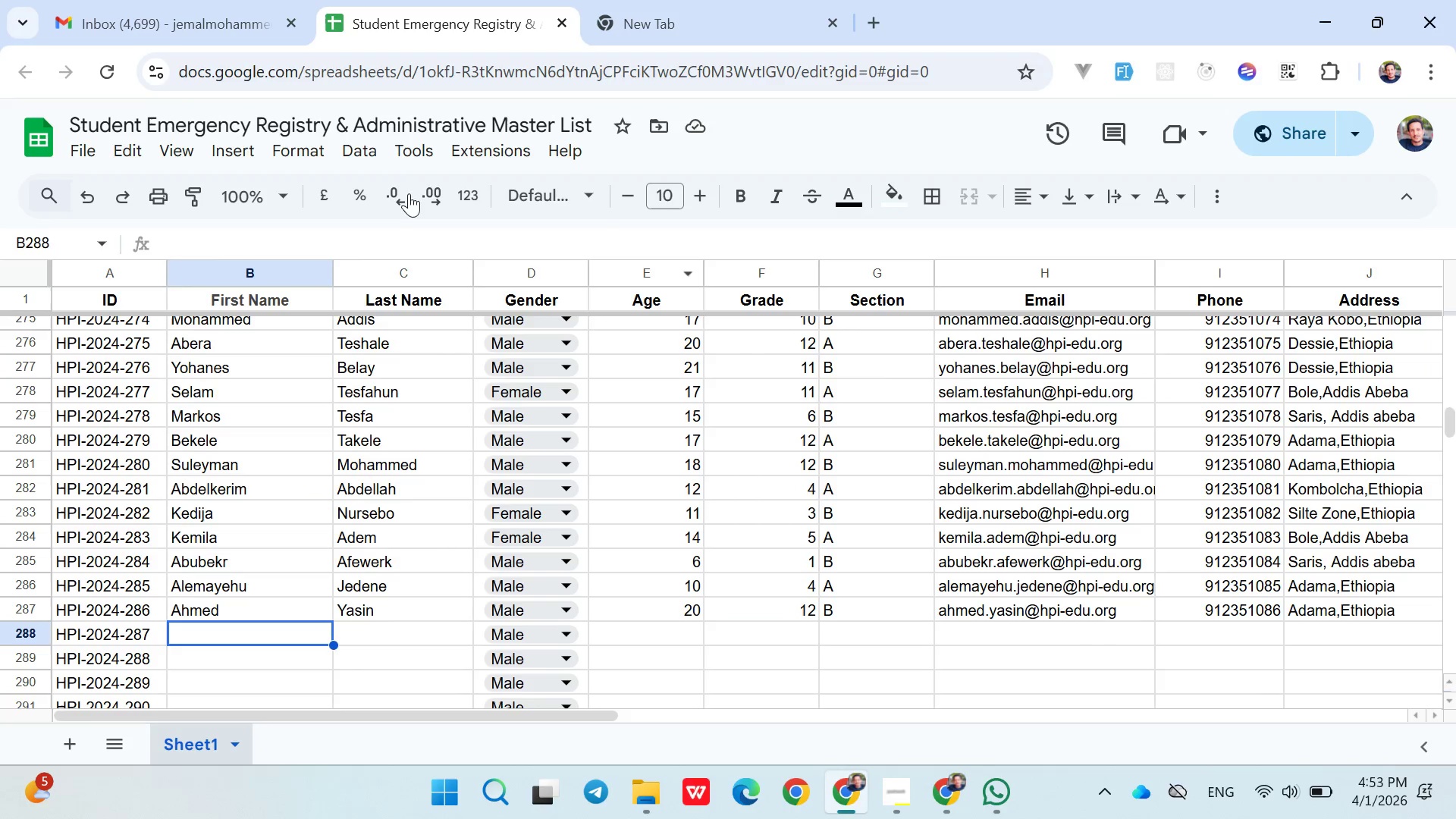 
scroll: coordinate [443, 415], scroll_direction: down, amount: 4.0
 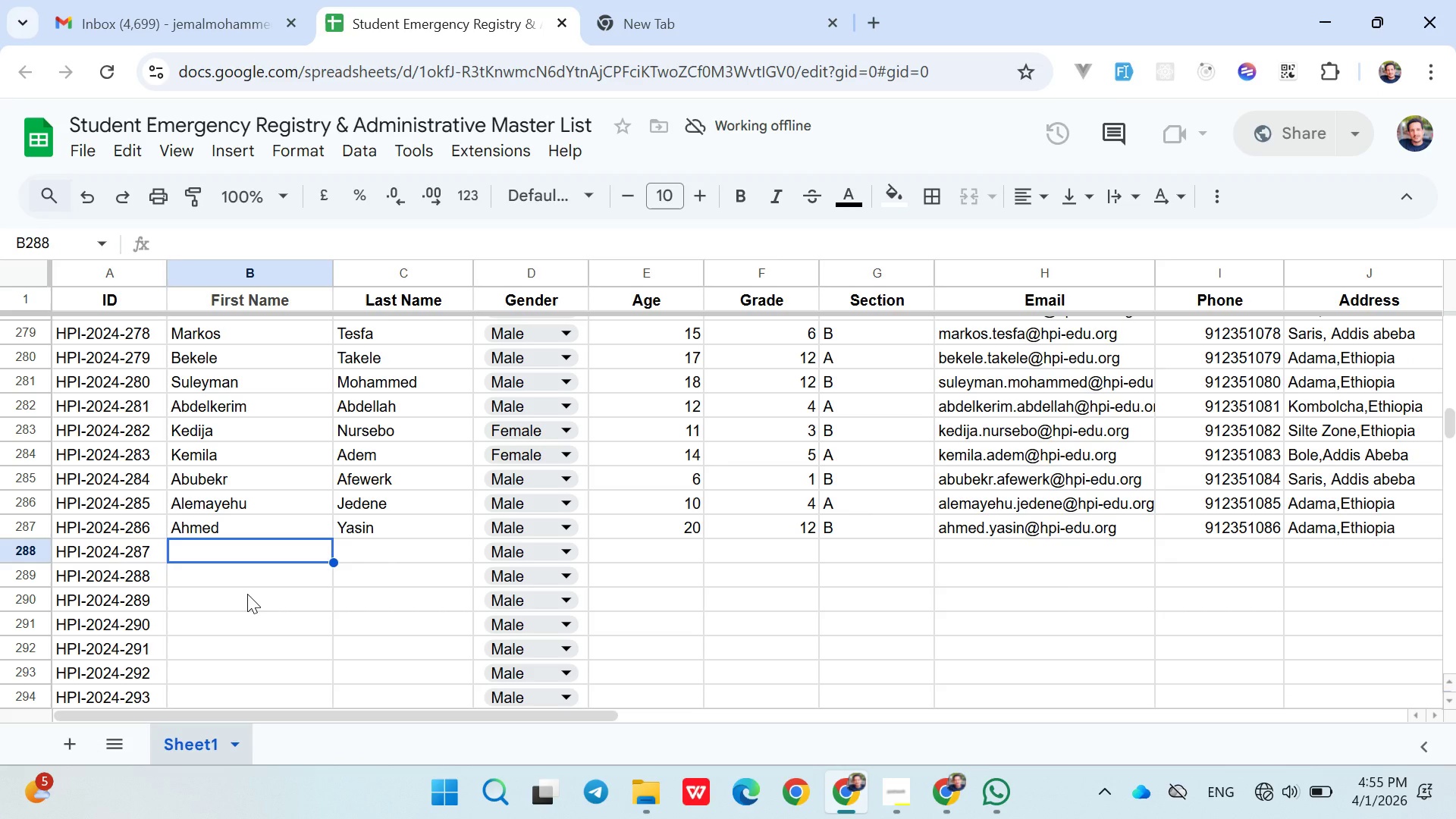 
wait(119.12)
 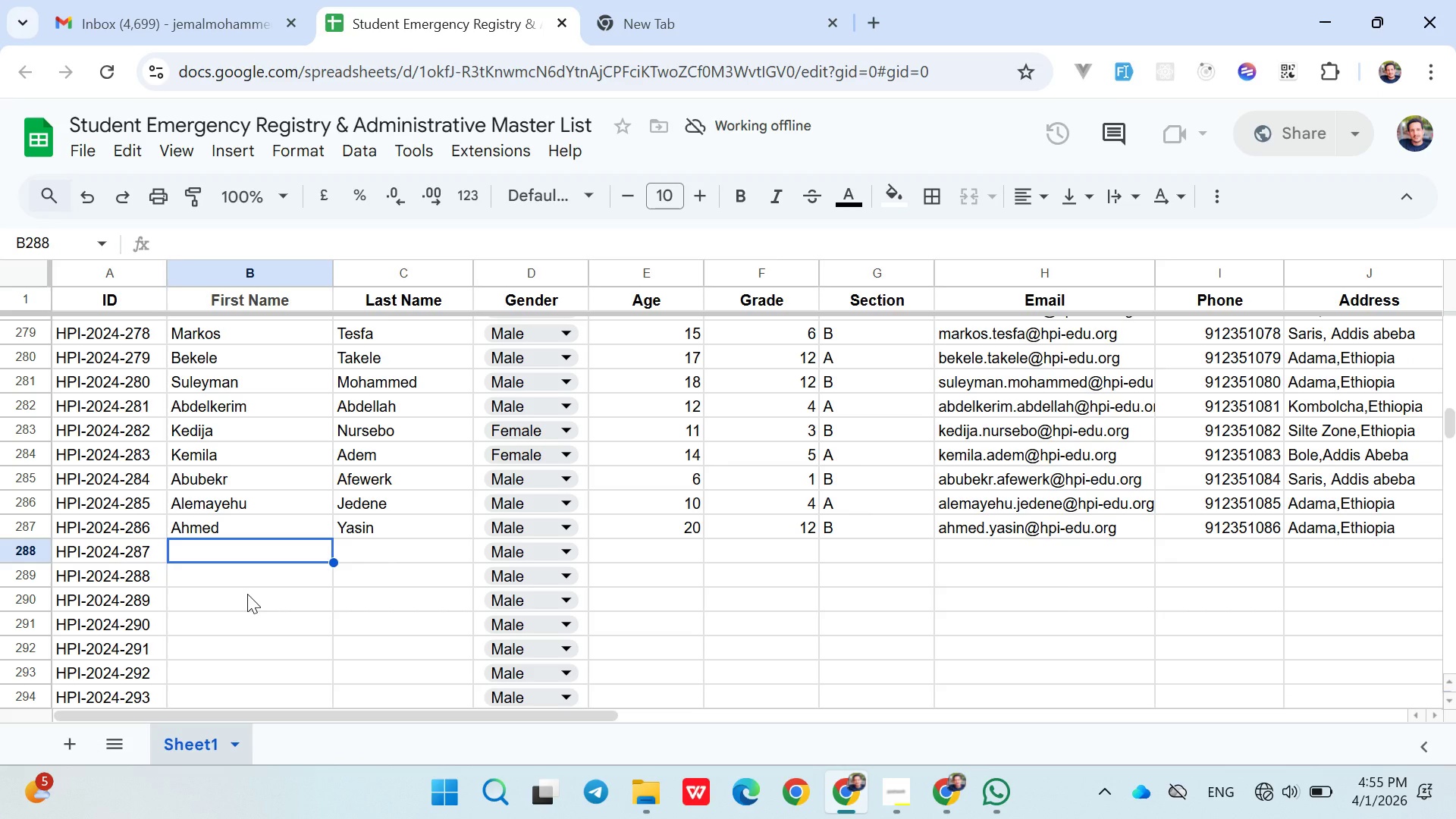 
key(Shift+A)
 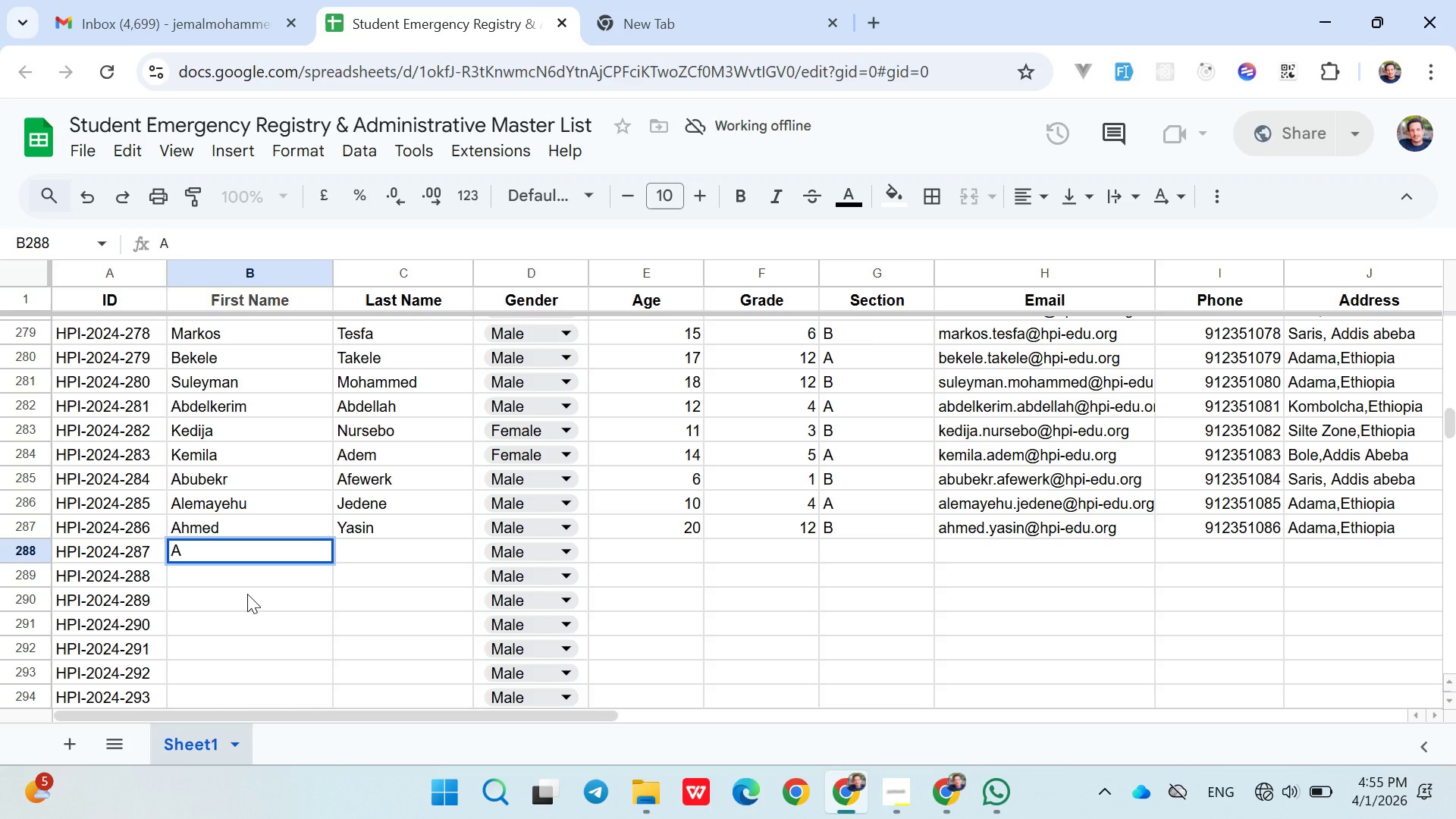 
type(bdu)
 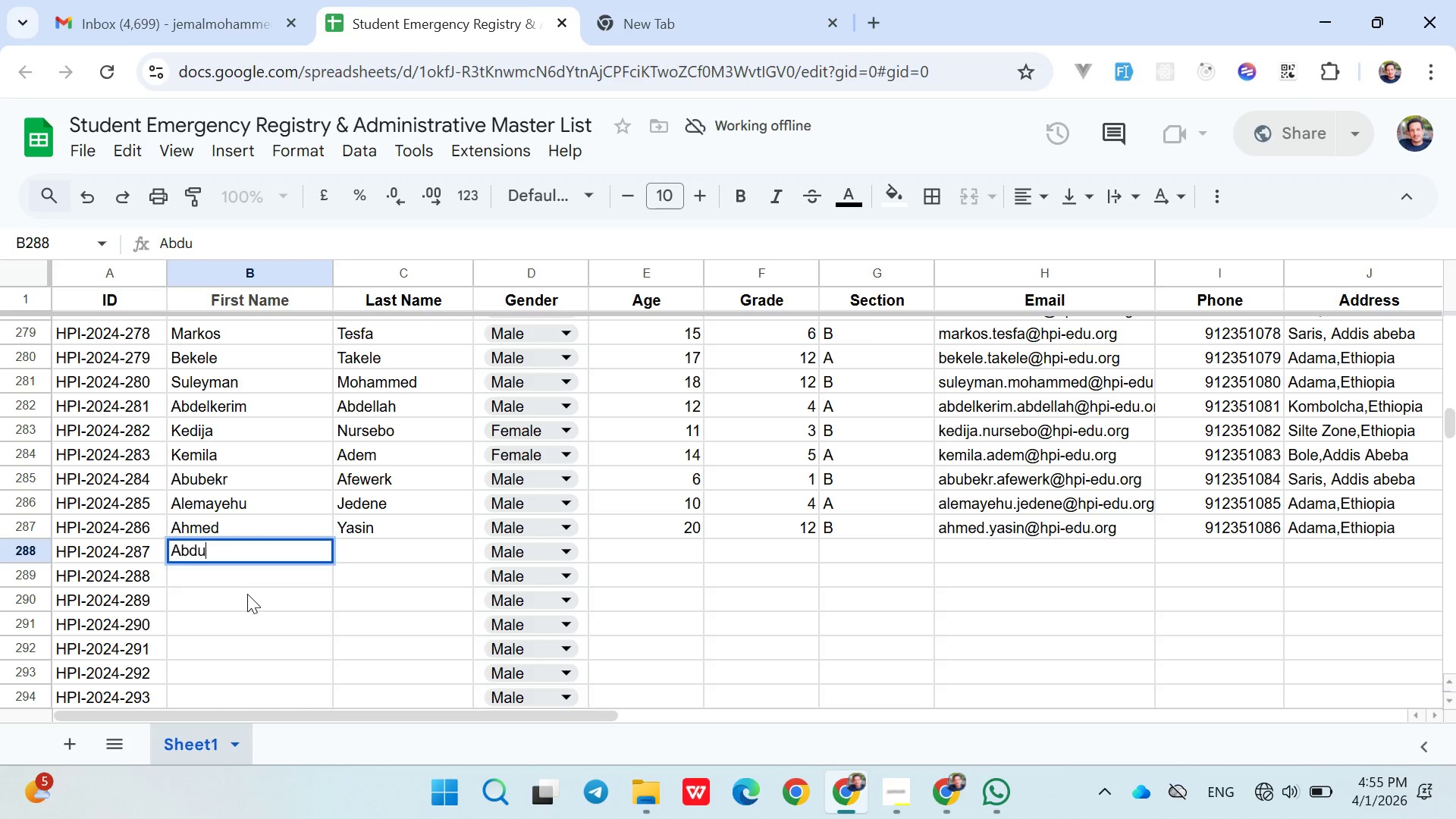 
key(ArrowRight)
 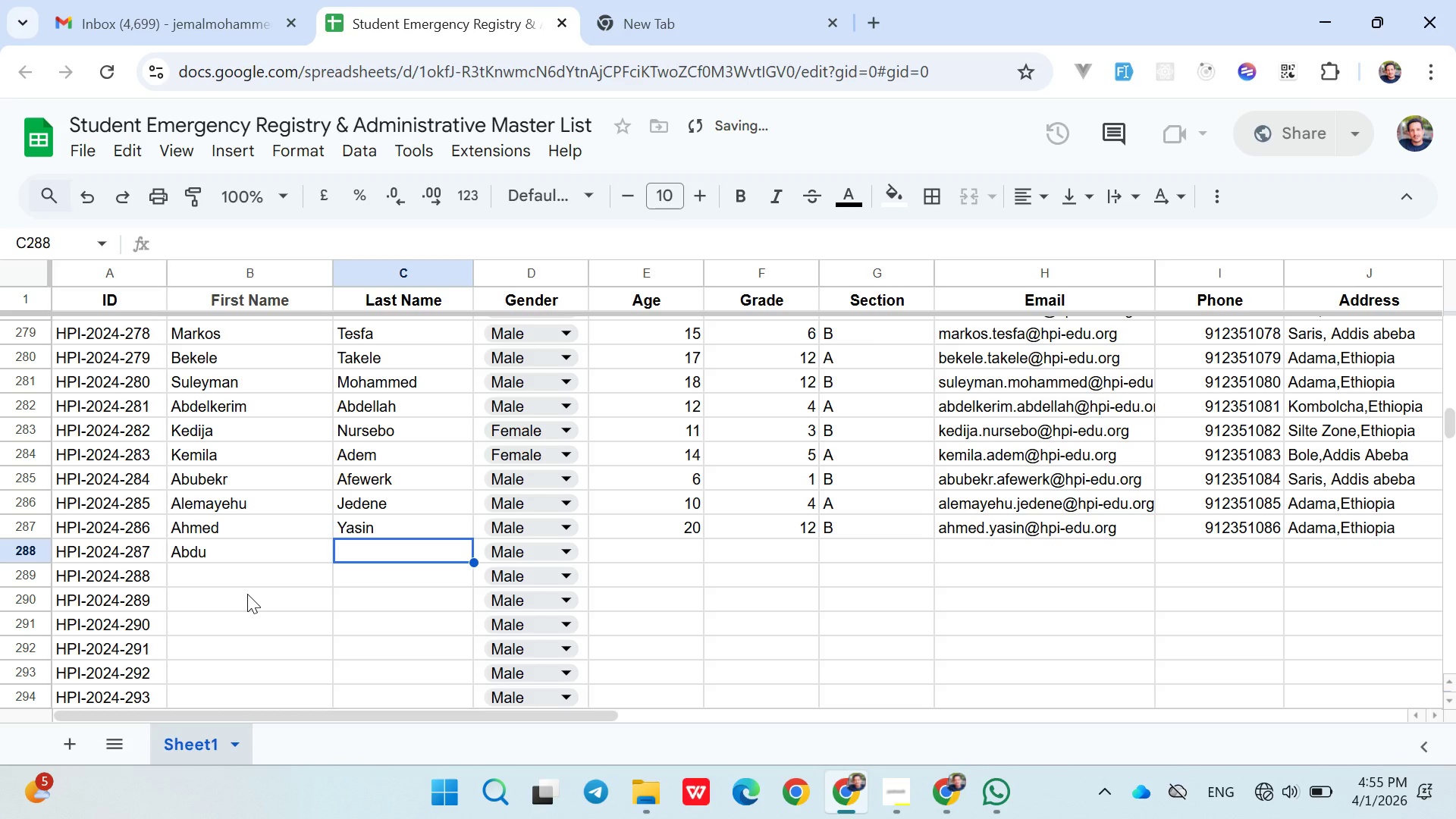 
type(Mengesha)
 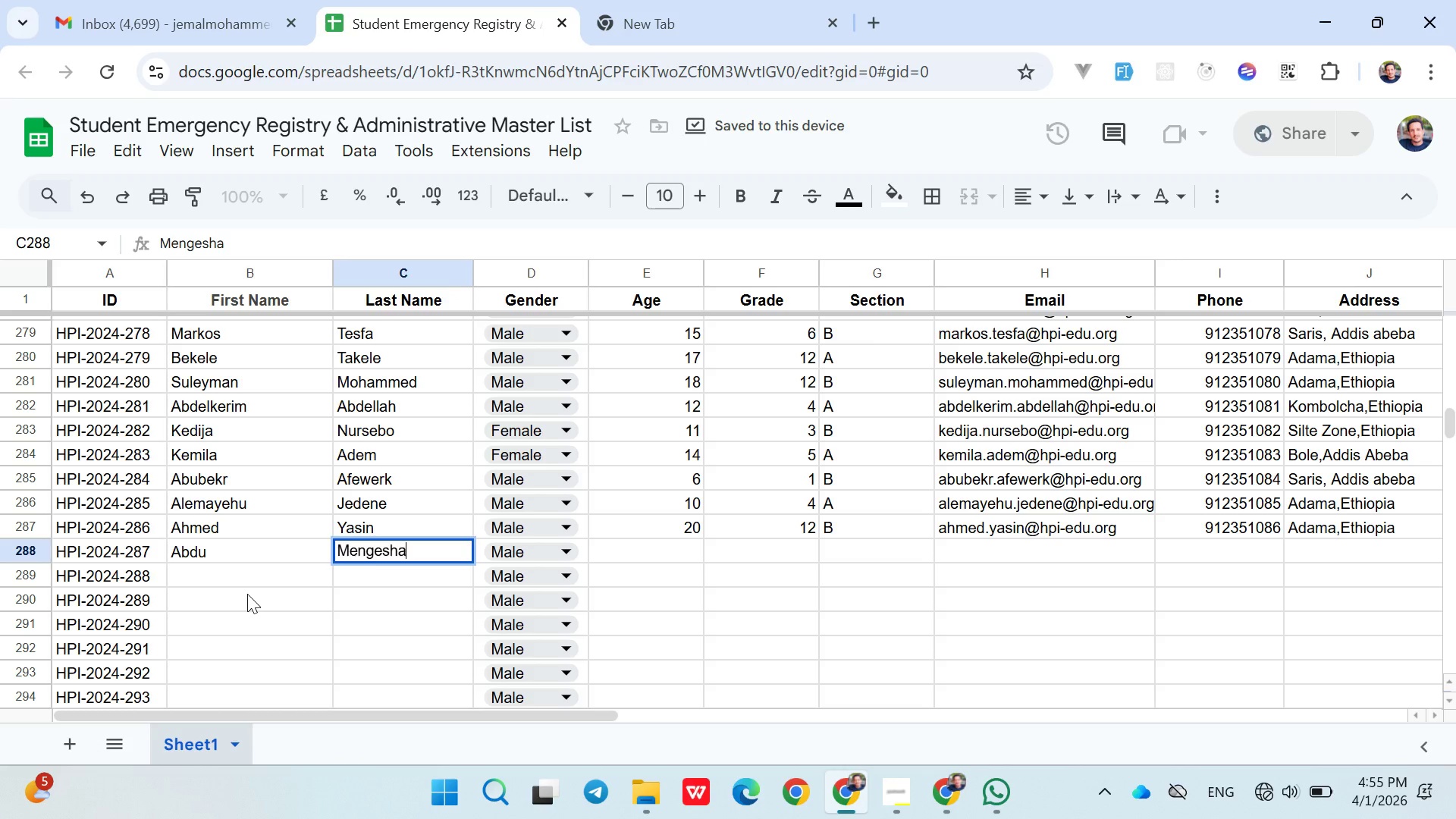 
key(ArrowRight)
 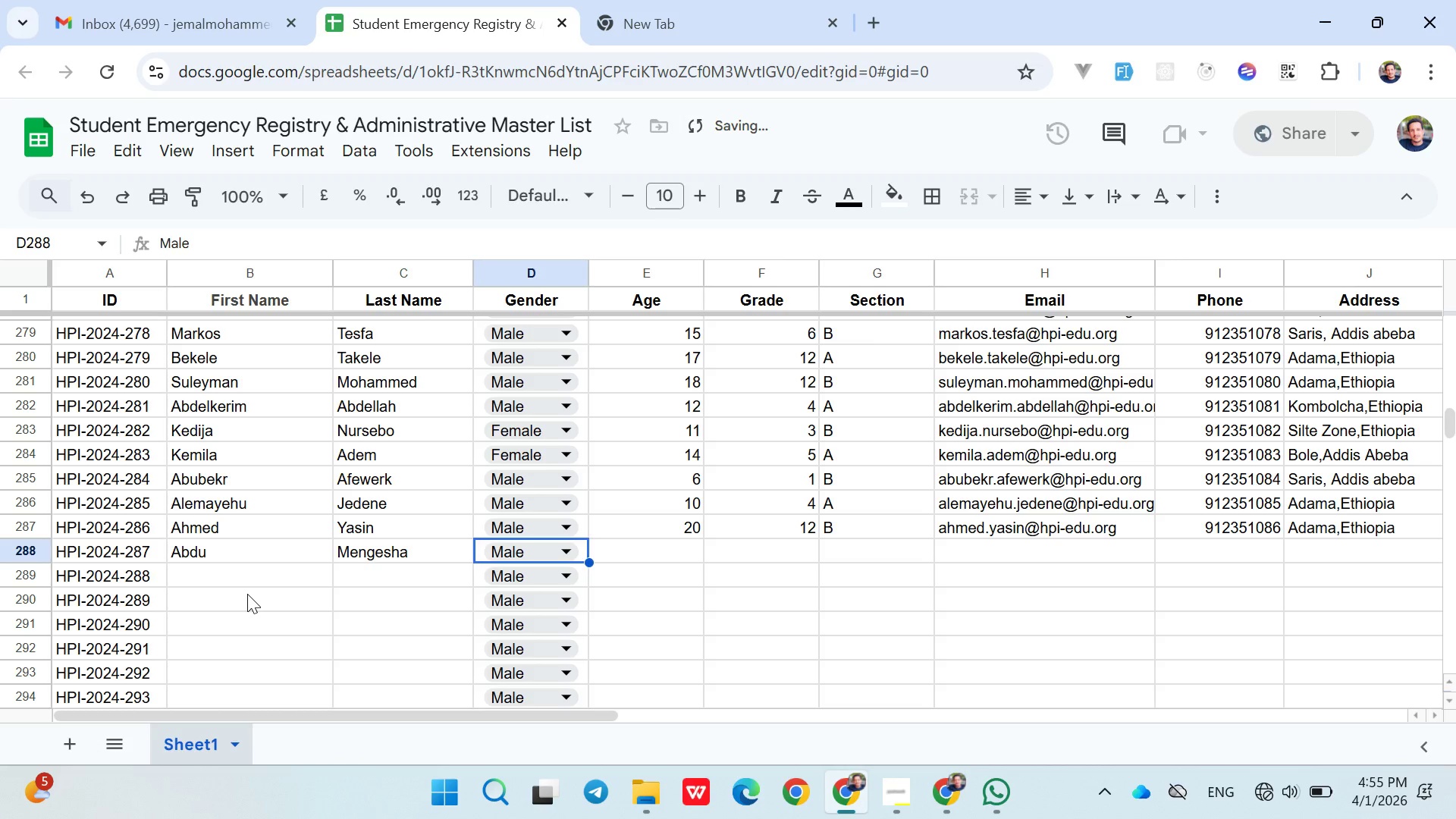 
key(ArrowRight)
 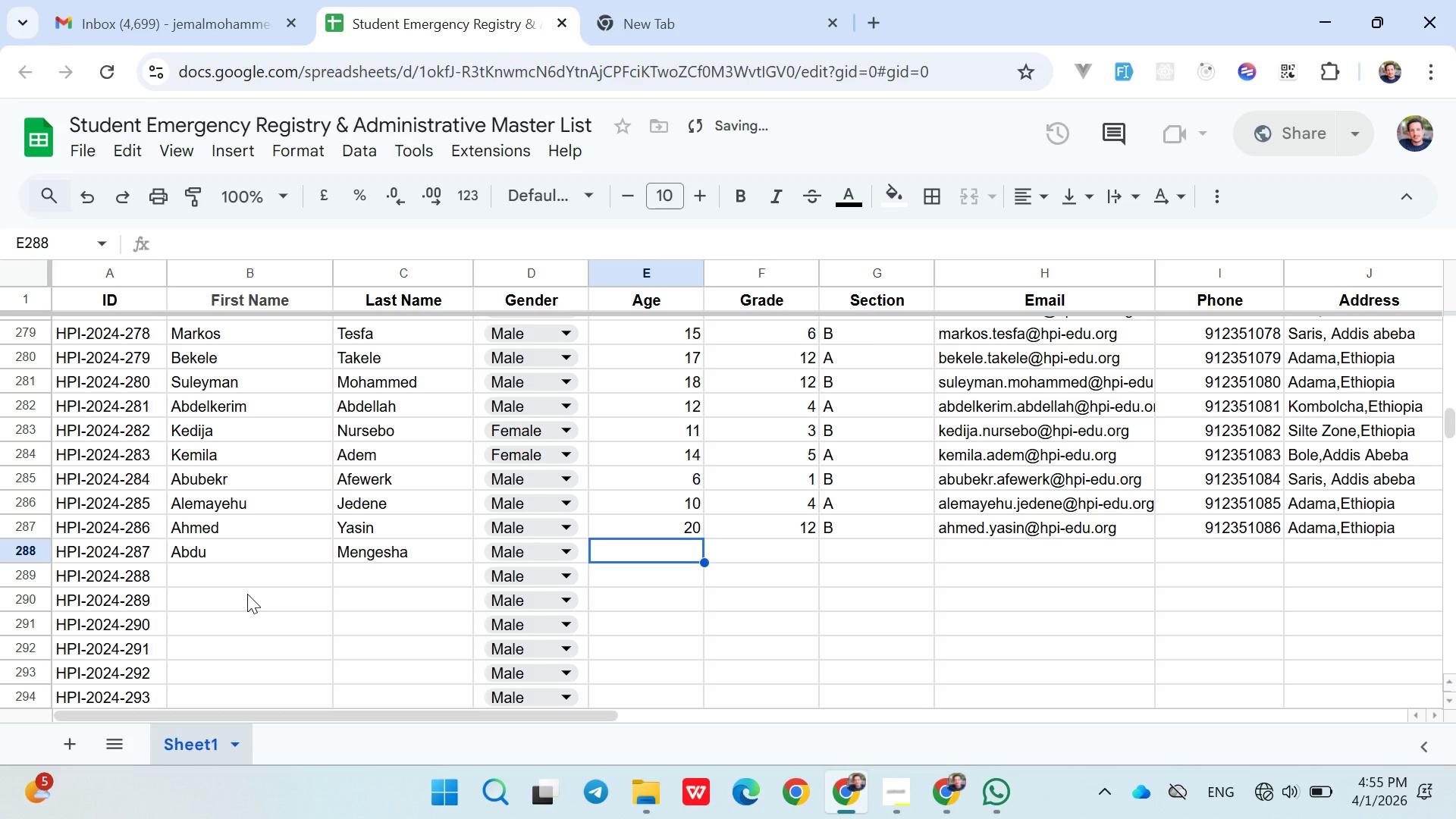 
type(12)
 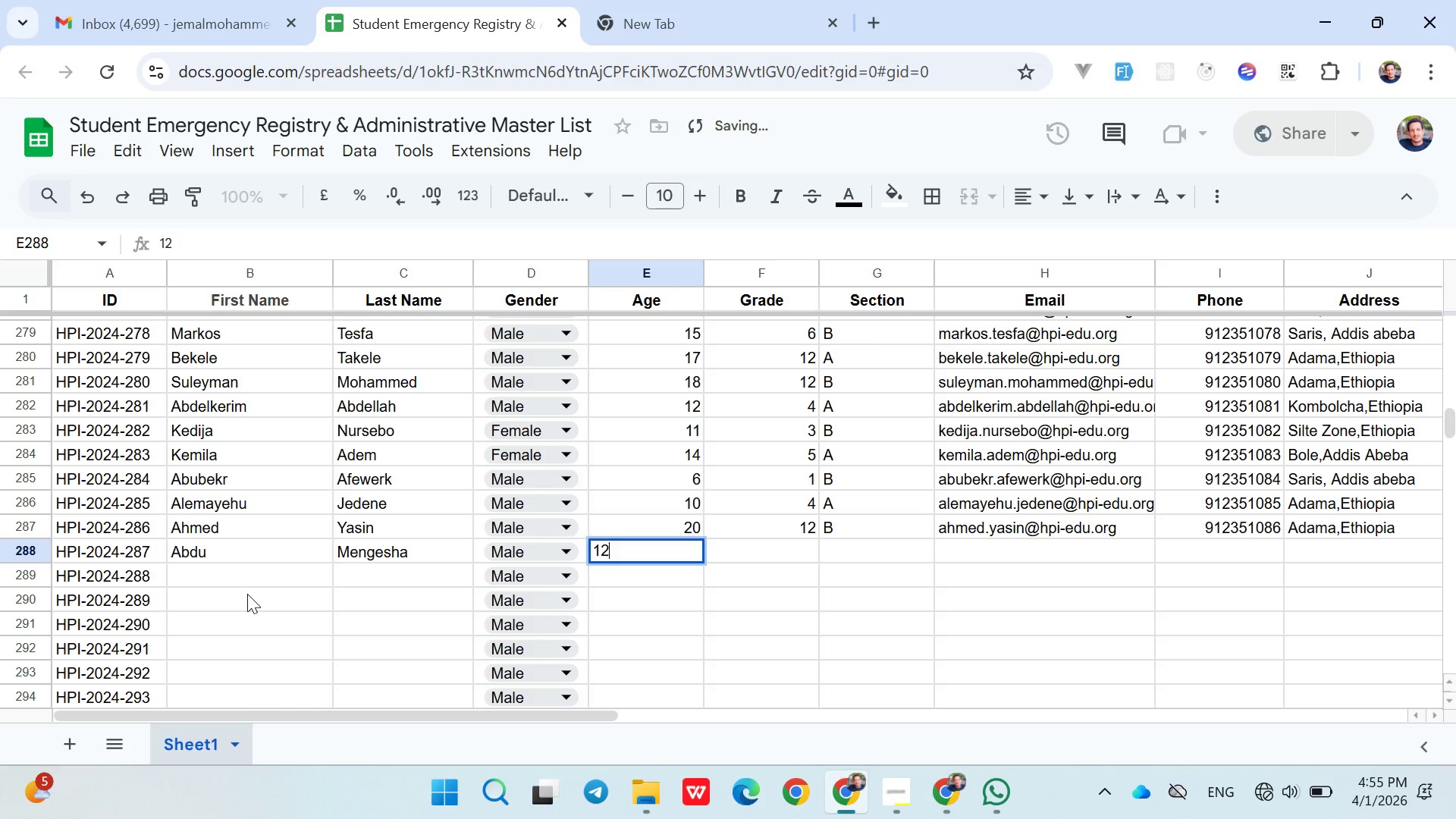 
key(ArrowRight)
 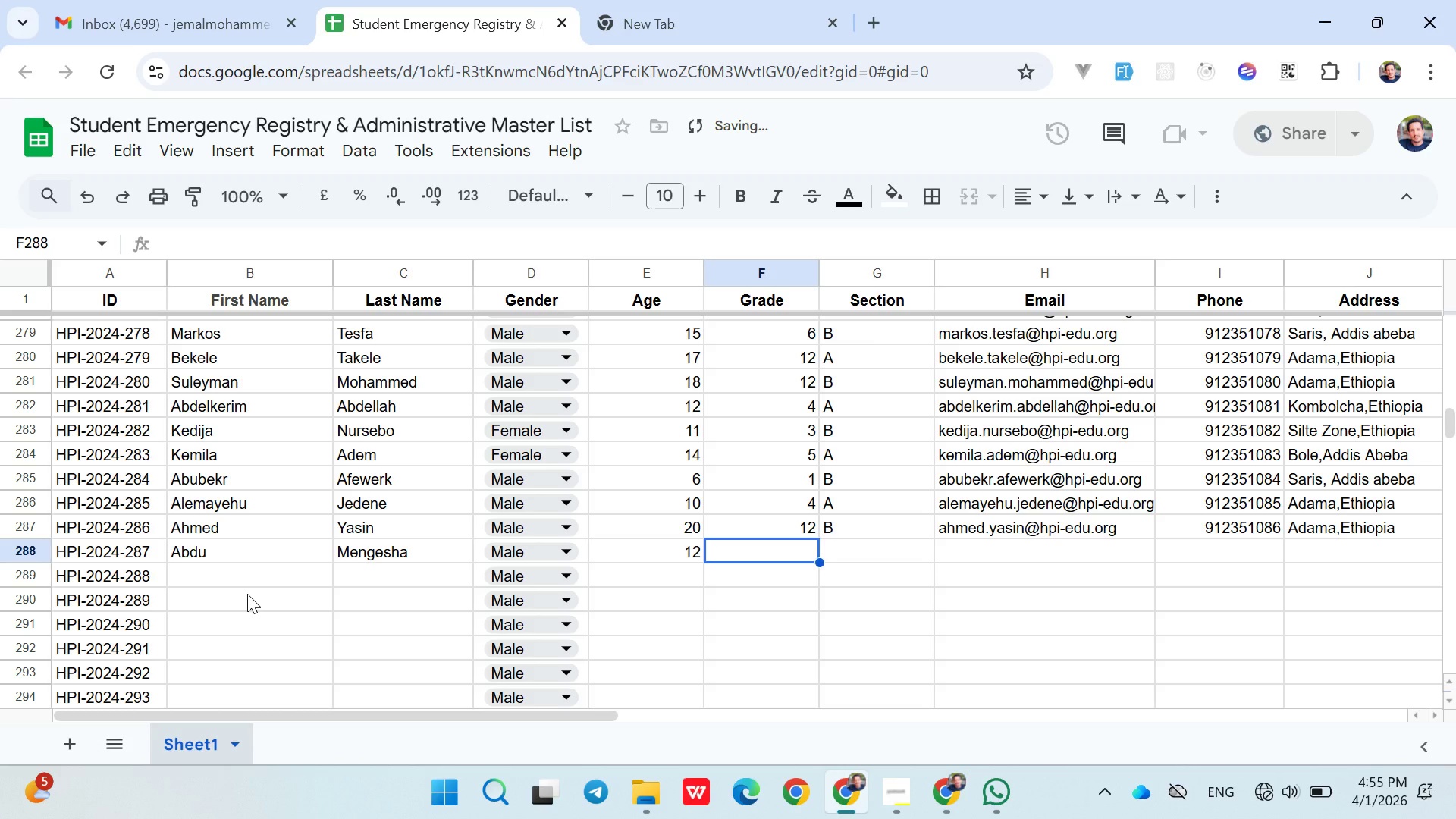 
key(2)
 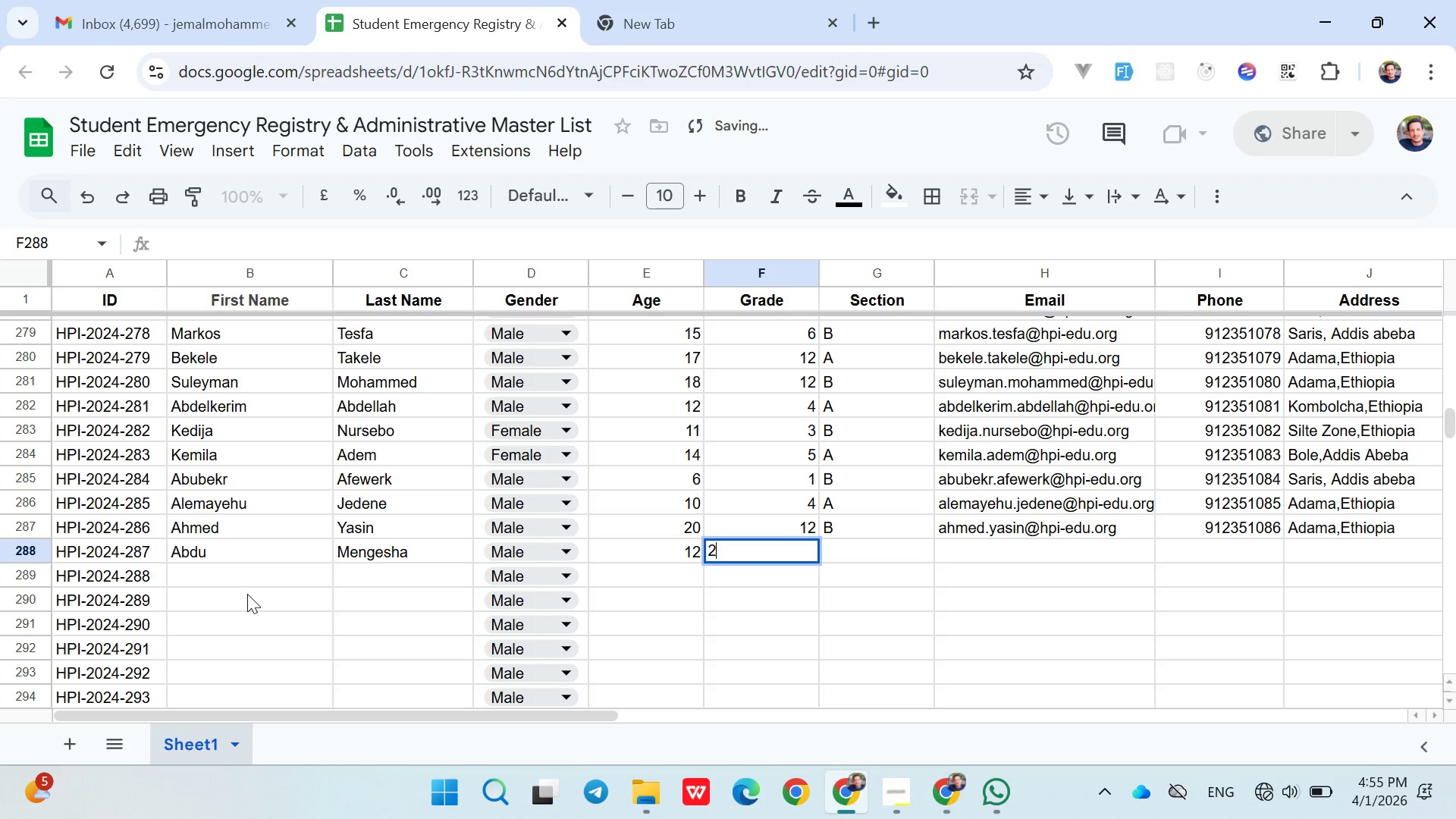 
key(ArrowRight)
 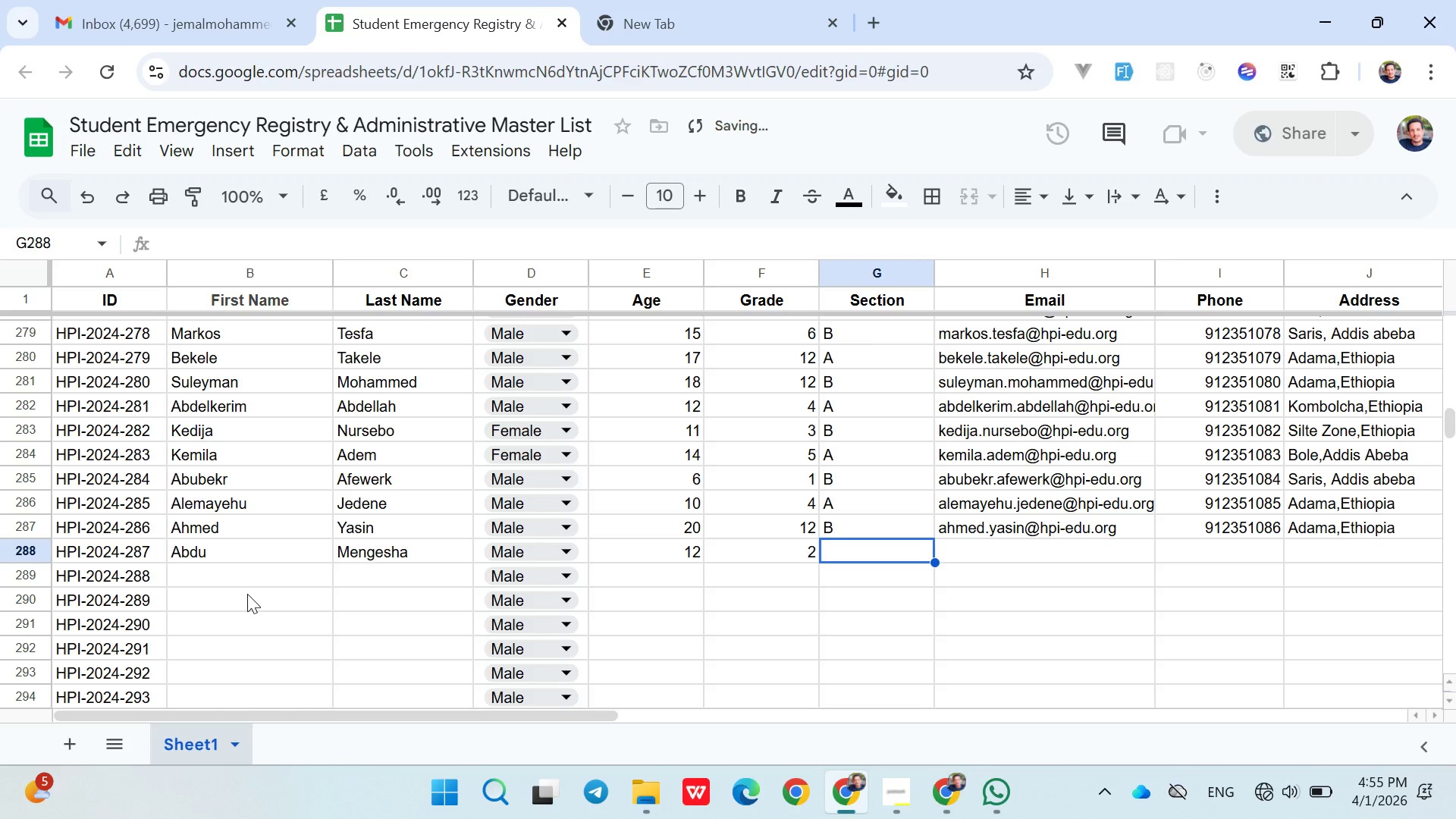 
key(Shift+ShiftLeft)
 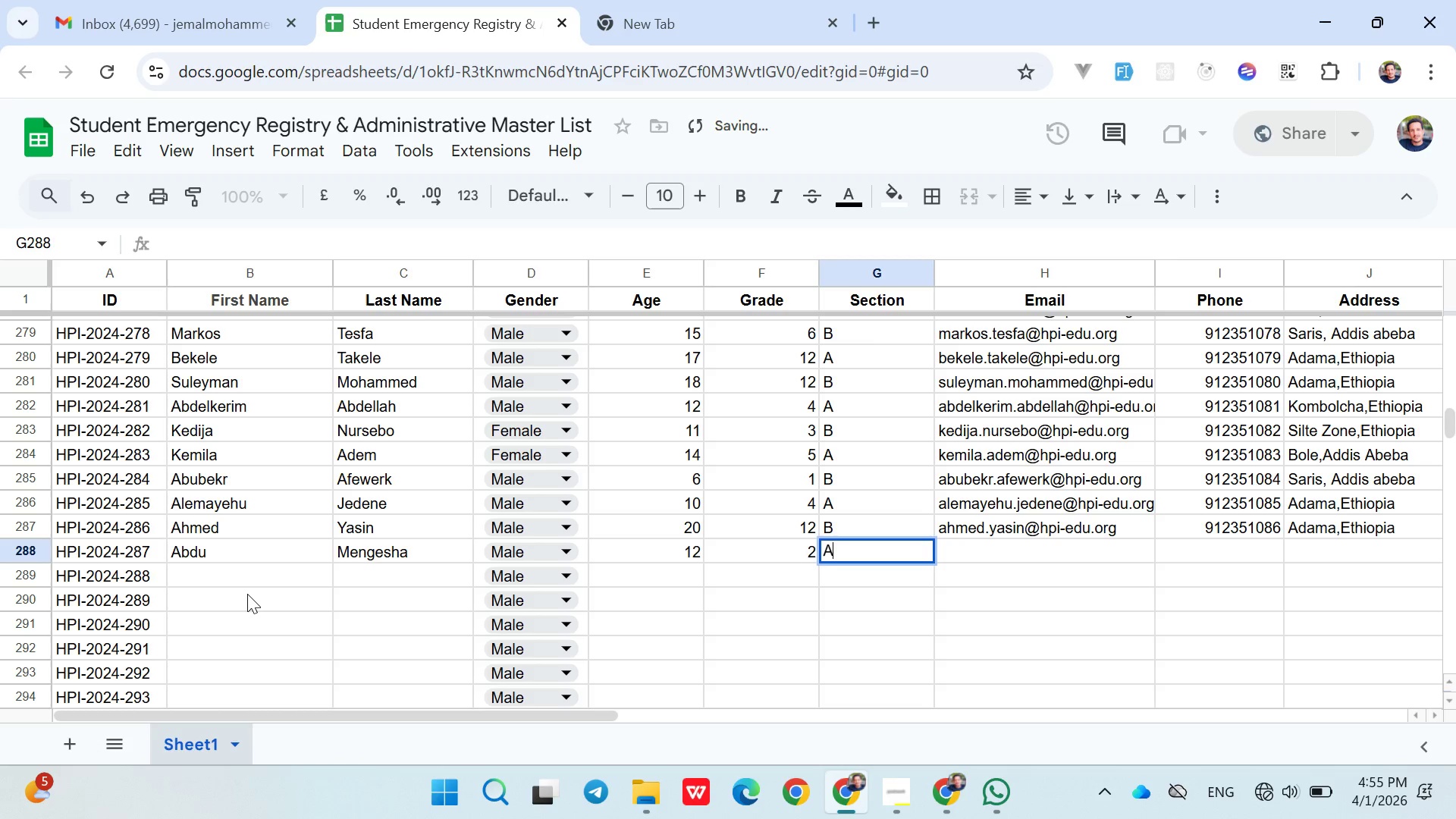 
key(Shift+A)
 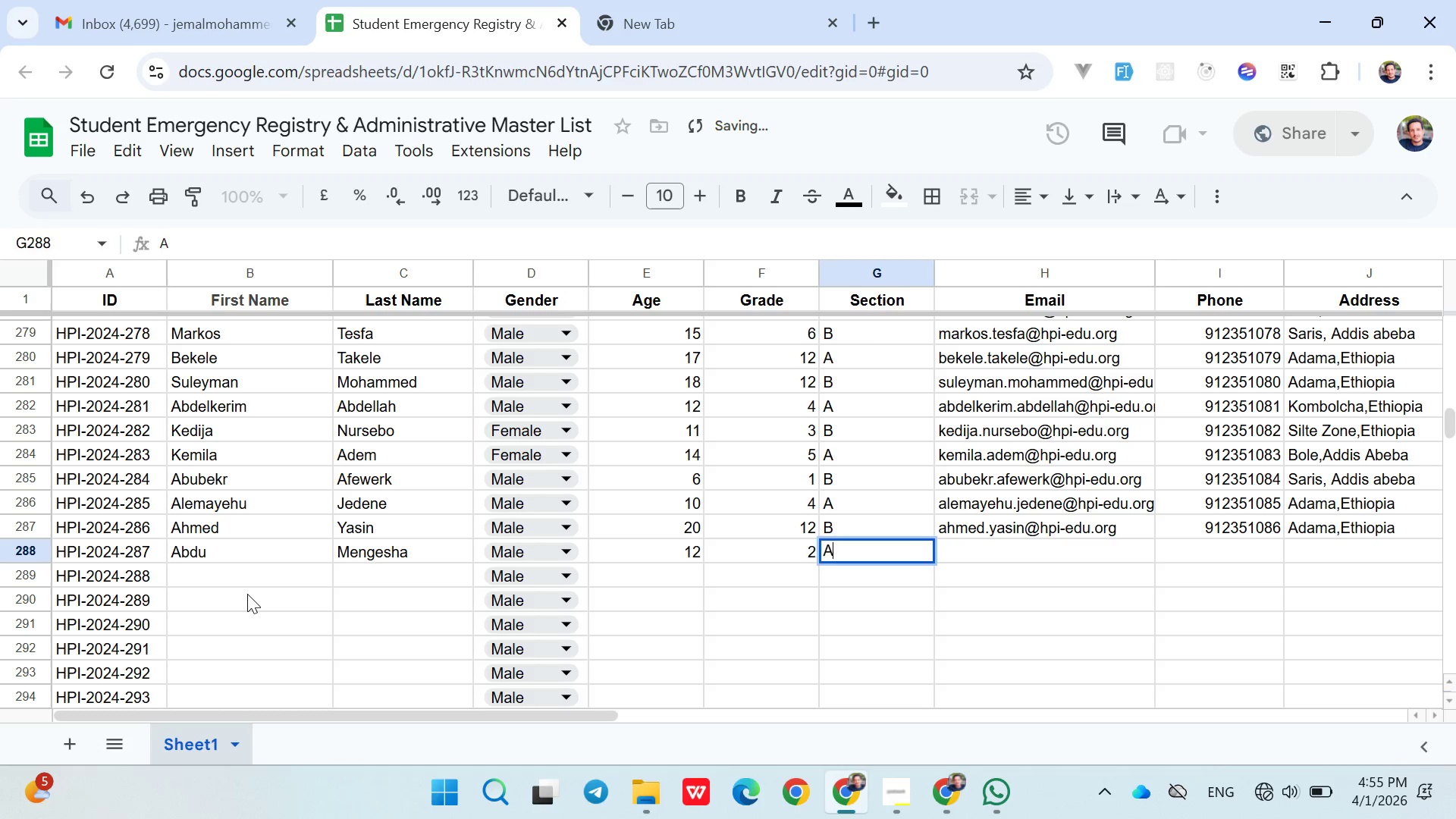 
key(ArrowRight)
 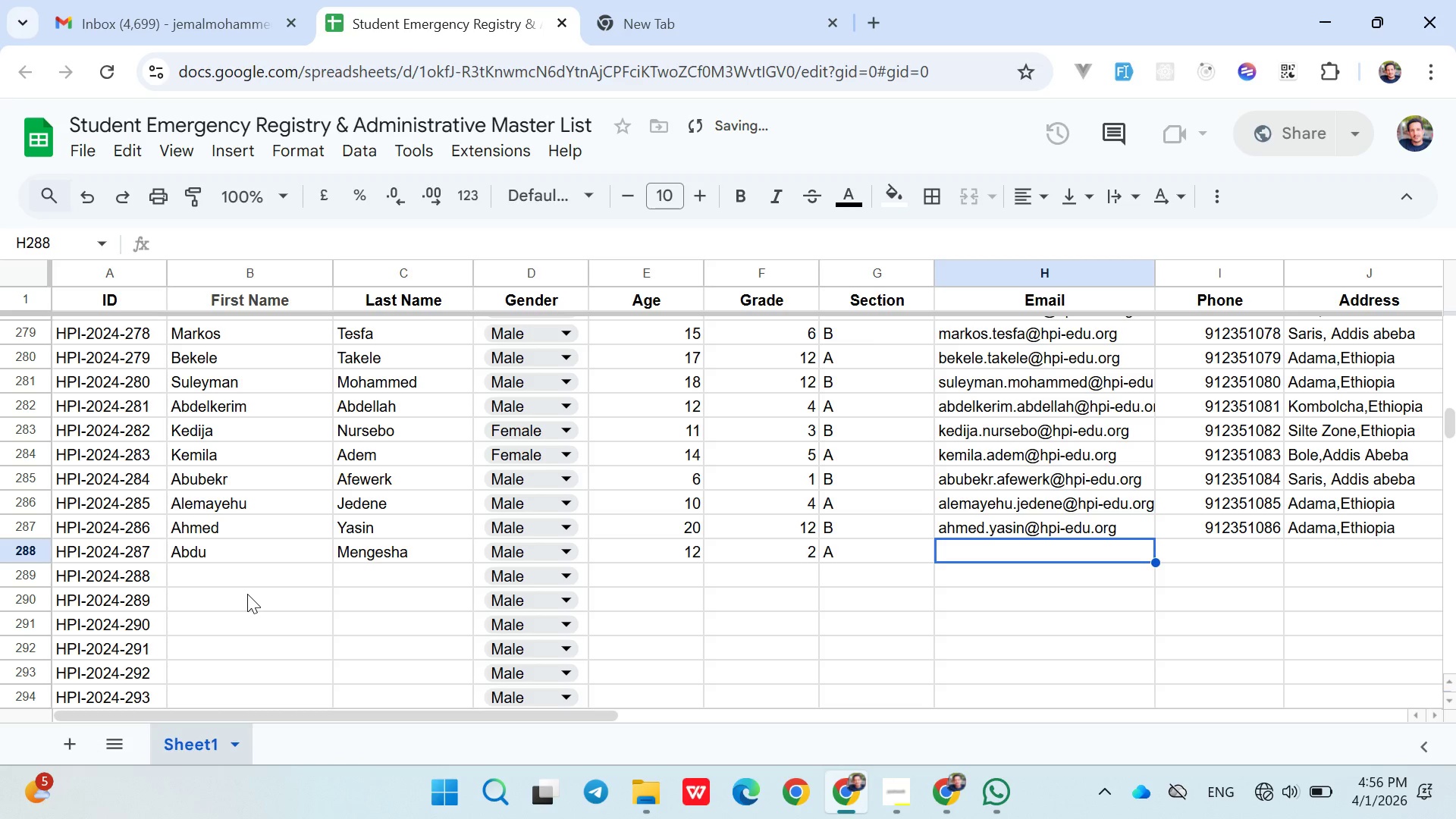 
type(abdu.mengesha)
 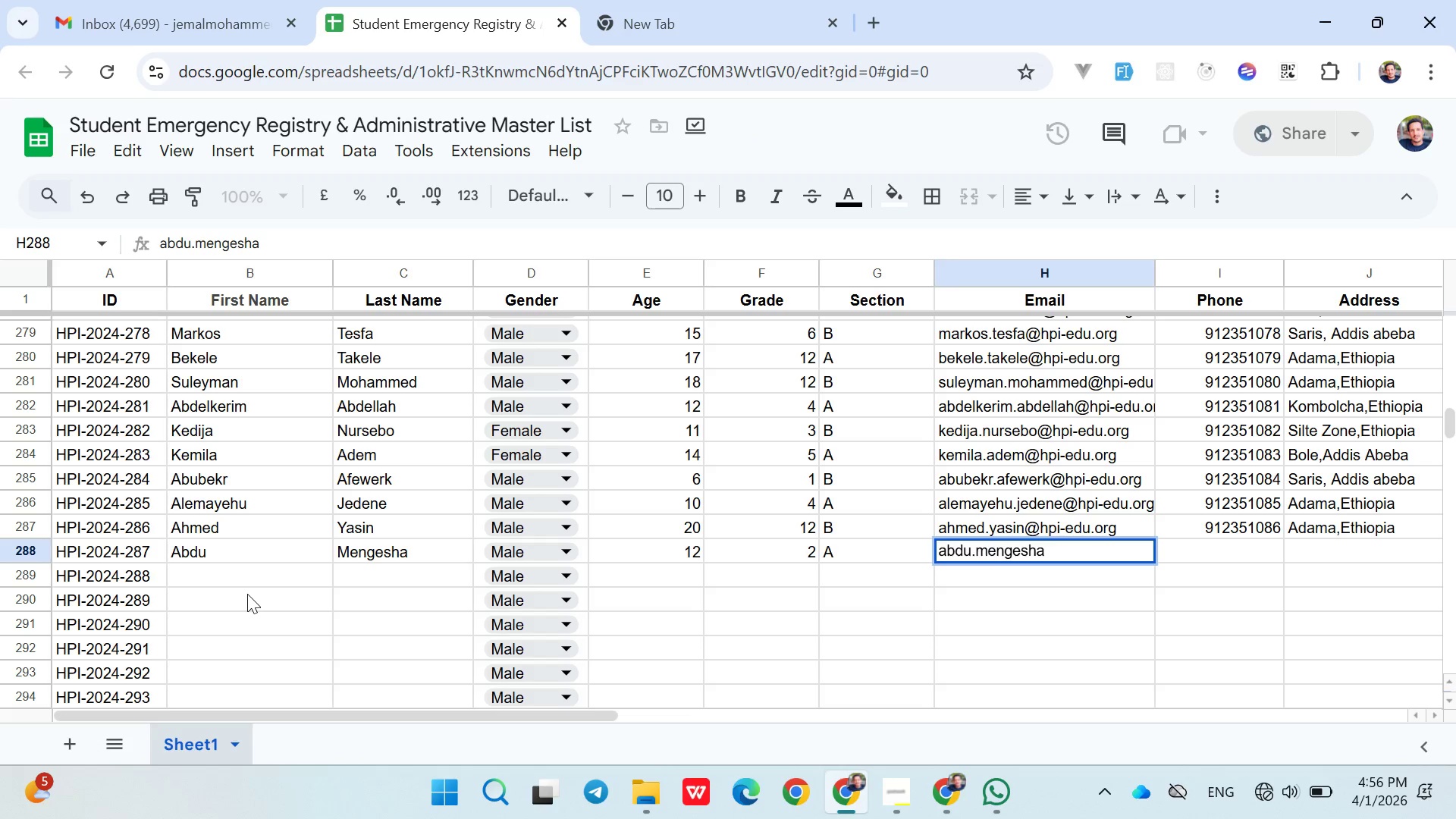 
hold_key(key=ShiftLeft, duration=1.19)
 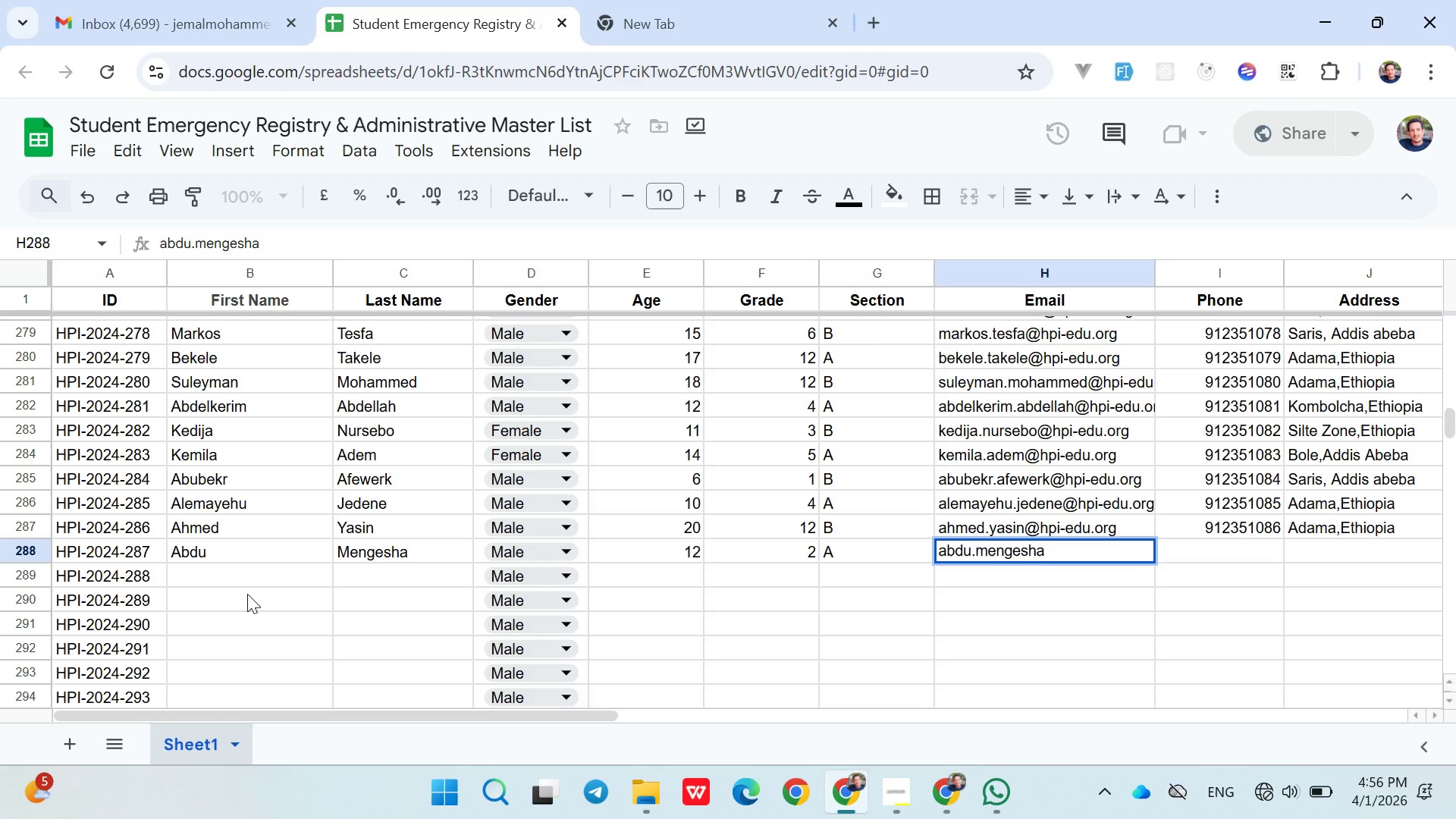 
type(@hpi-edu.org)
 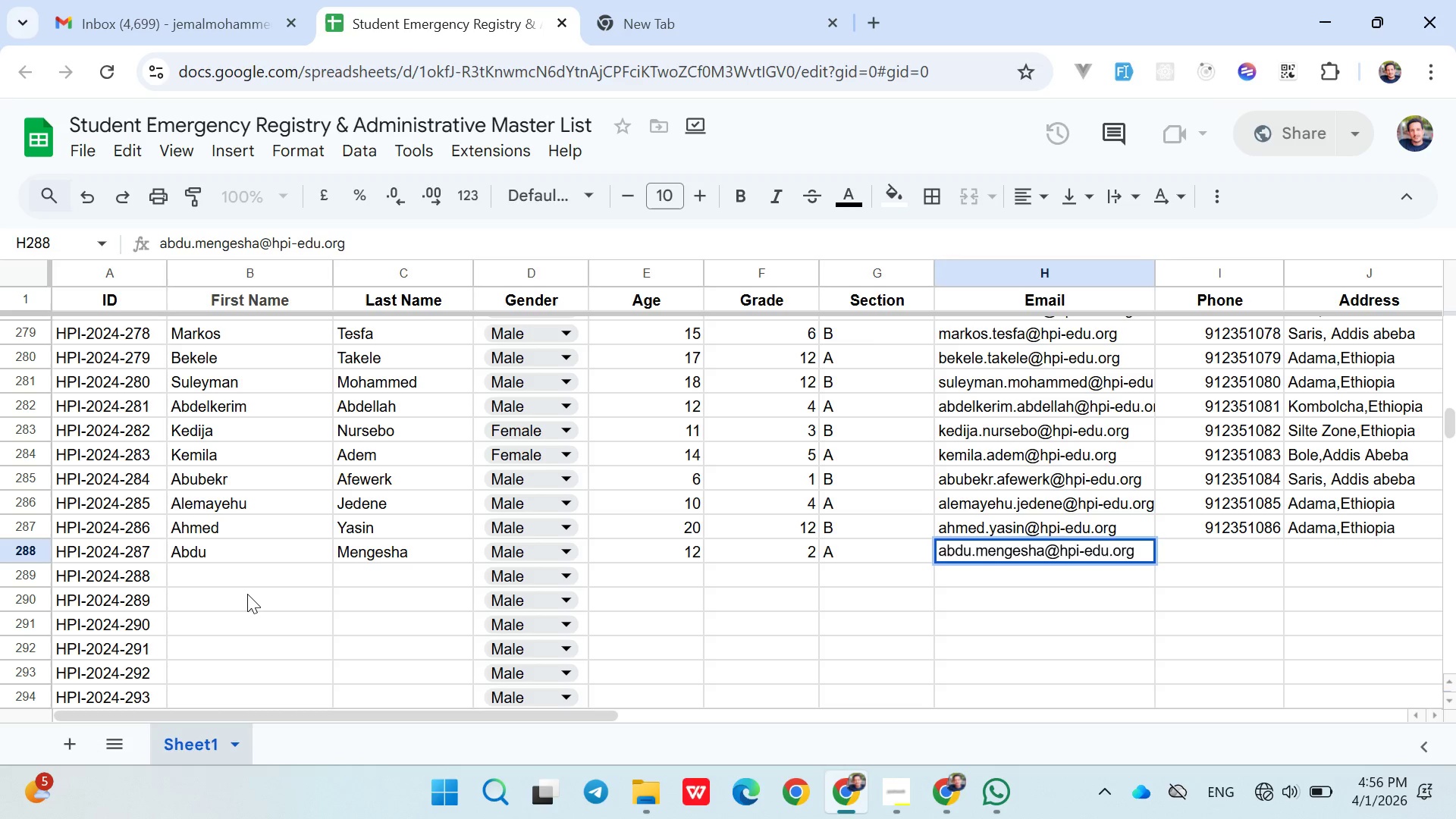 
key(ArrowRight)
 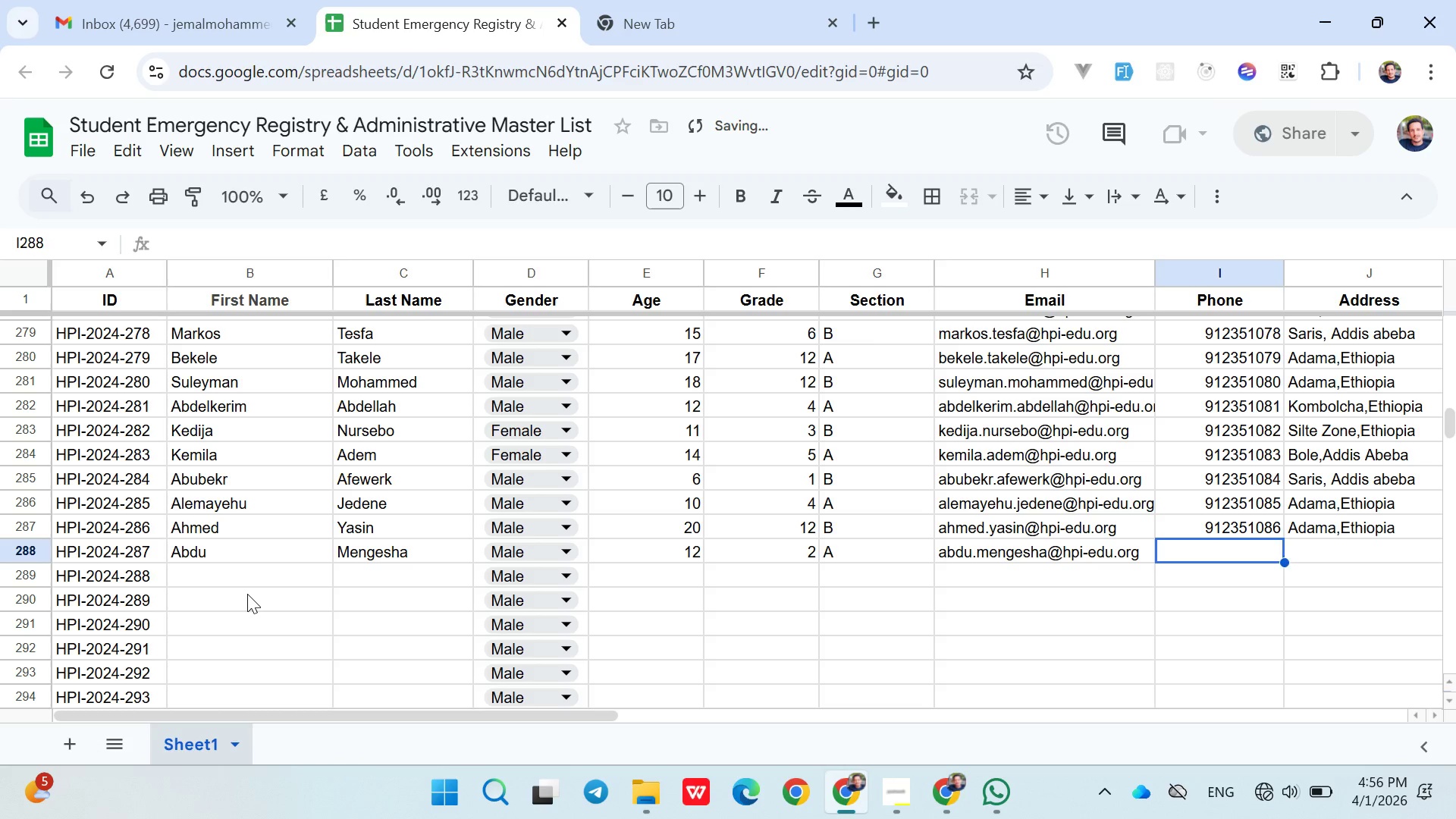 
type(0912351087)
 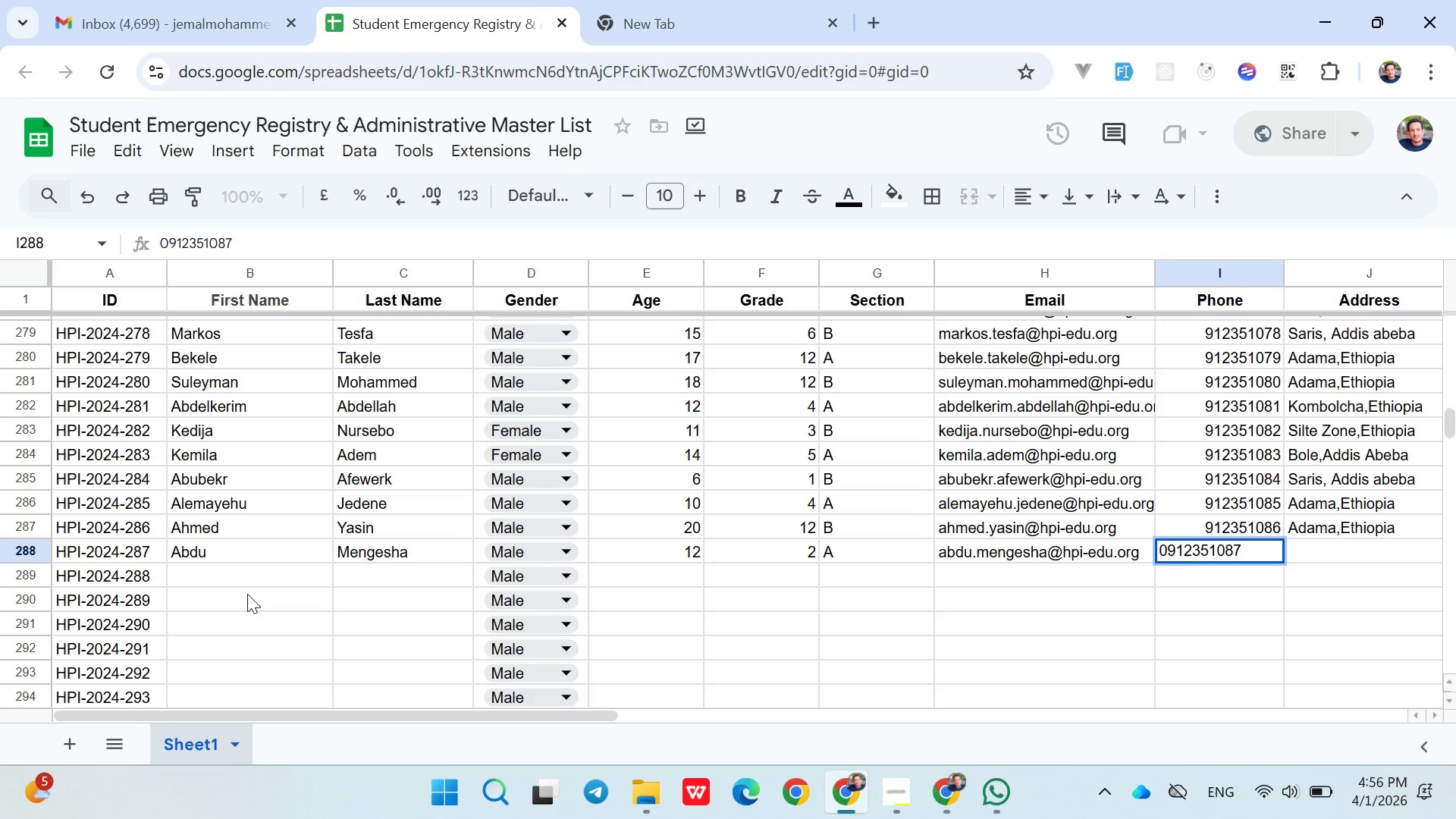 
key(ArrowRight)
 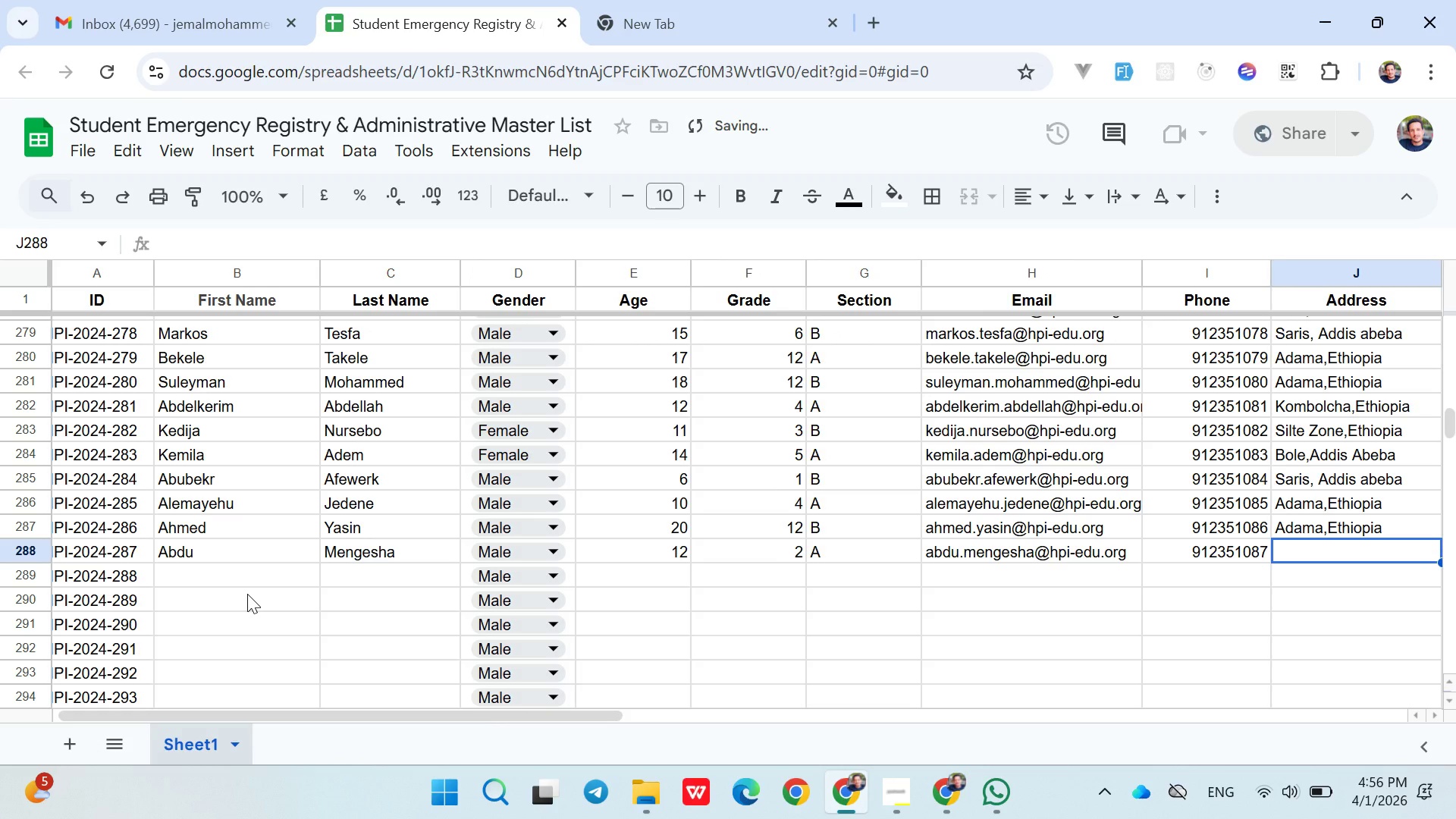 
type(Dess)
 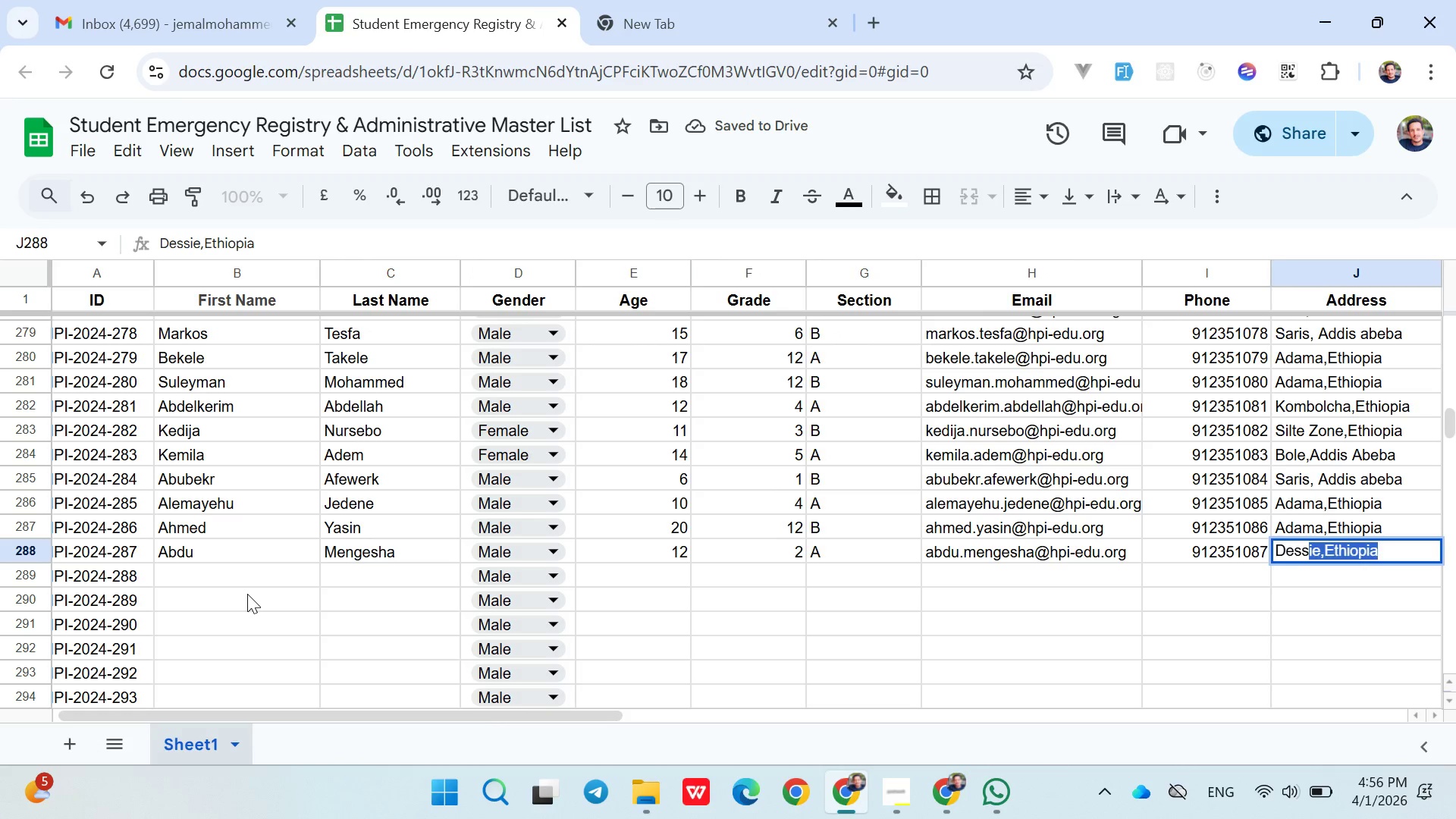 
key(ArrowRight)
 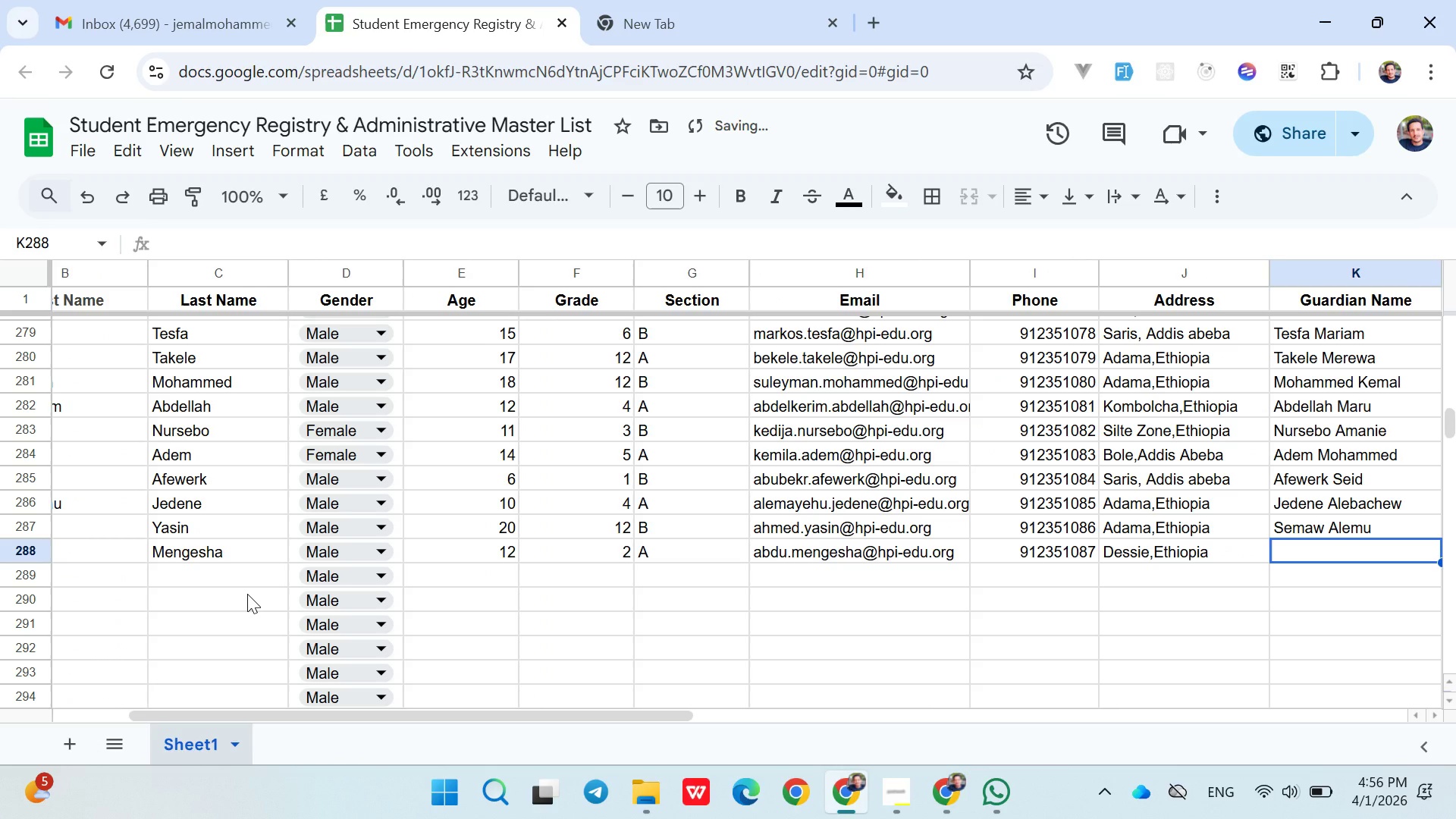 
type(Adem )
 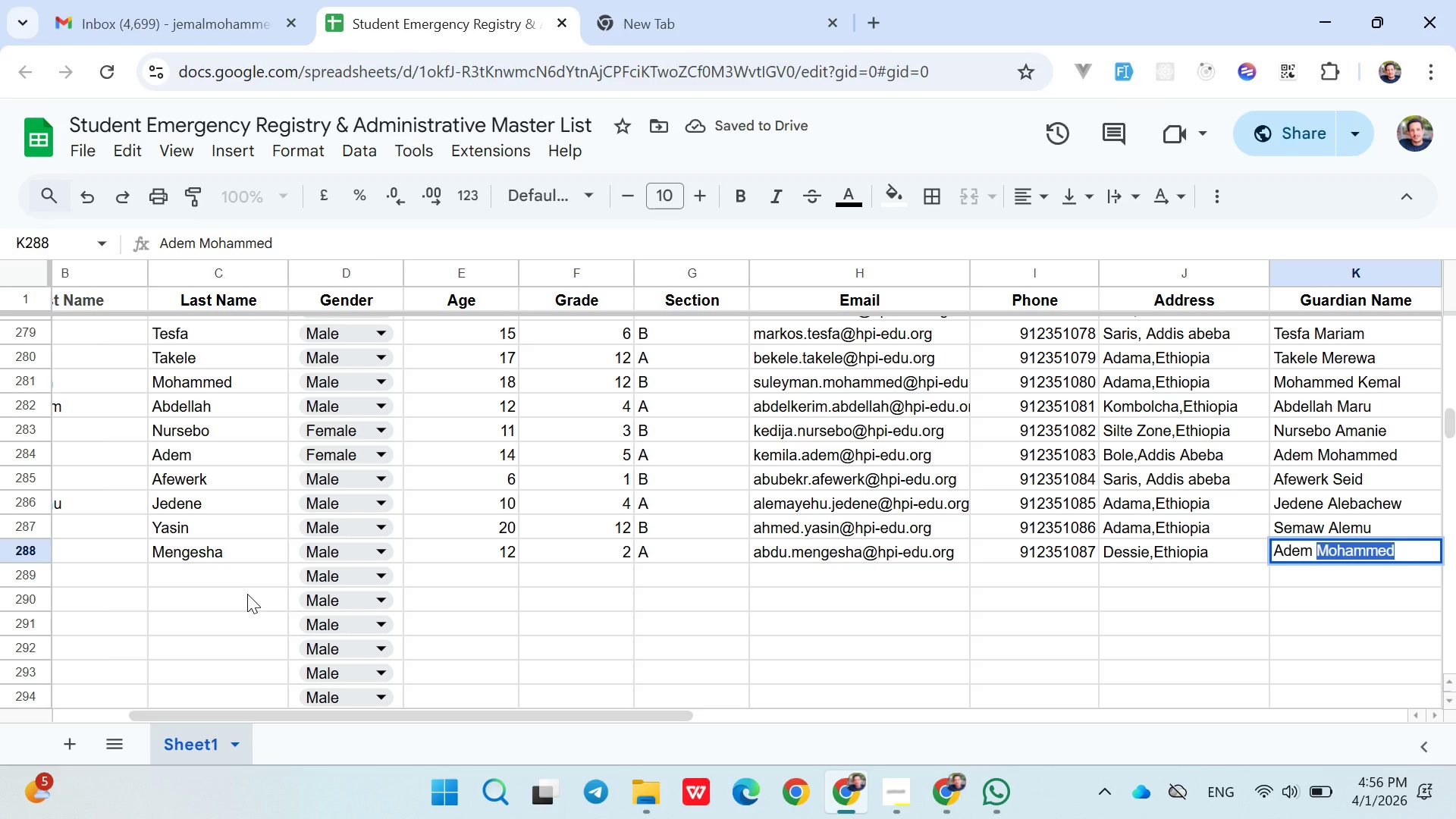 
hold_key(key=ShiftLeft, duration=1.52)
 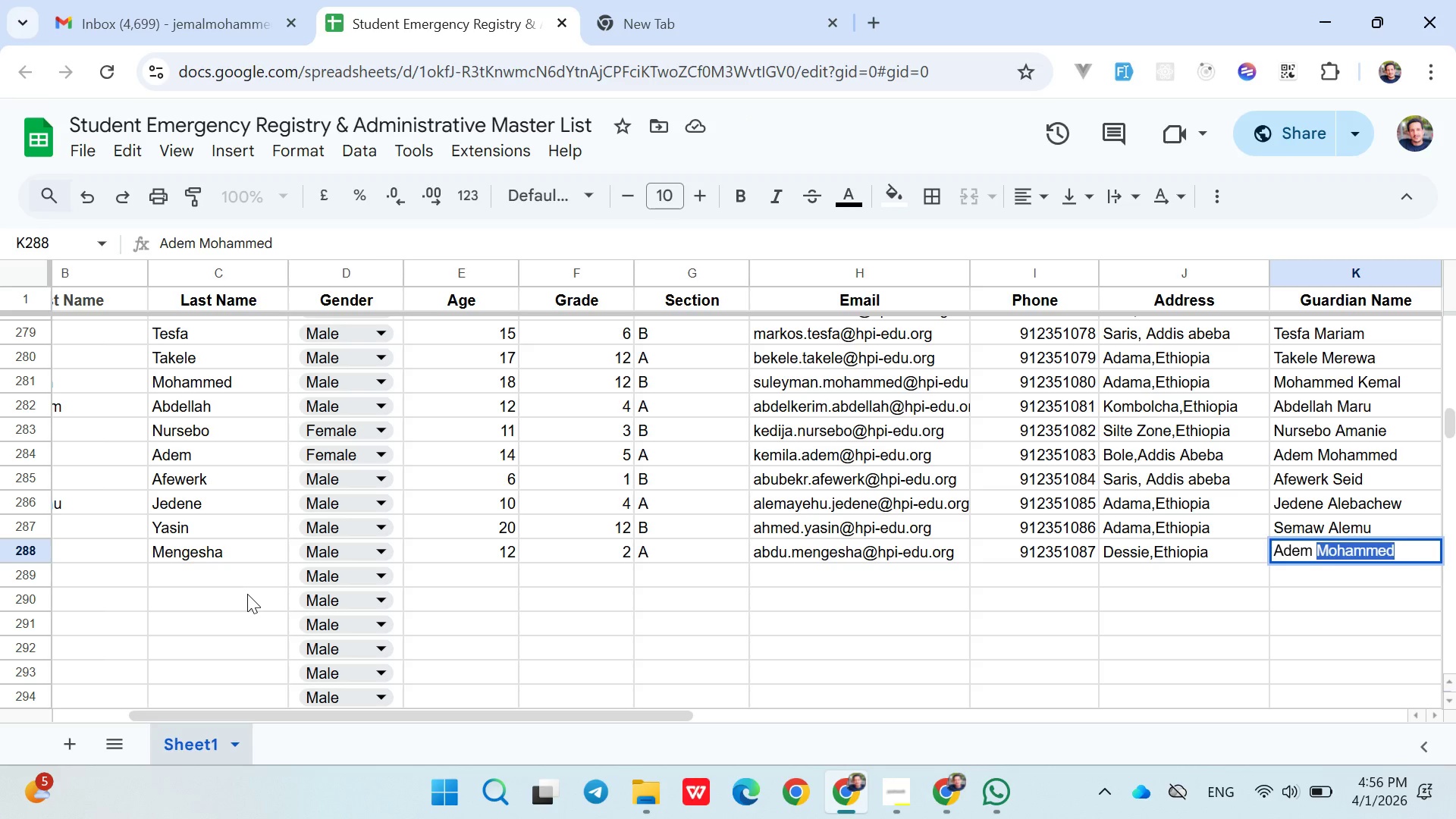 
hold_key(key=ShiftLeft, duration=1.51)
 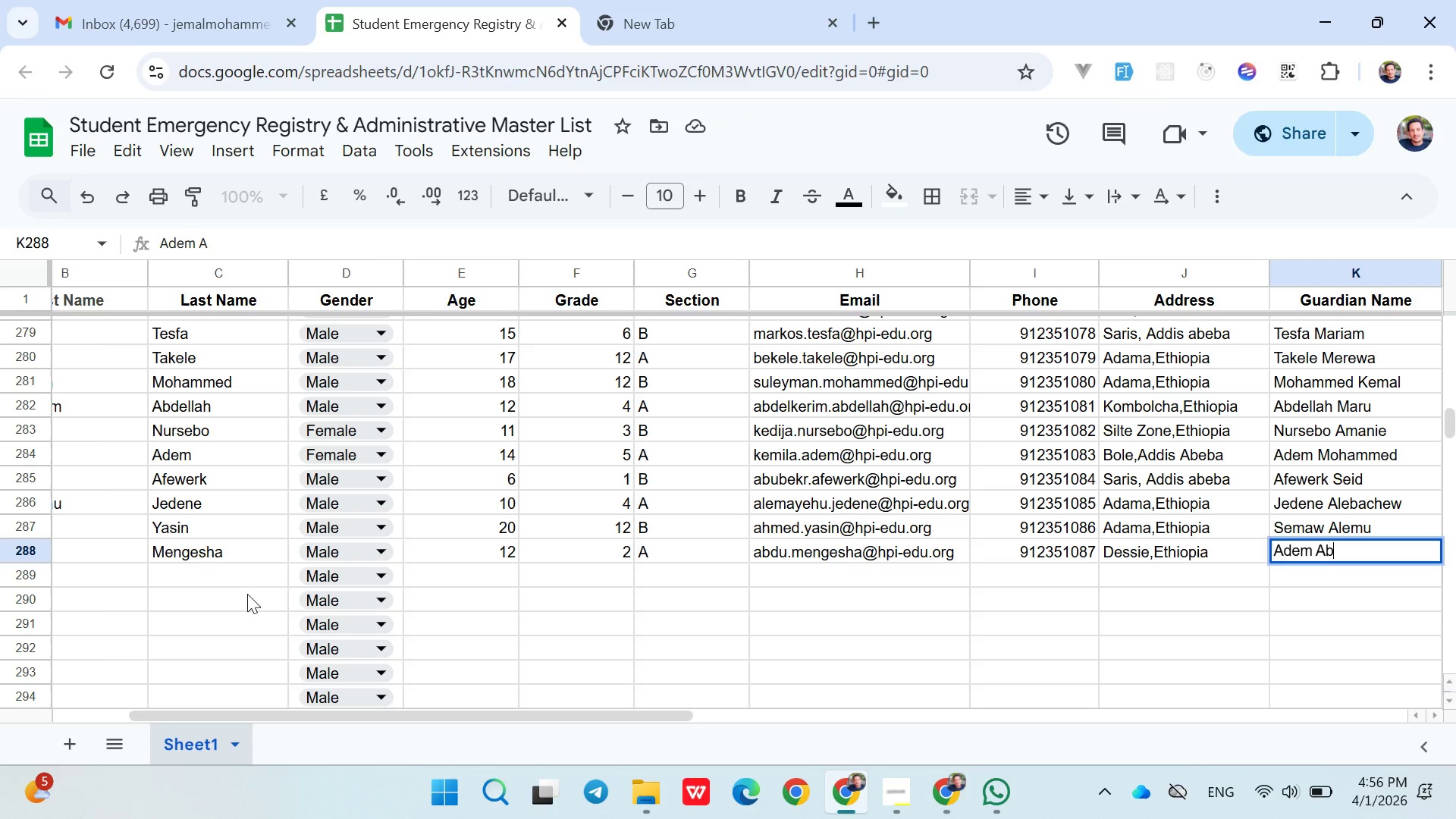 
type(Abera)
 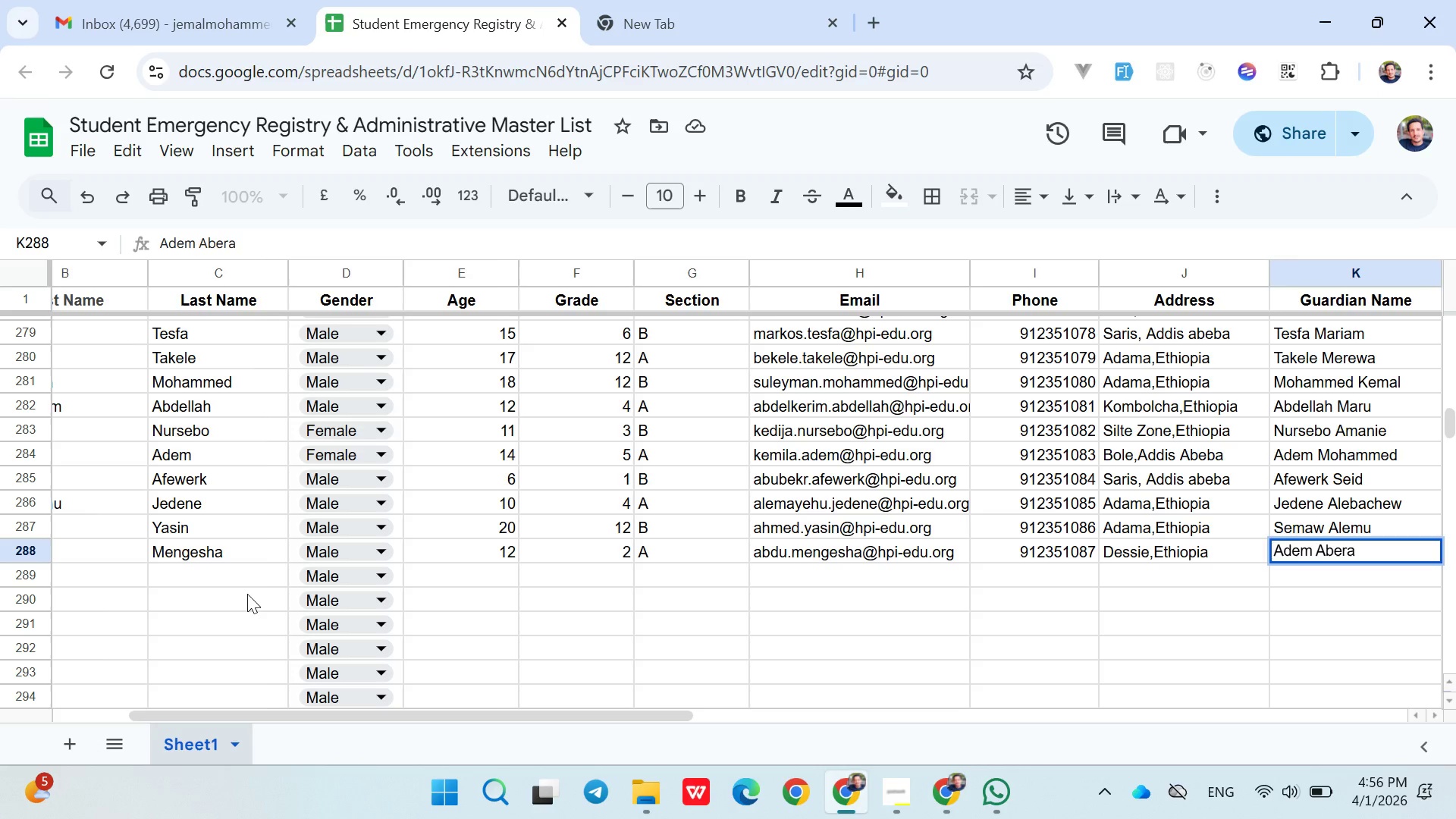 
key(ArrowRight)
 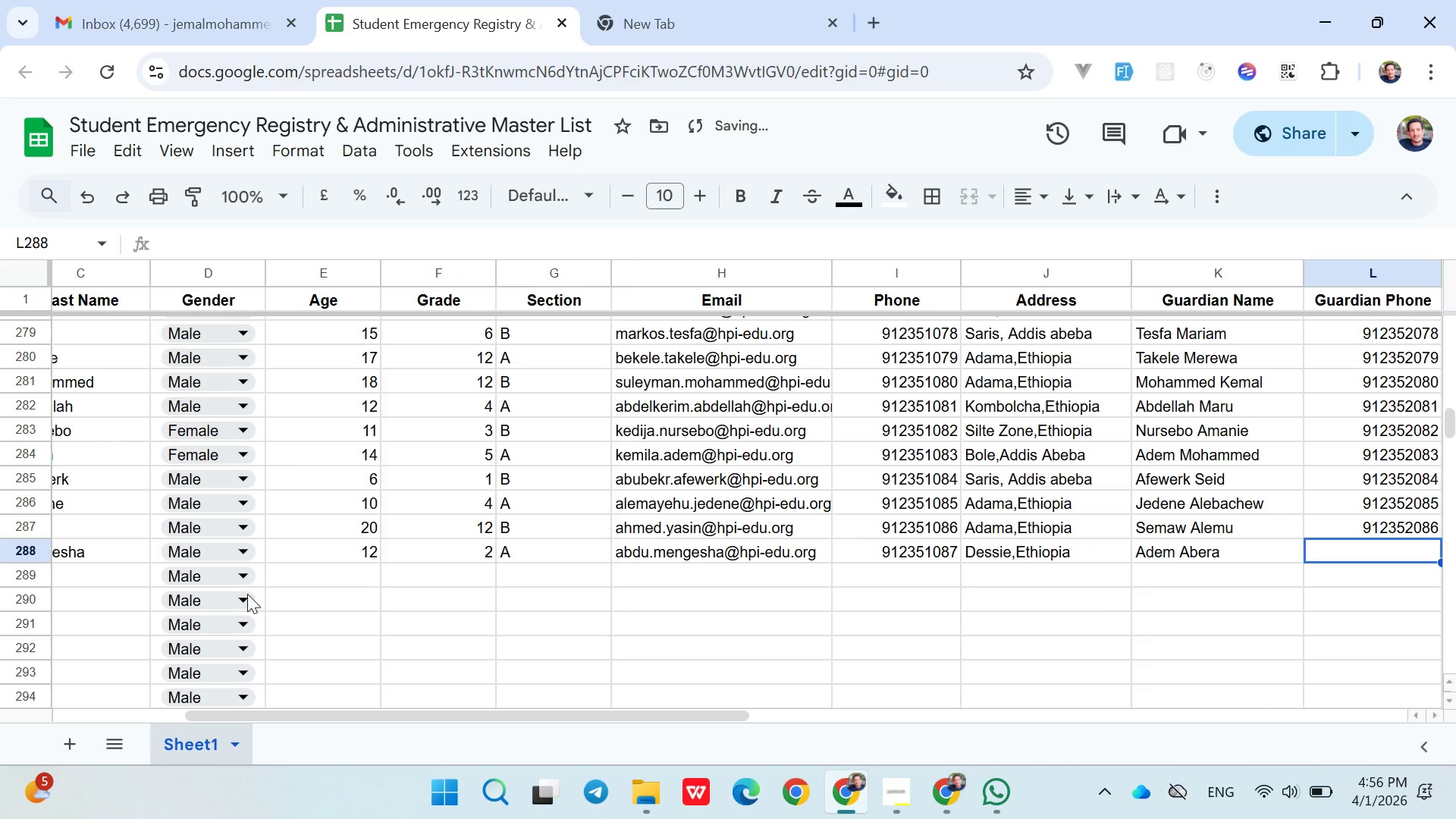 
type(0912352087)
 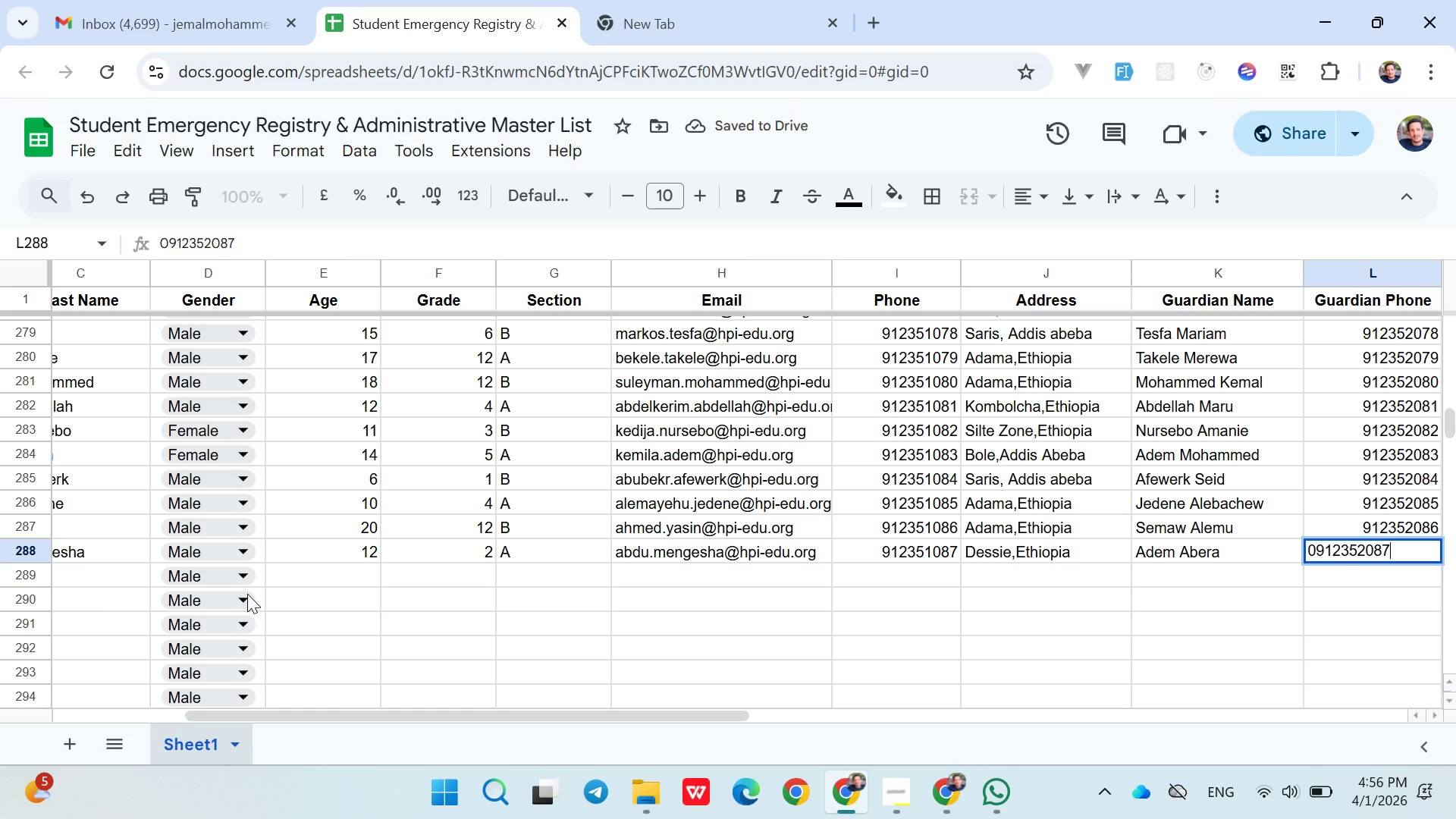 
key(ArrowDown)
 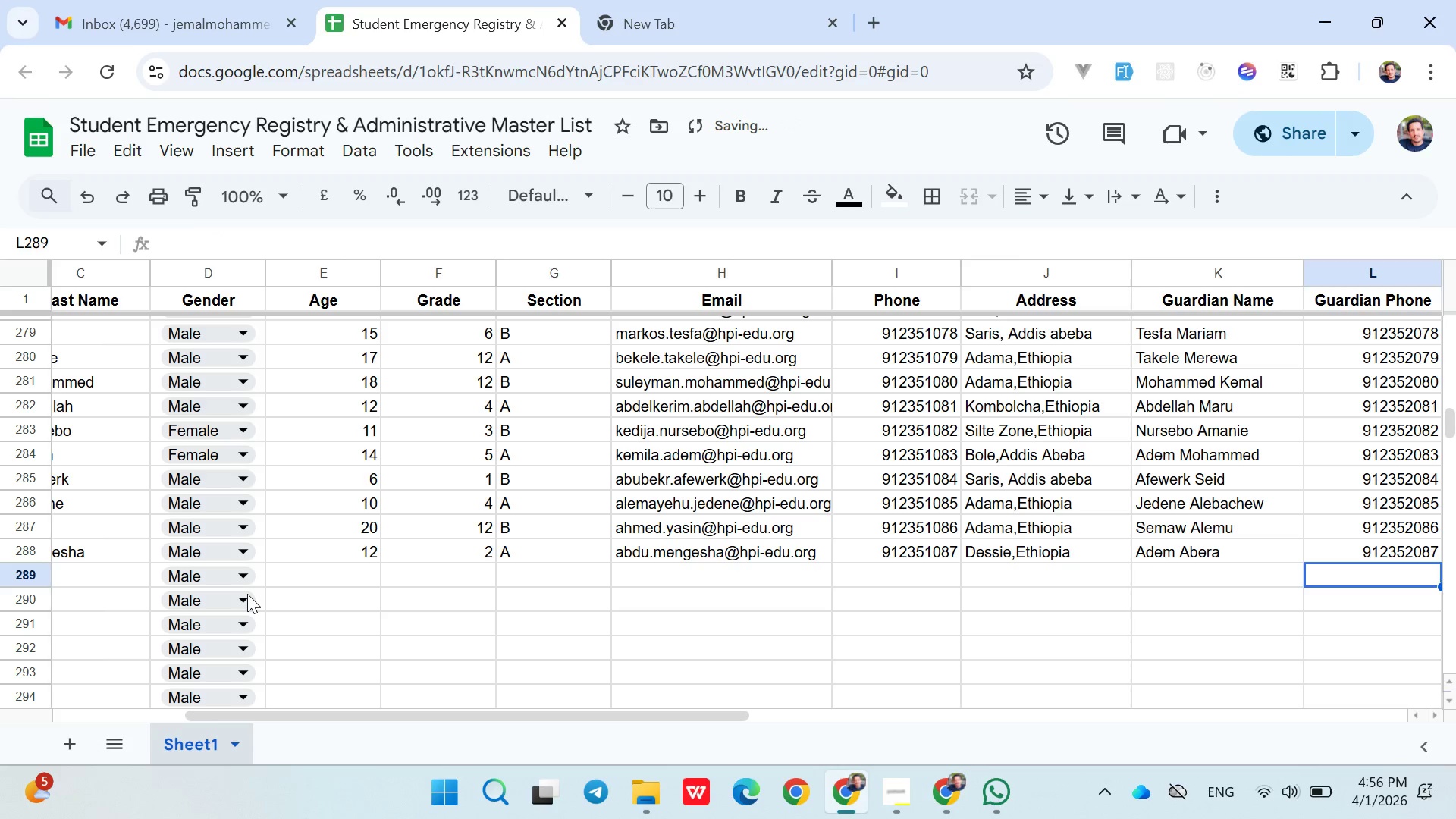 
hold_key(key=ArrowLeft, duration=0.98)
 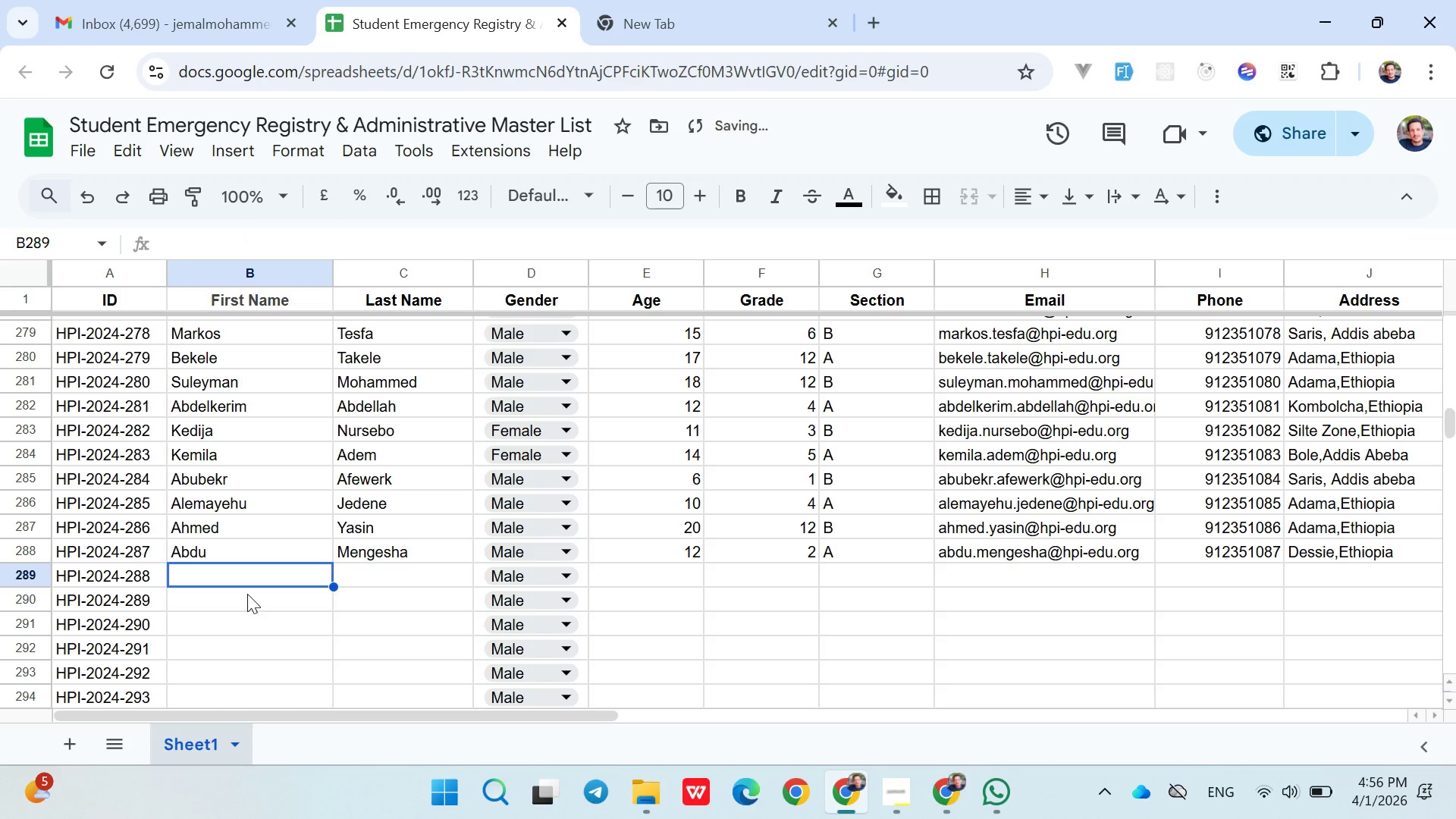 
key(ArrowRight)
 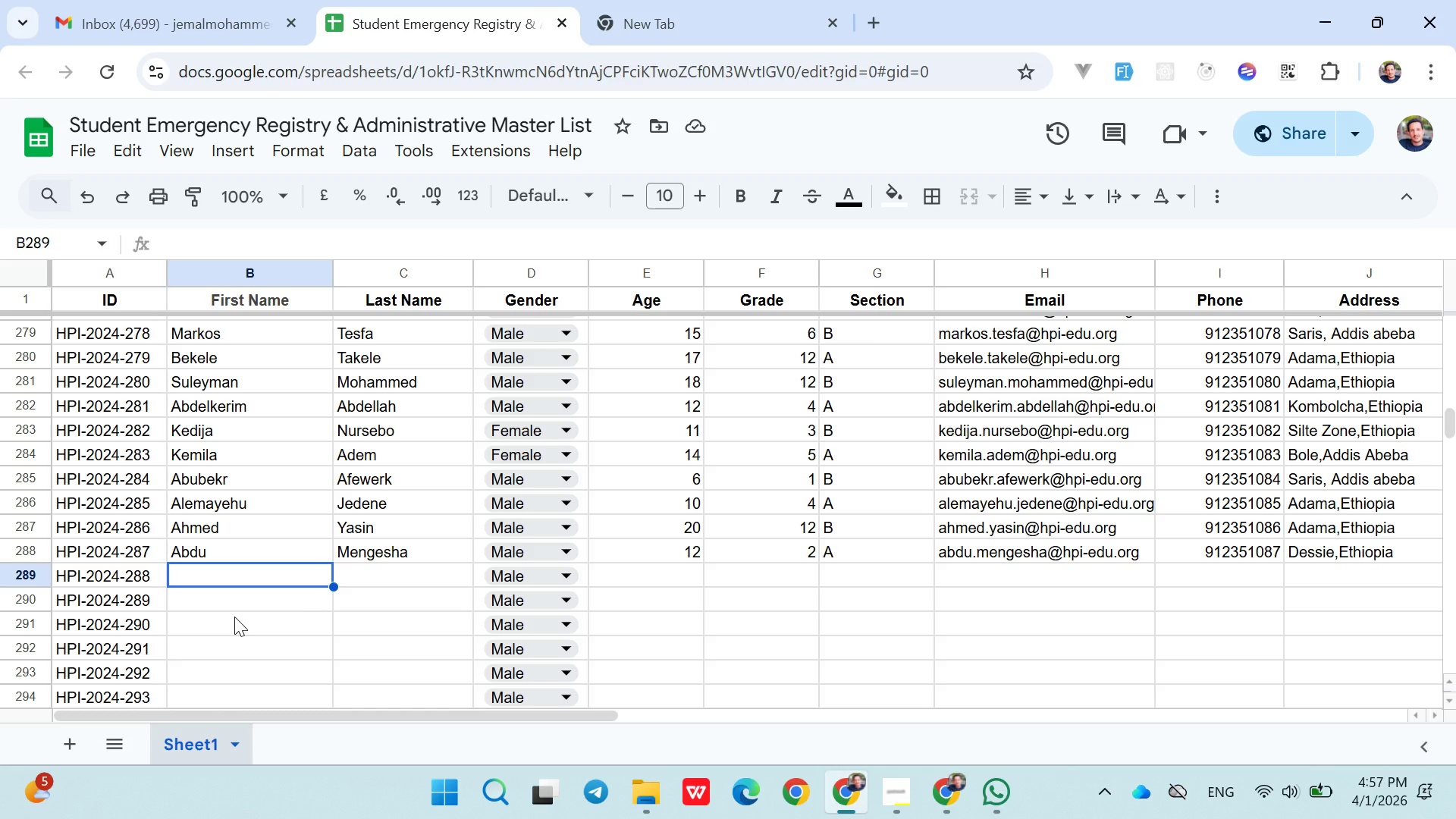 
wait(28.28)
 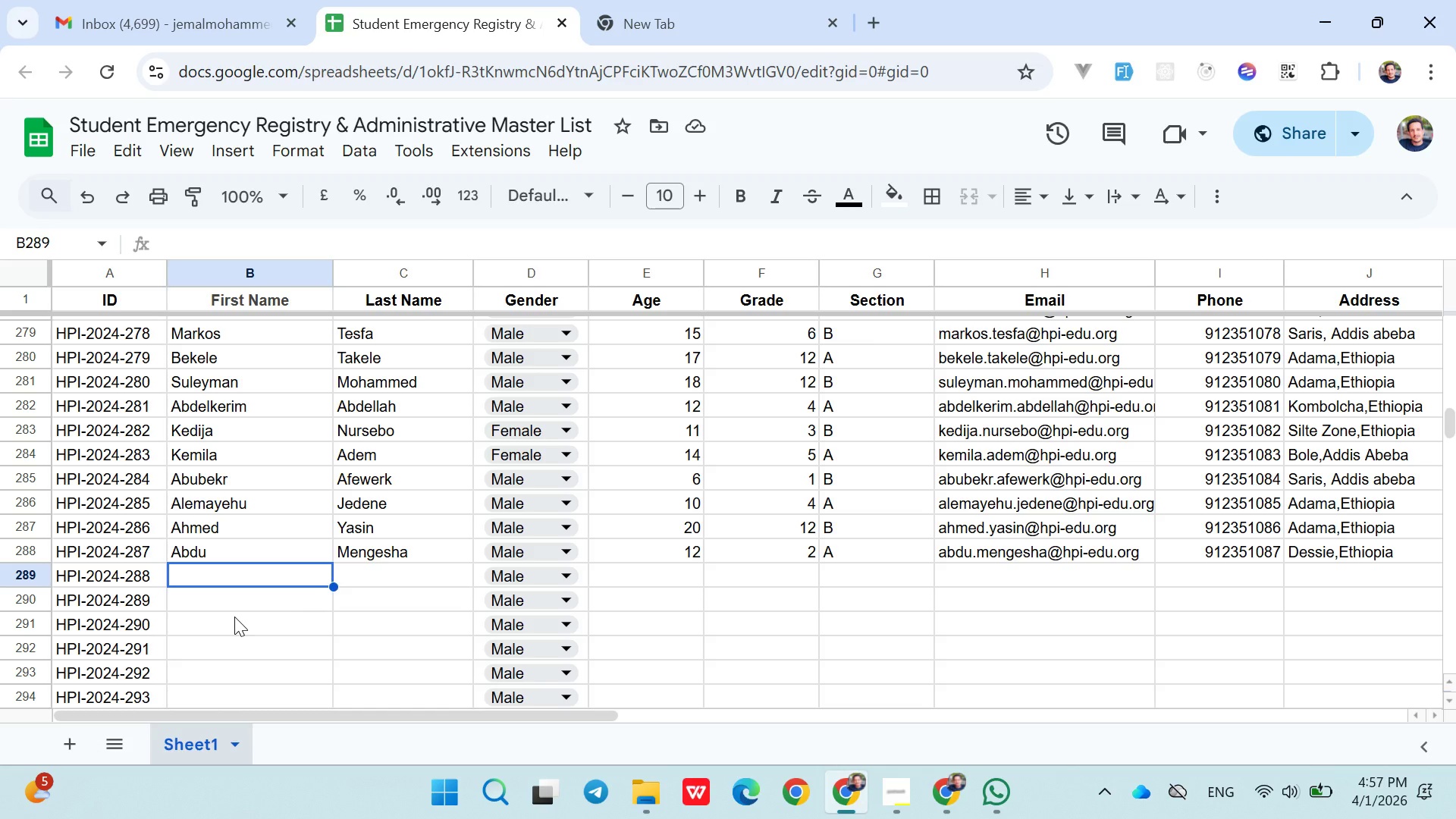 
left_click([1194, 541])
 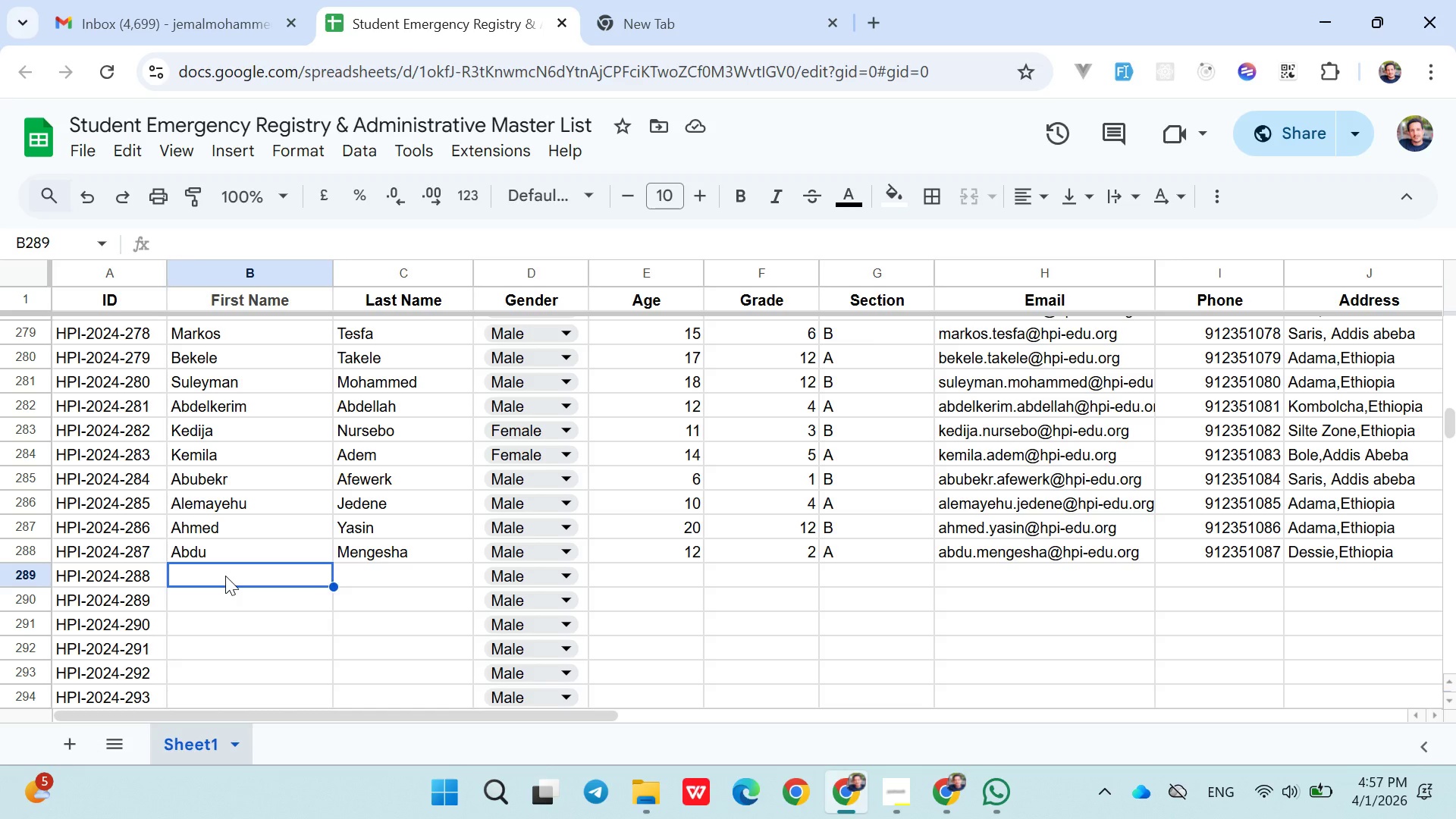 
double_click([225, 576])
 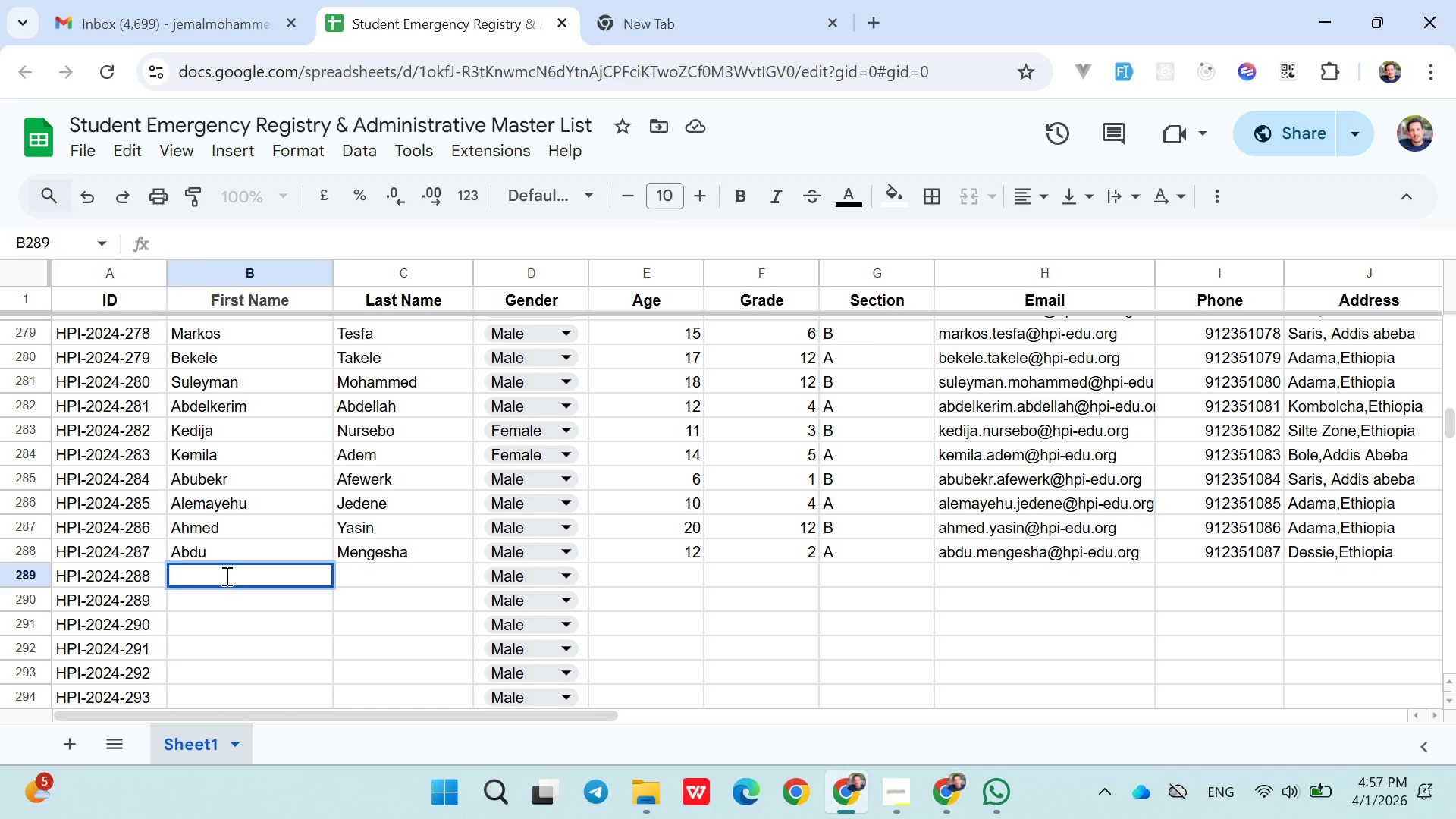 
type(Ibrahim)
 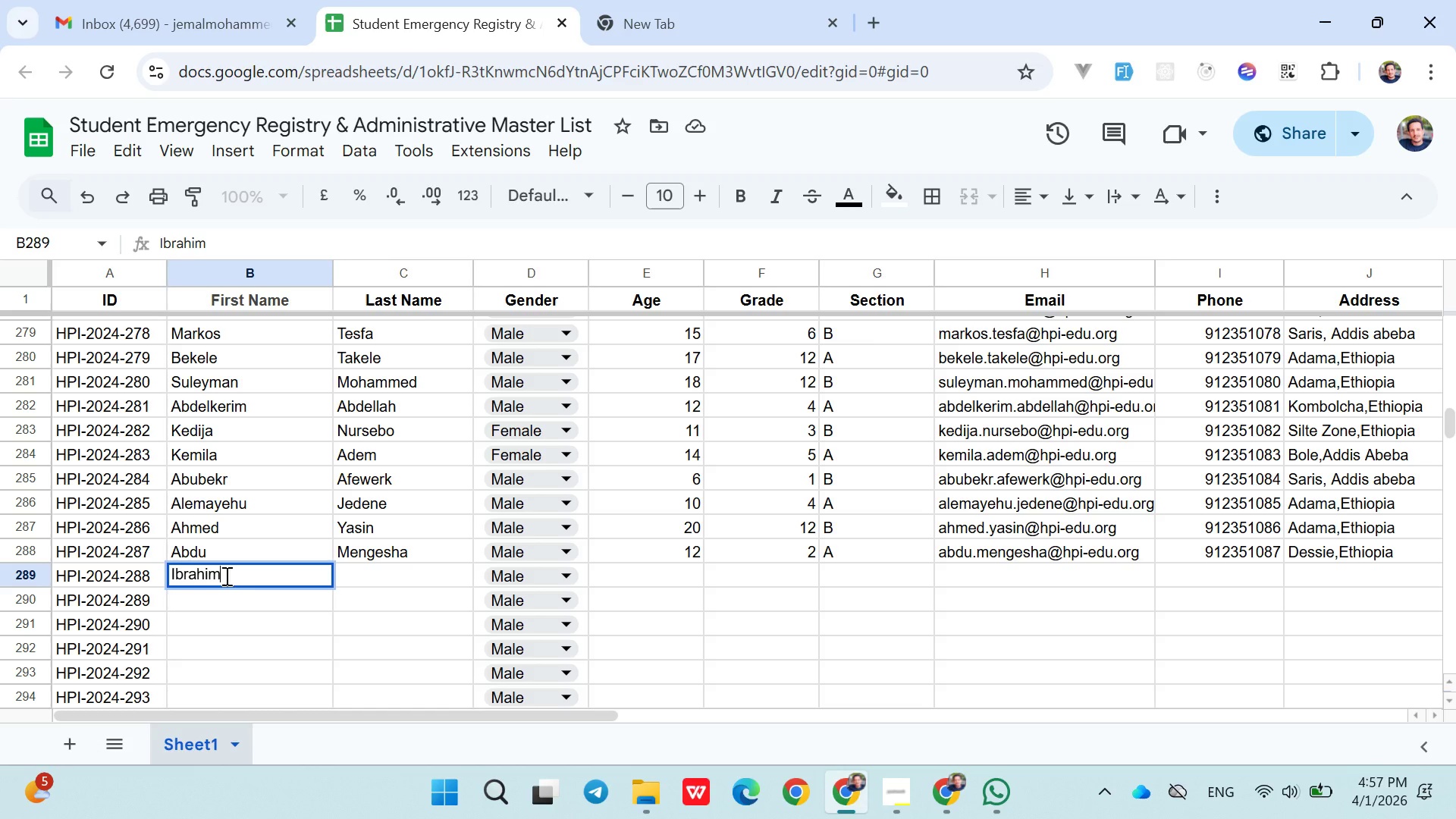 
key(ArrowRight)
 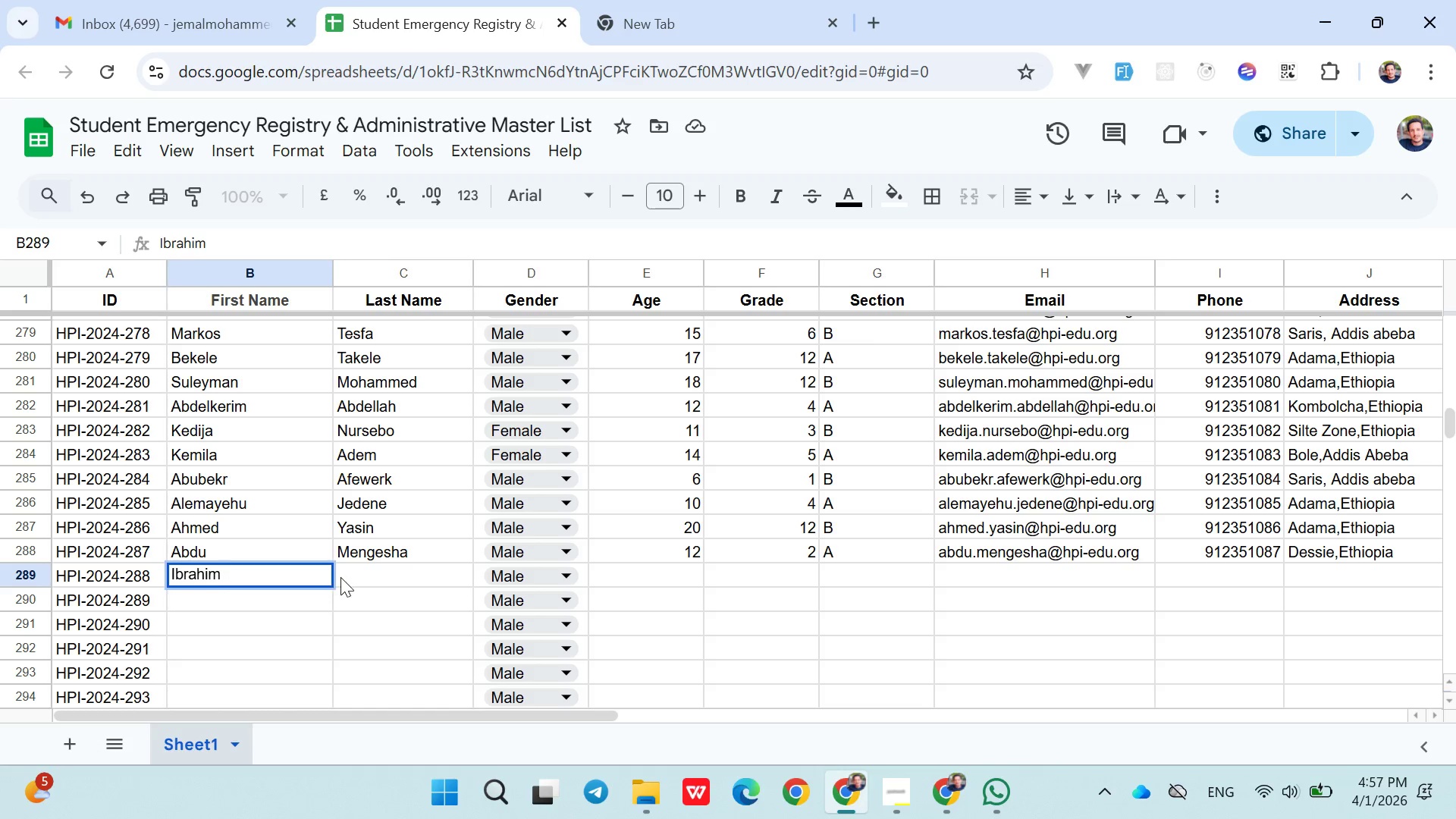 
left_click([355, 579])
 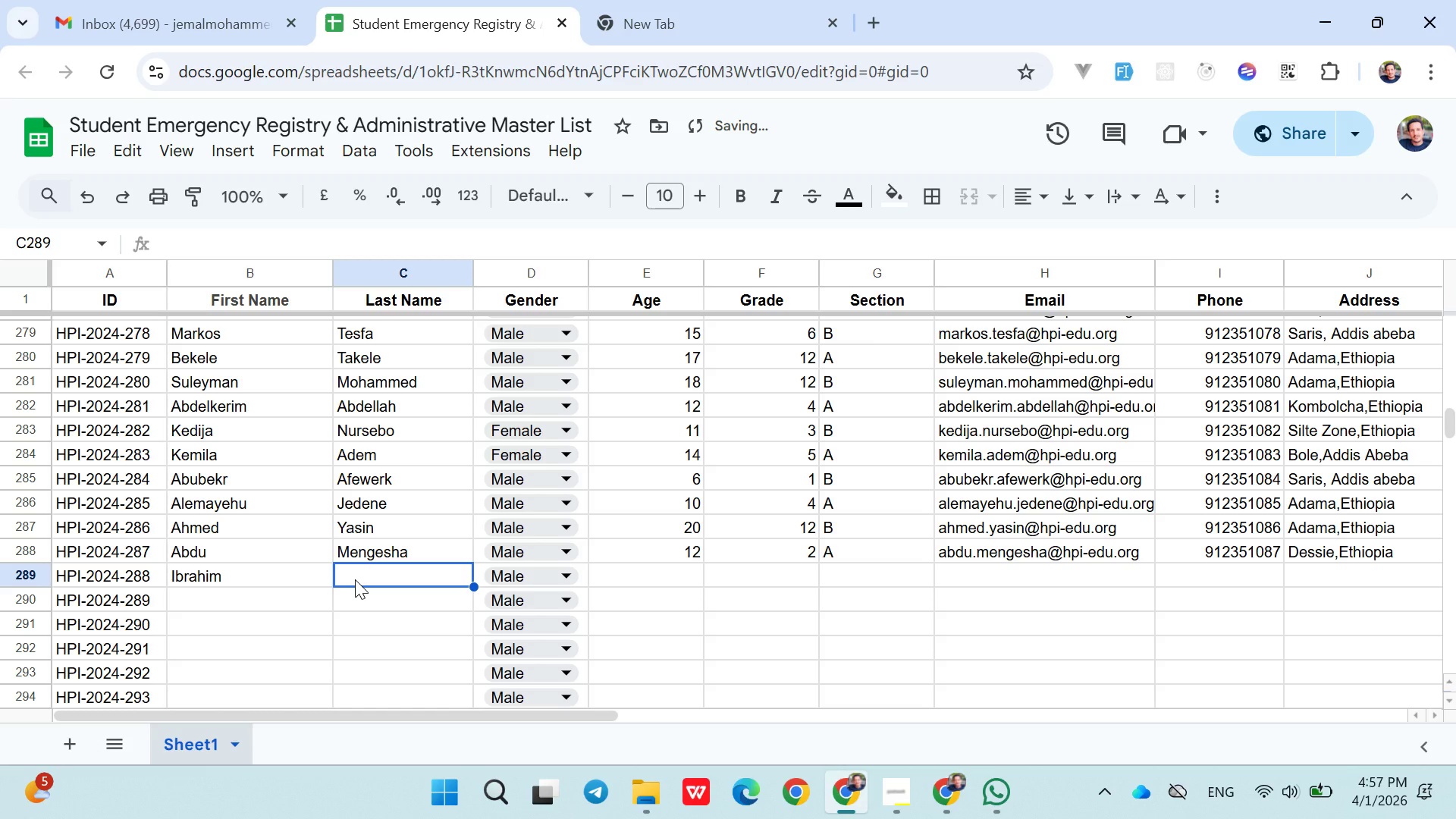 
type(Gobeze)
 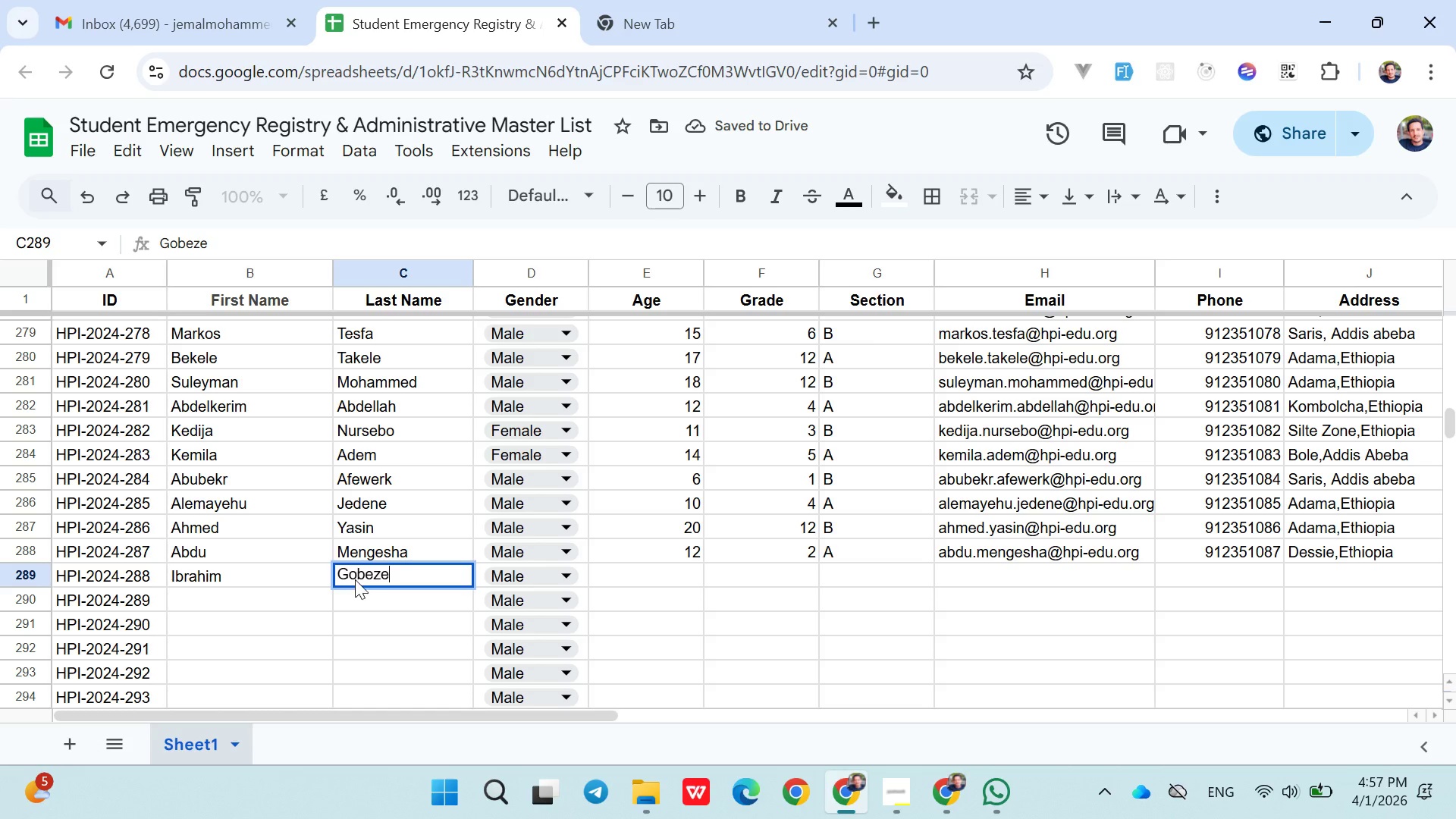 
key(ArrowRight)
 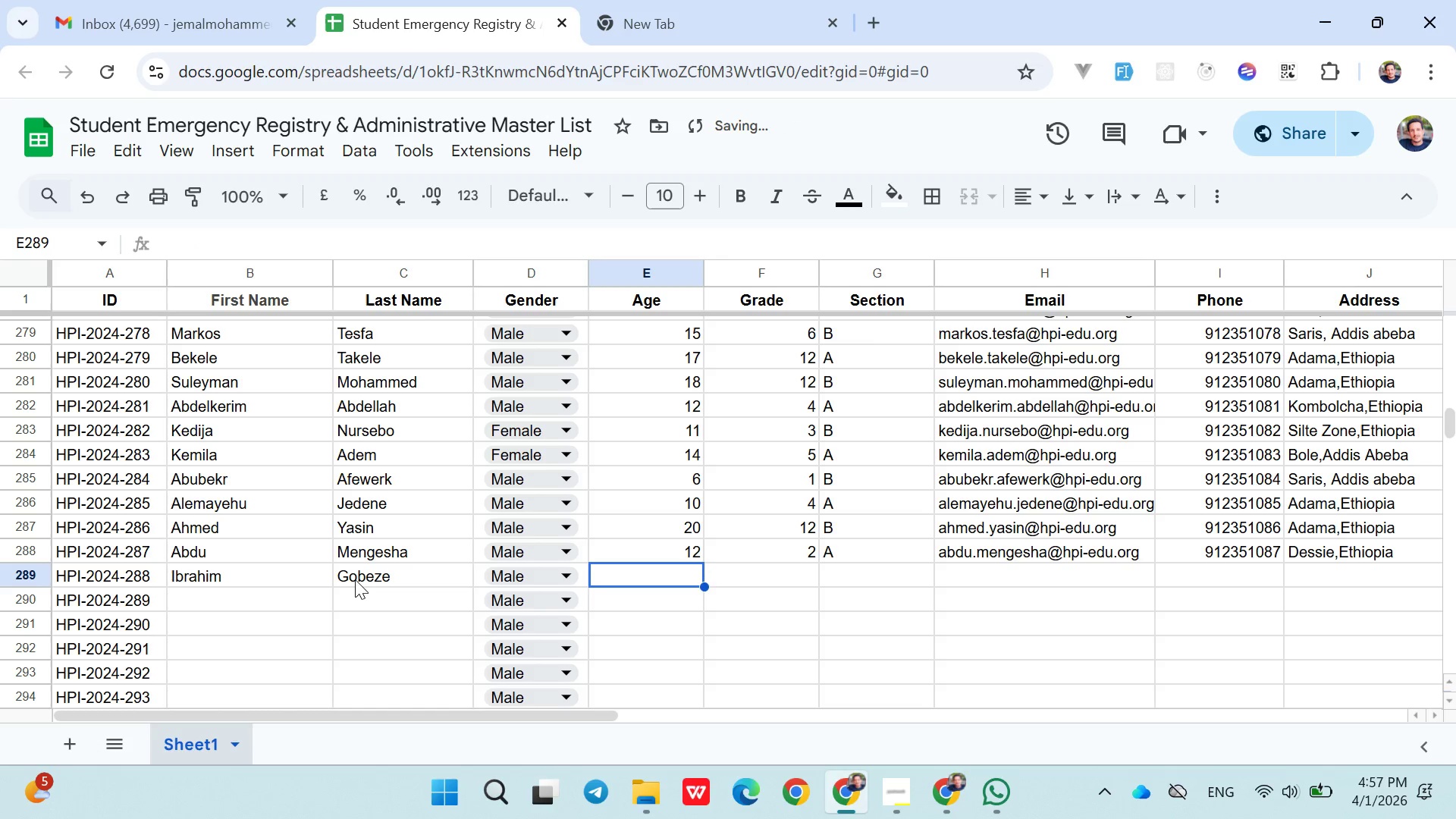 
key(ArrowRight)
 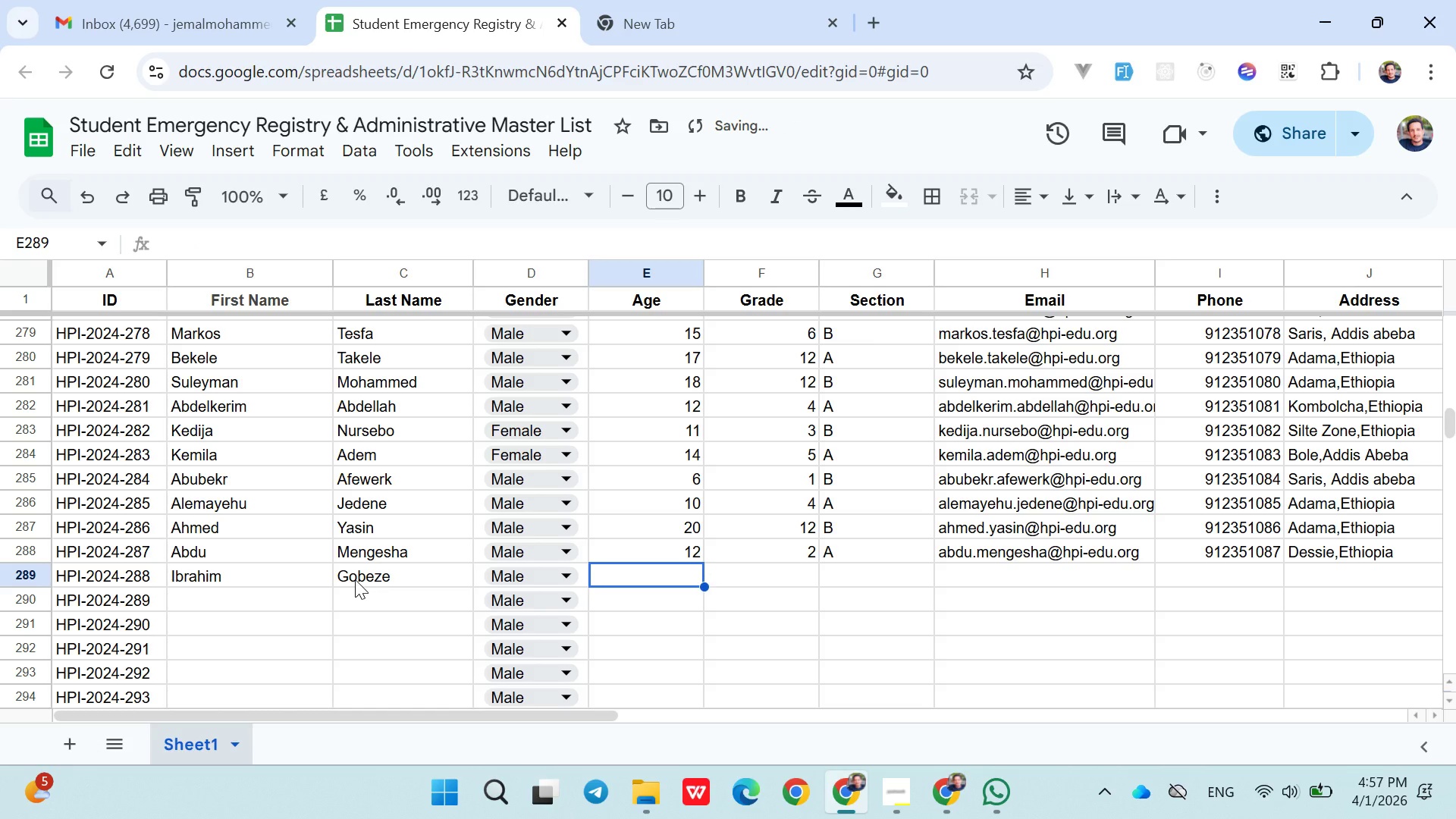 
type(12)
 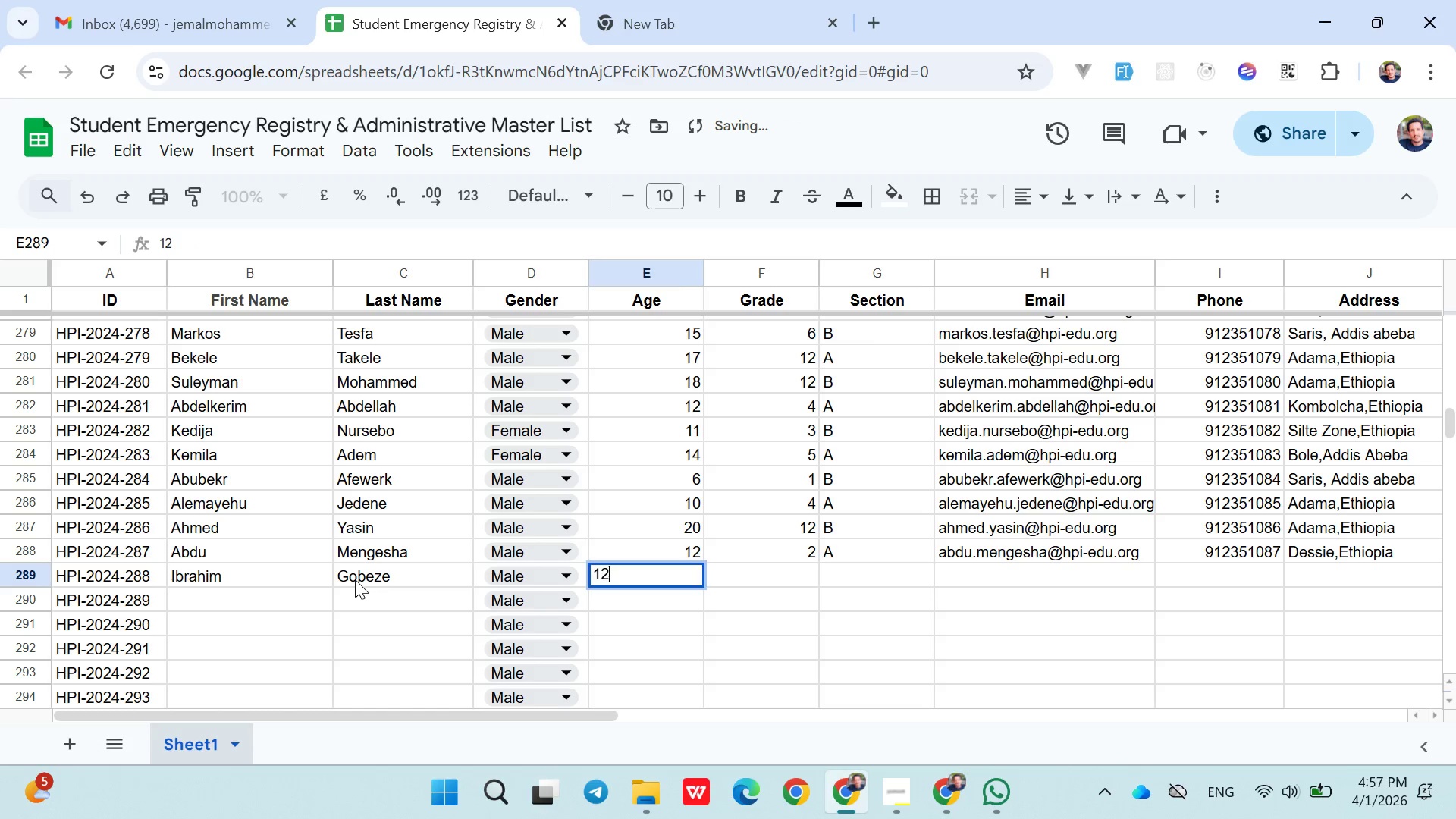 
key(ArrowRight)
 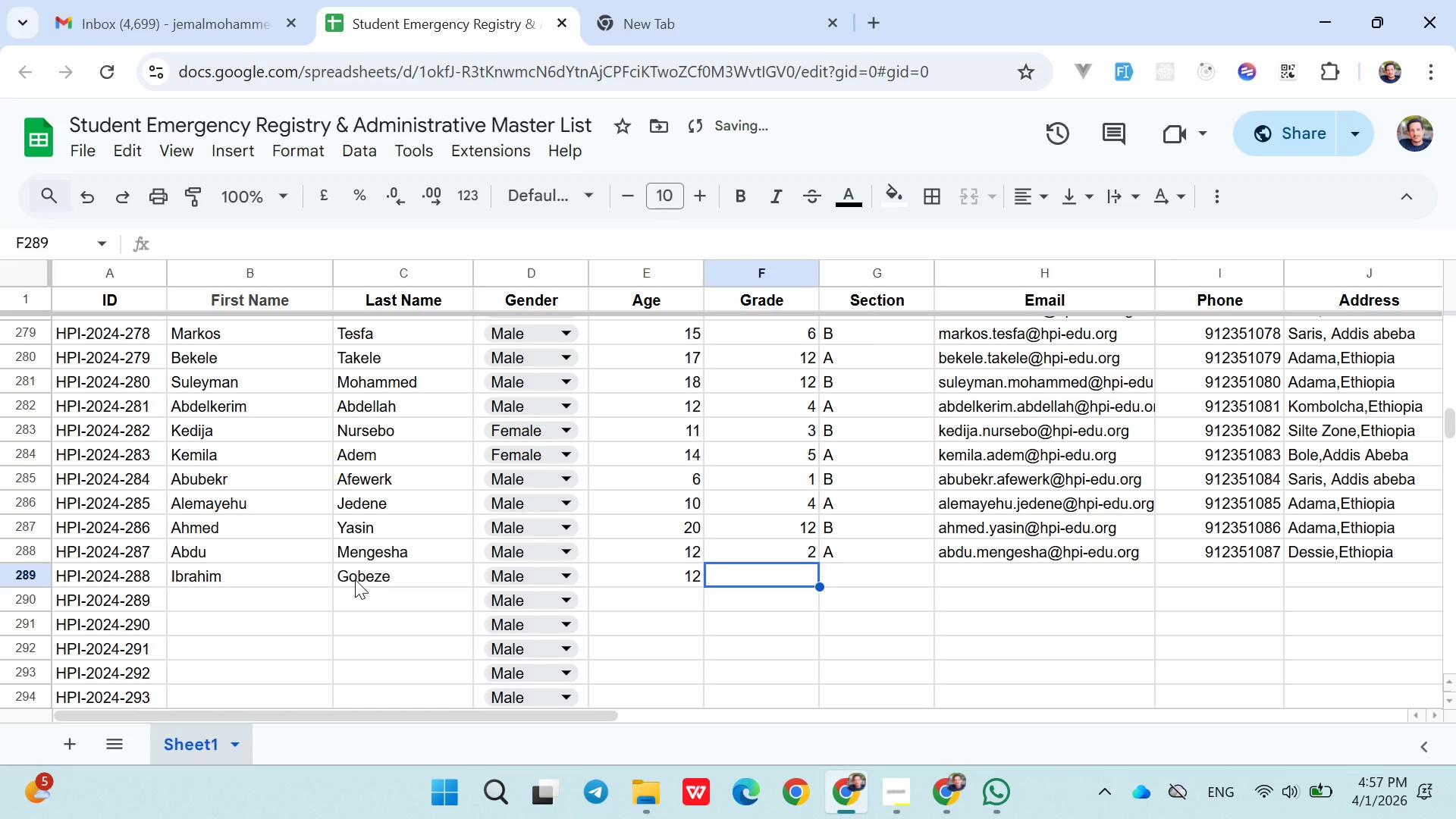 
key(4)
 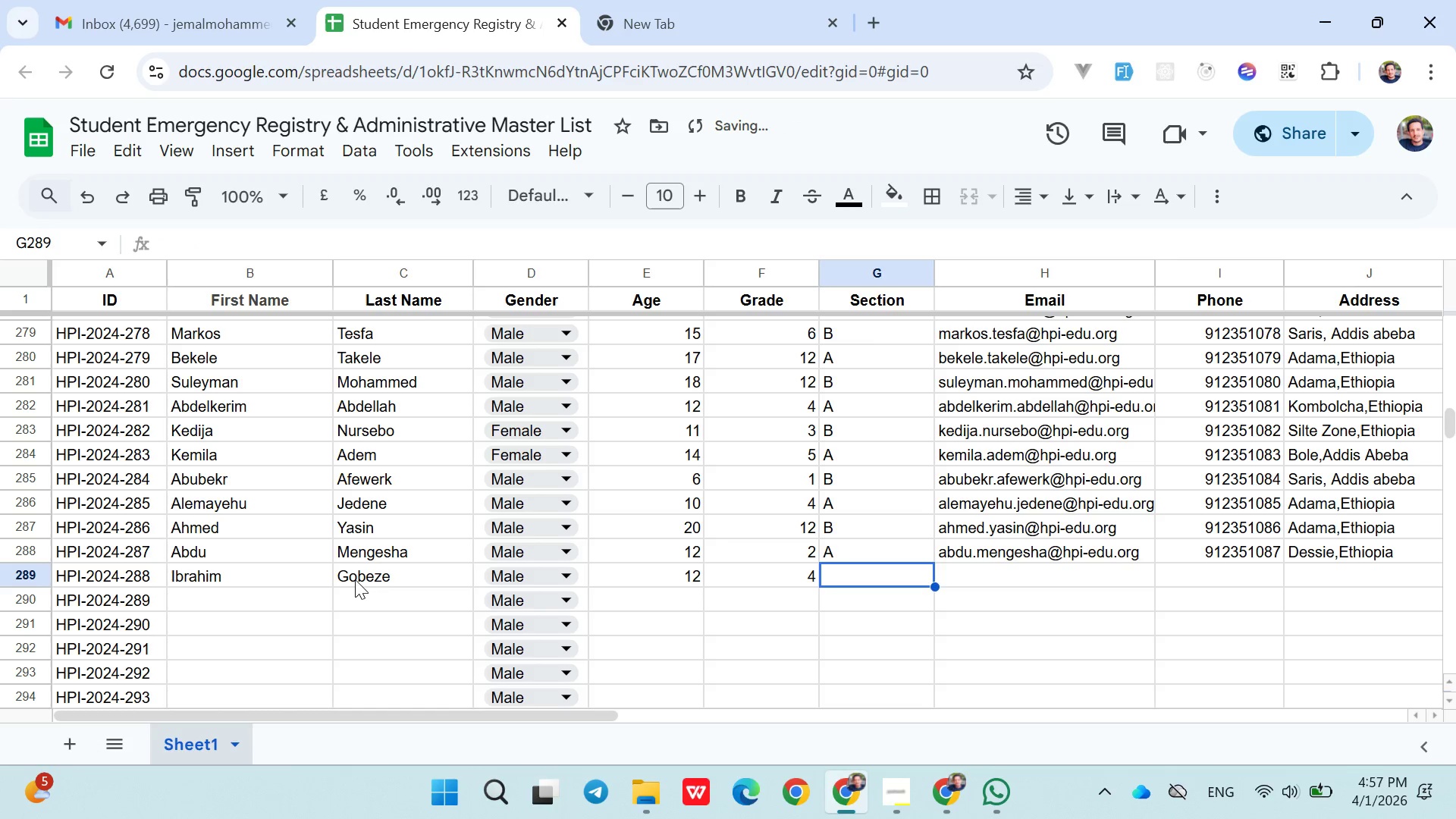 
key(ArrowRight)
 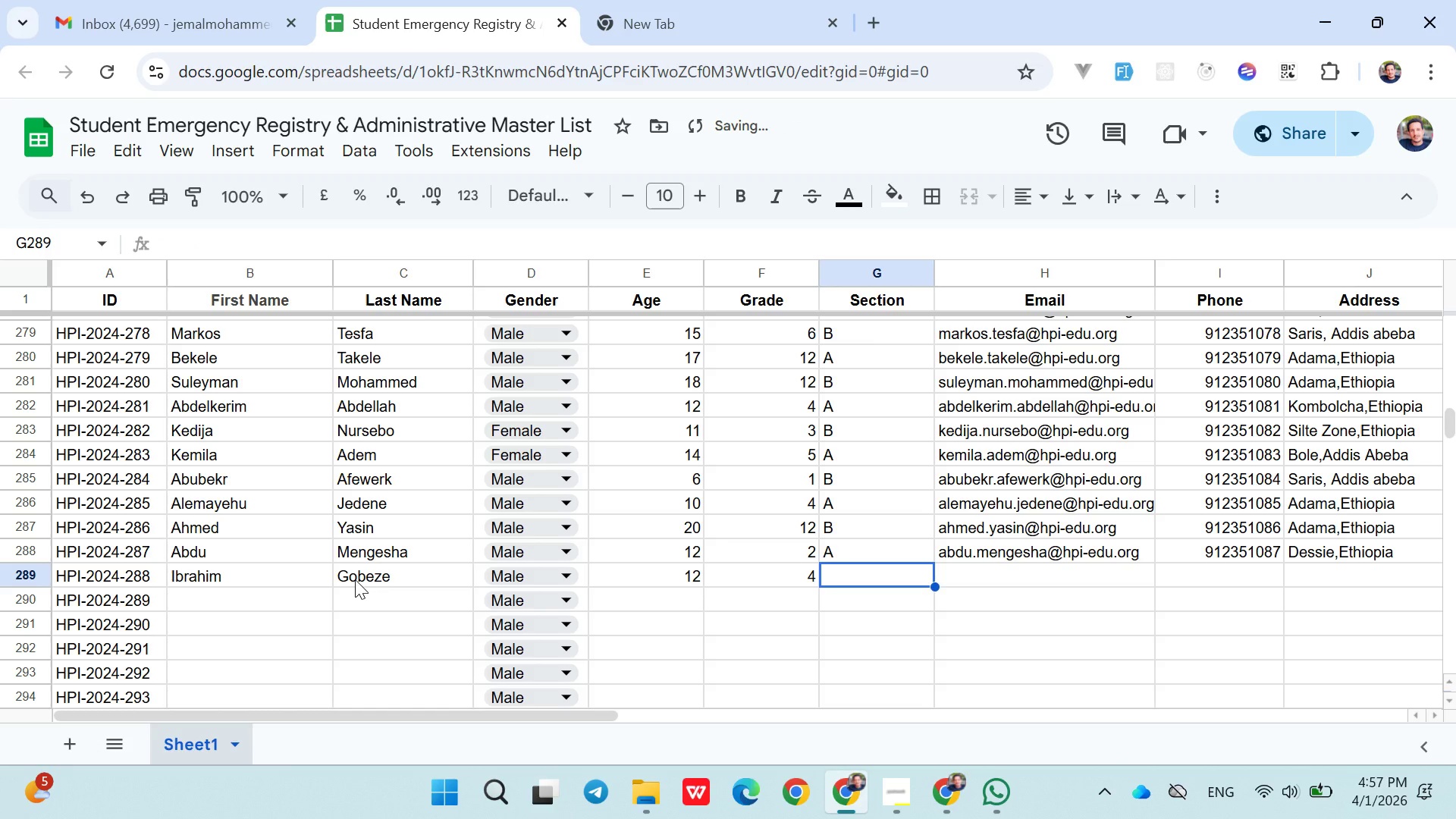 
key(Shift+B)
 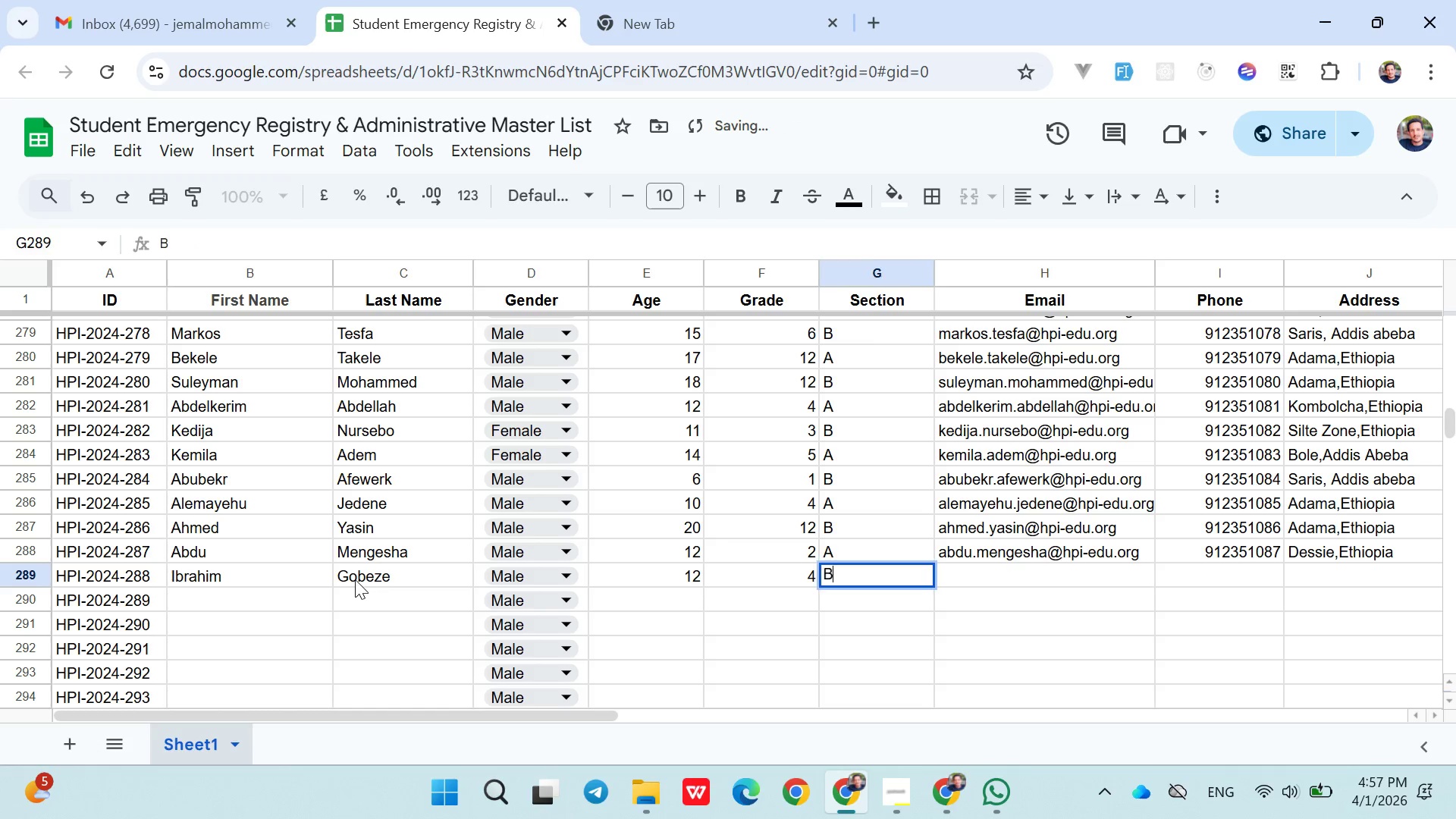 
key(ArrowRight)
 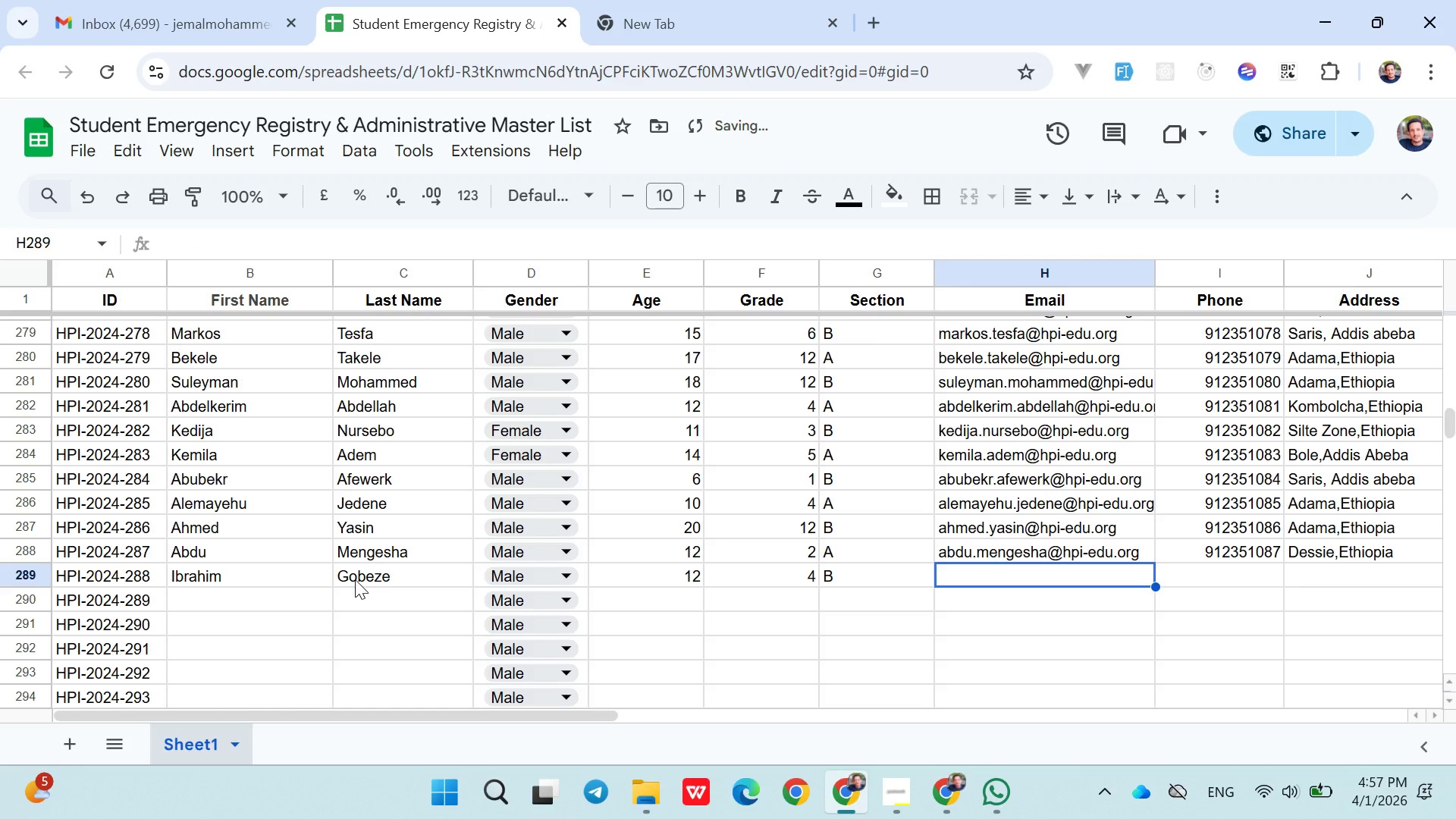 
type(ibrahim.gobezie)
key(Backspace)
key(Backspace)
type(e)
 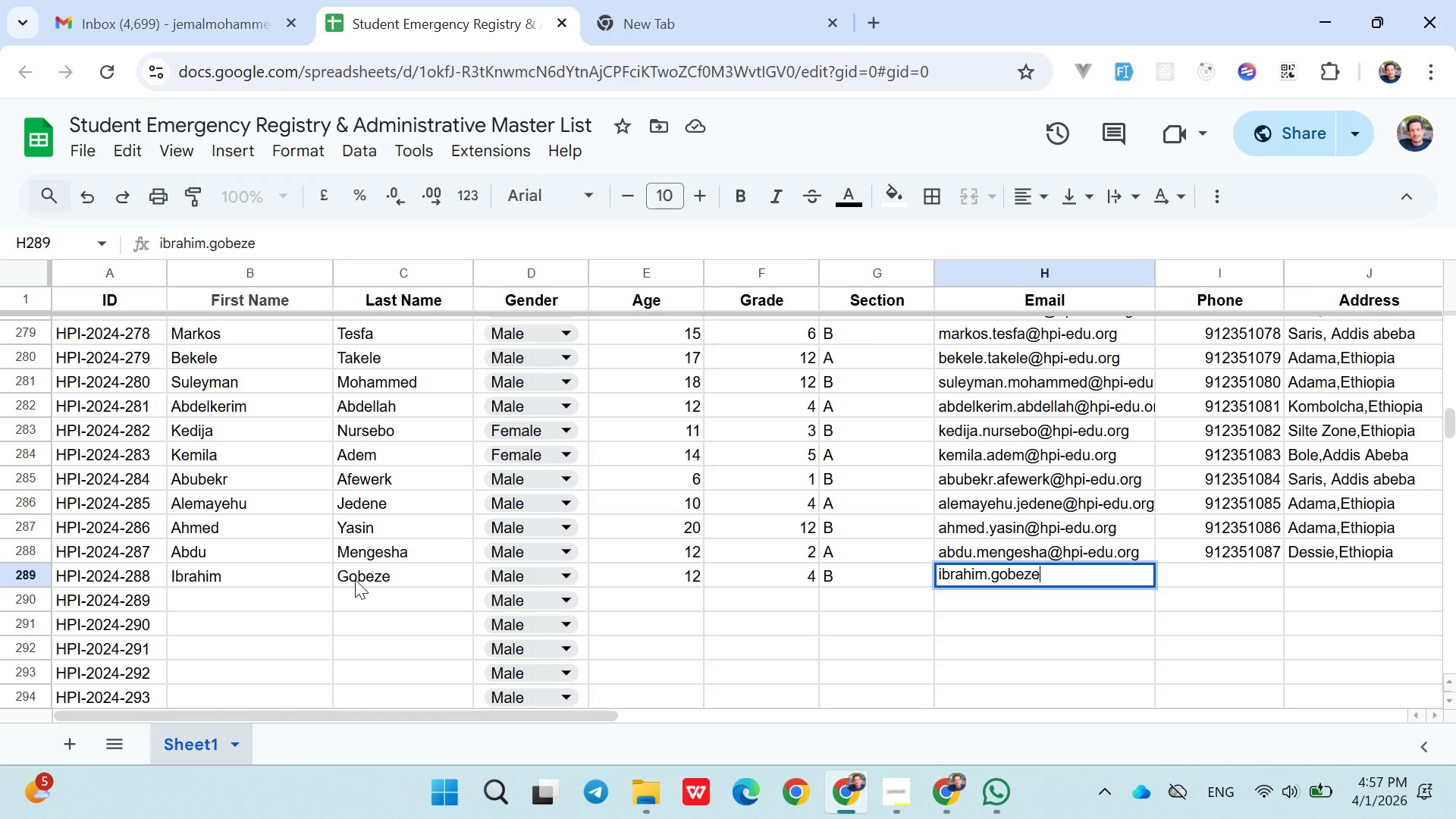 
key(ArrowRight)
 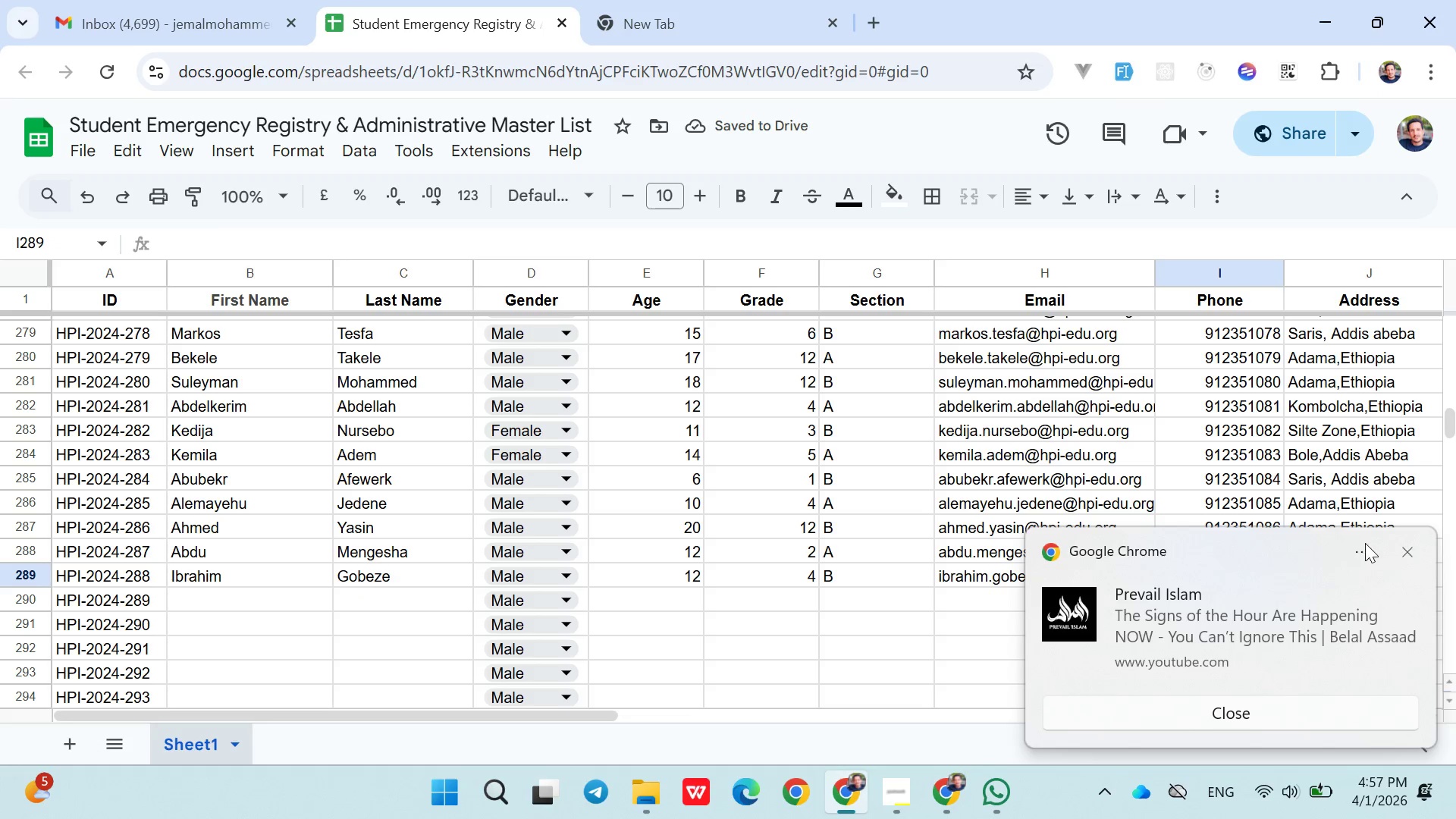 
left_click([1409, 556])
 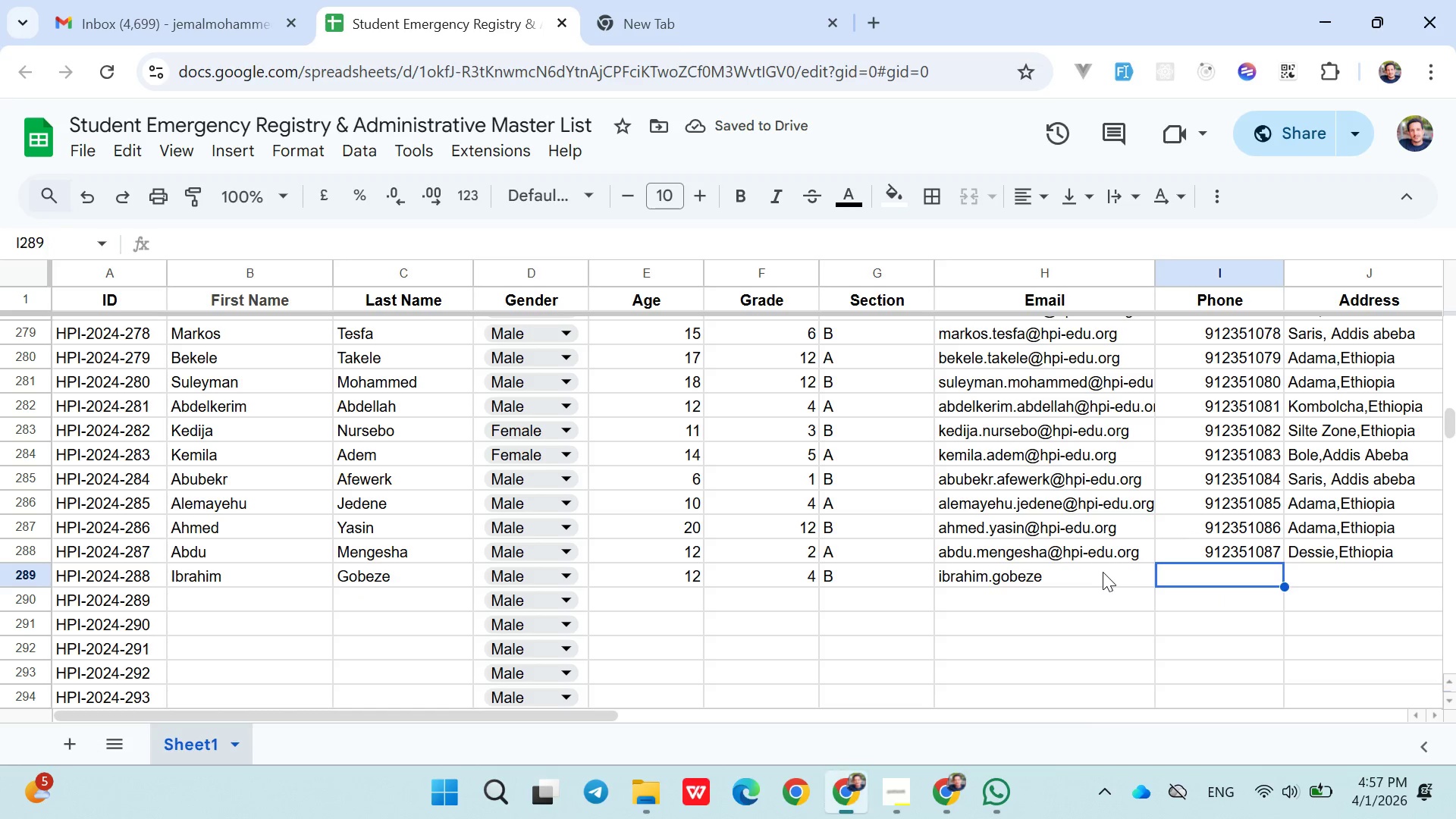 
double_click([1102, 572])
 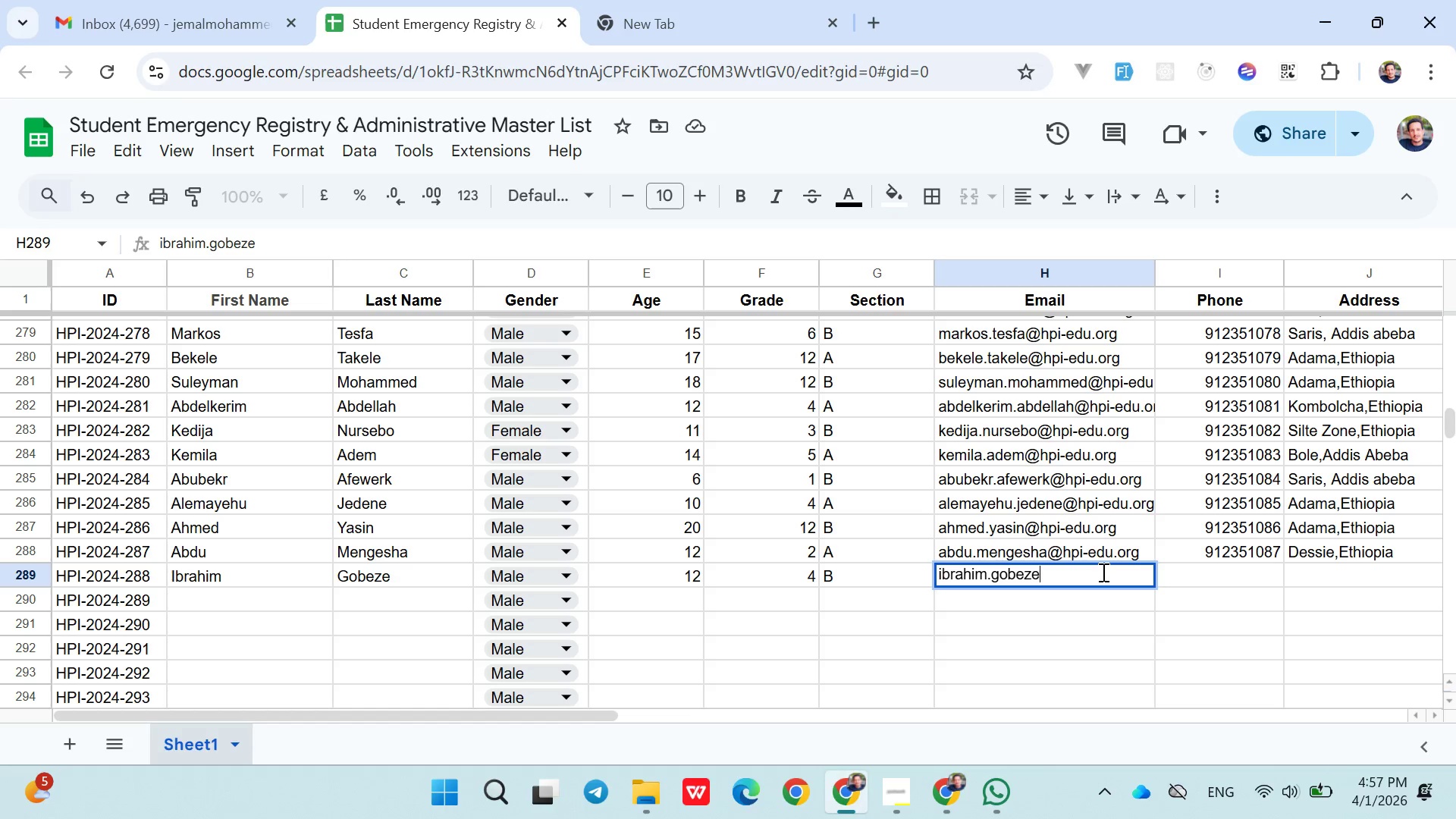 
type(@hpi-edi)
key(Backspace)
type(u.org)
 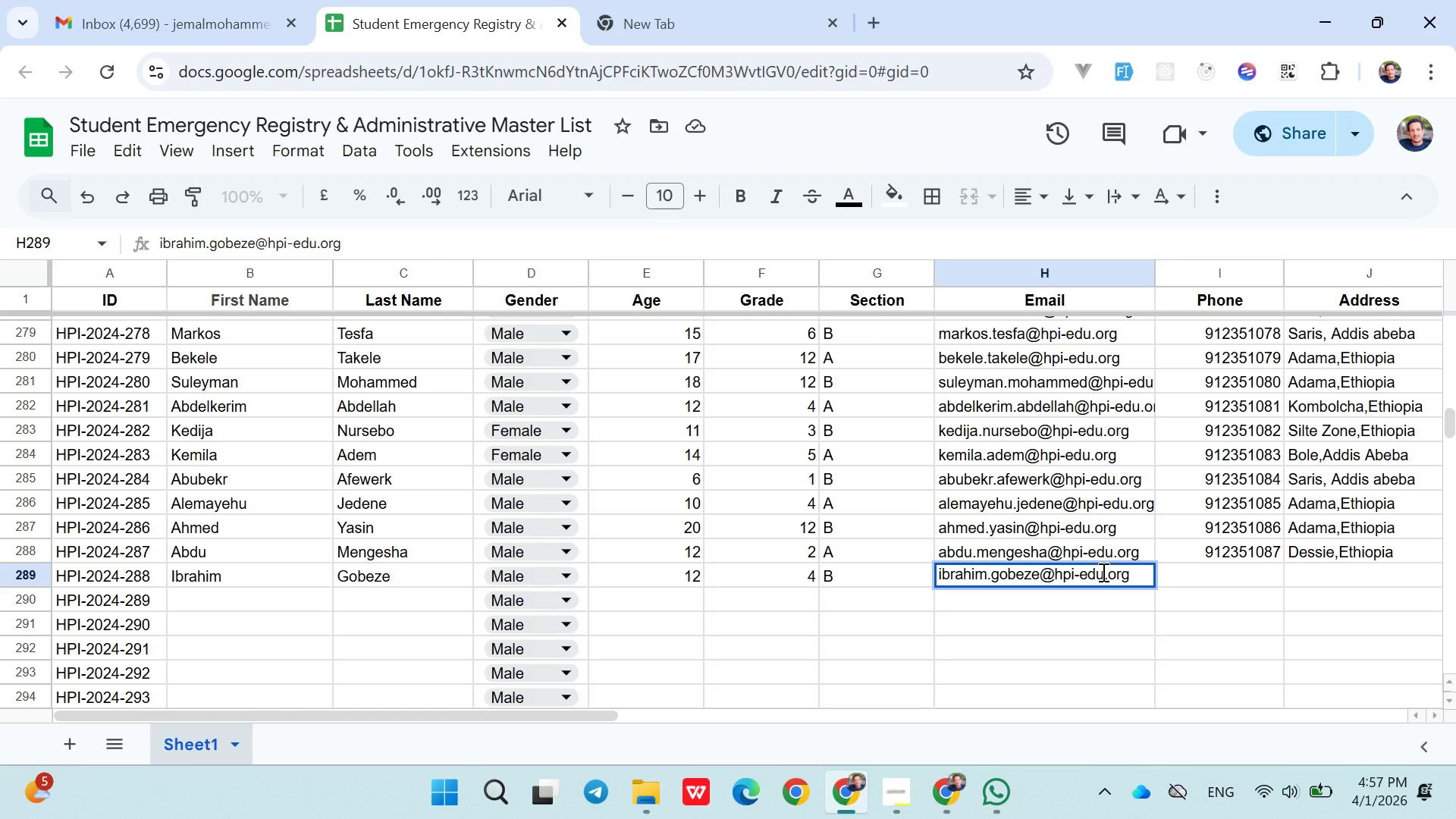 
key(ArrowRight)
 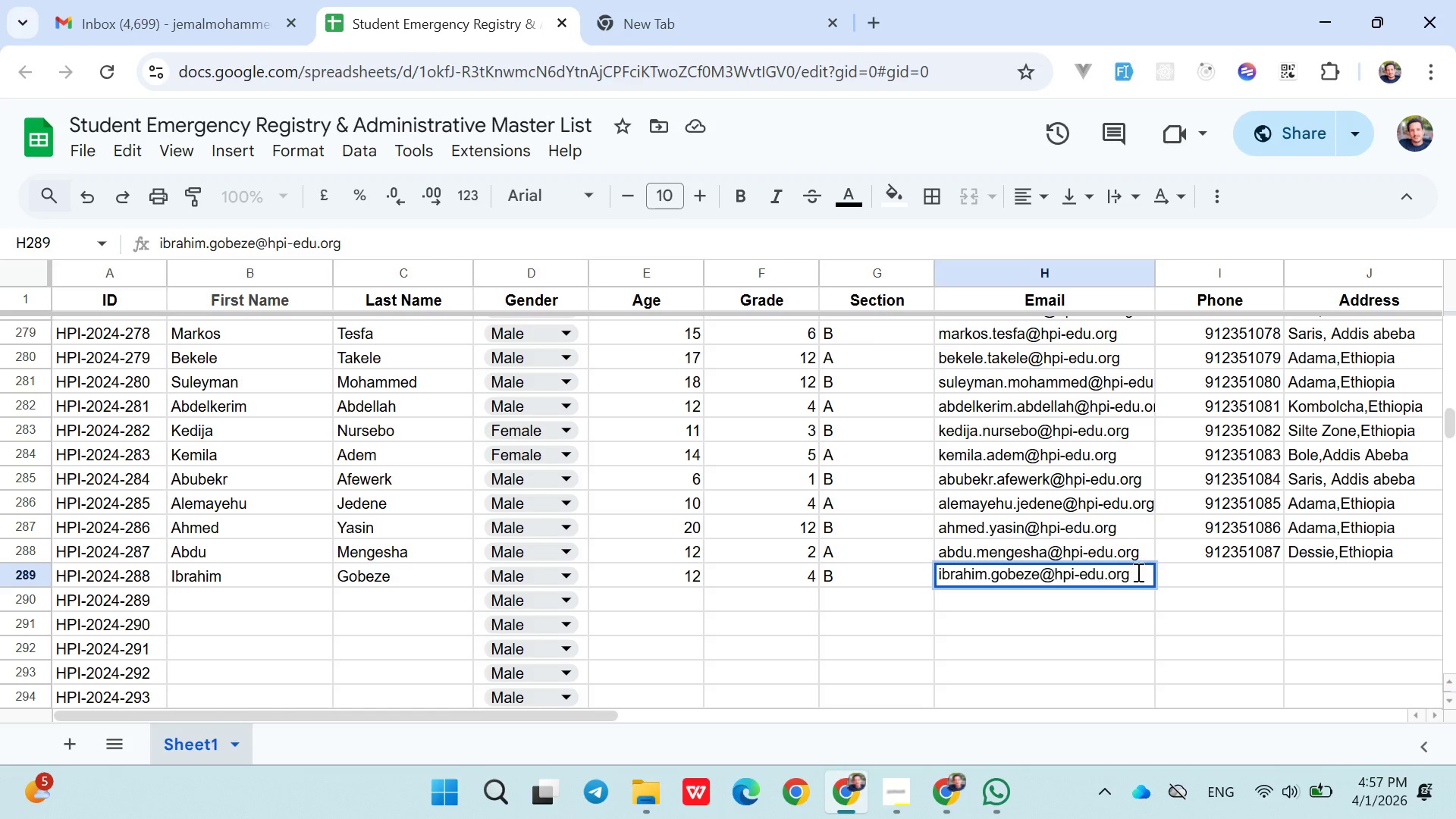 
left_click([1182, 579])
 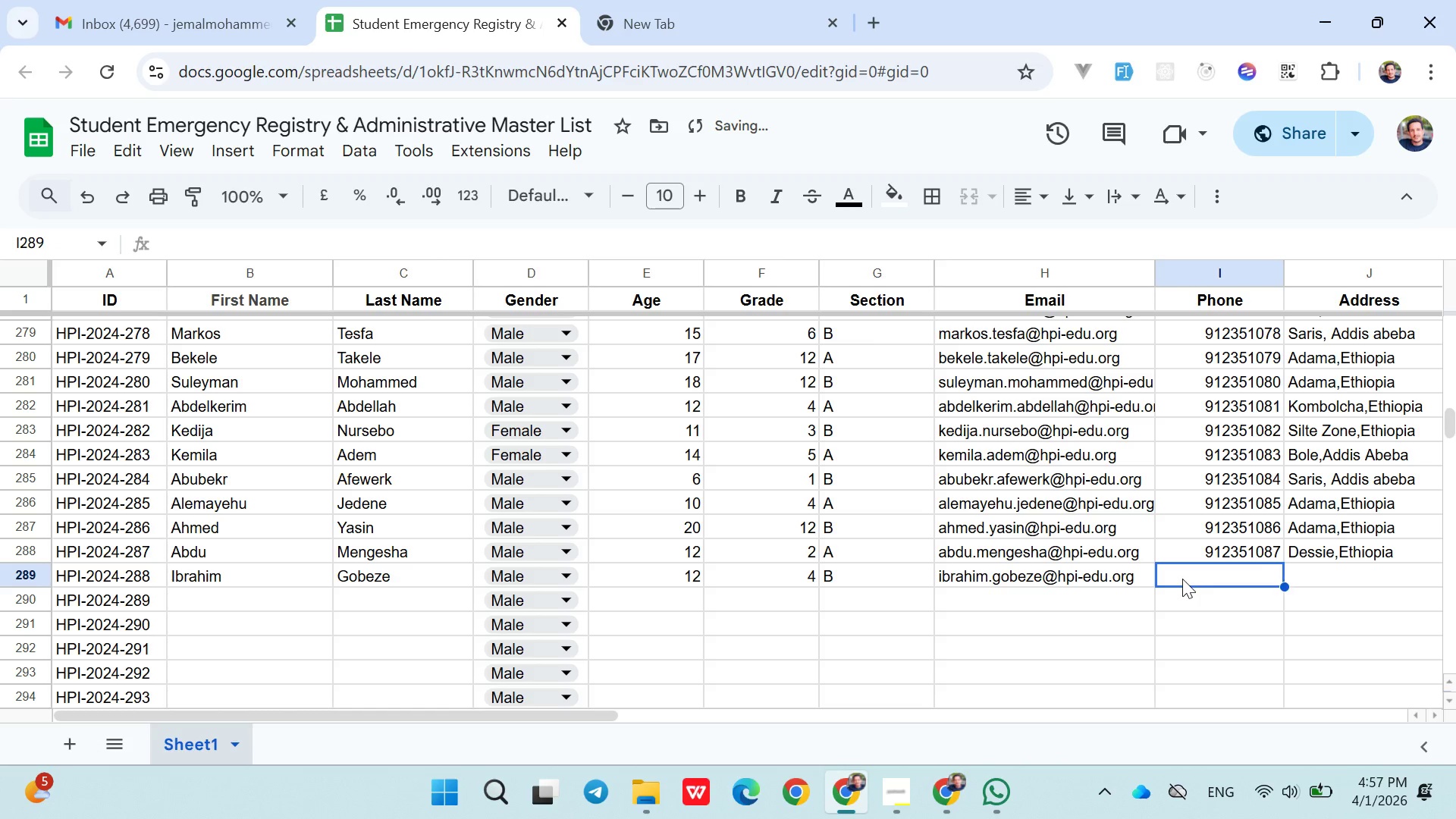 
type(0912351088)
 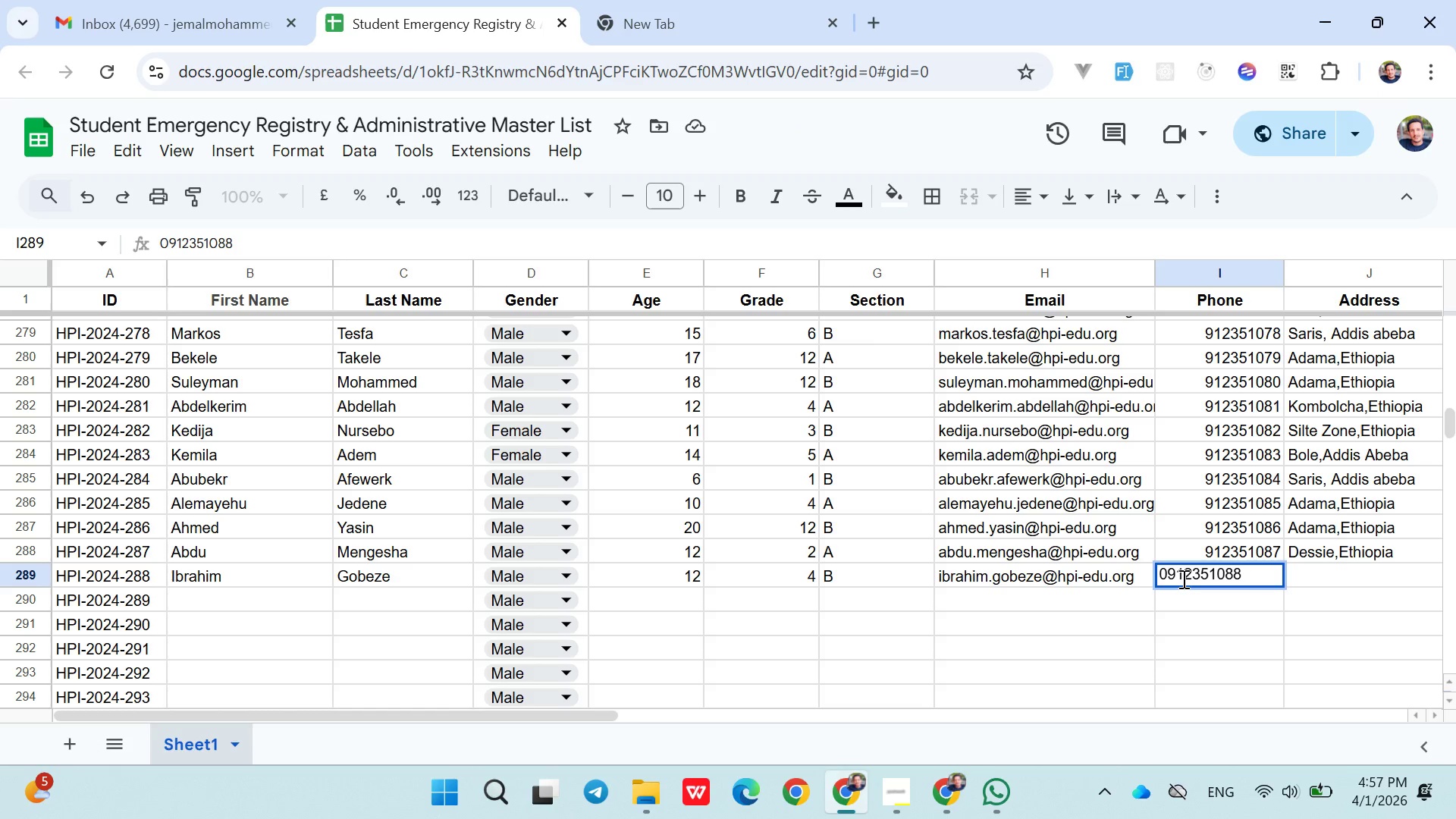 
key(ArrowRight)
 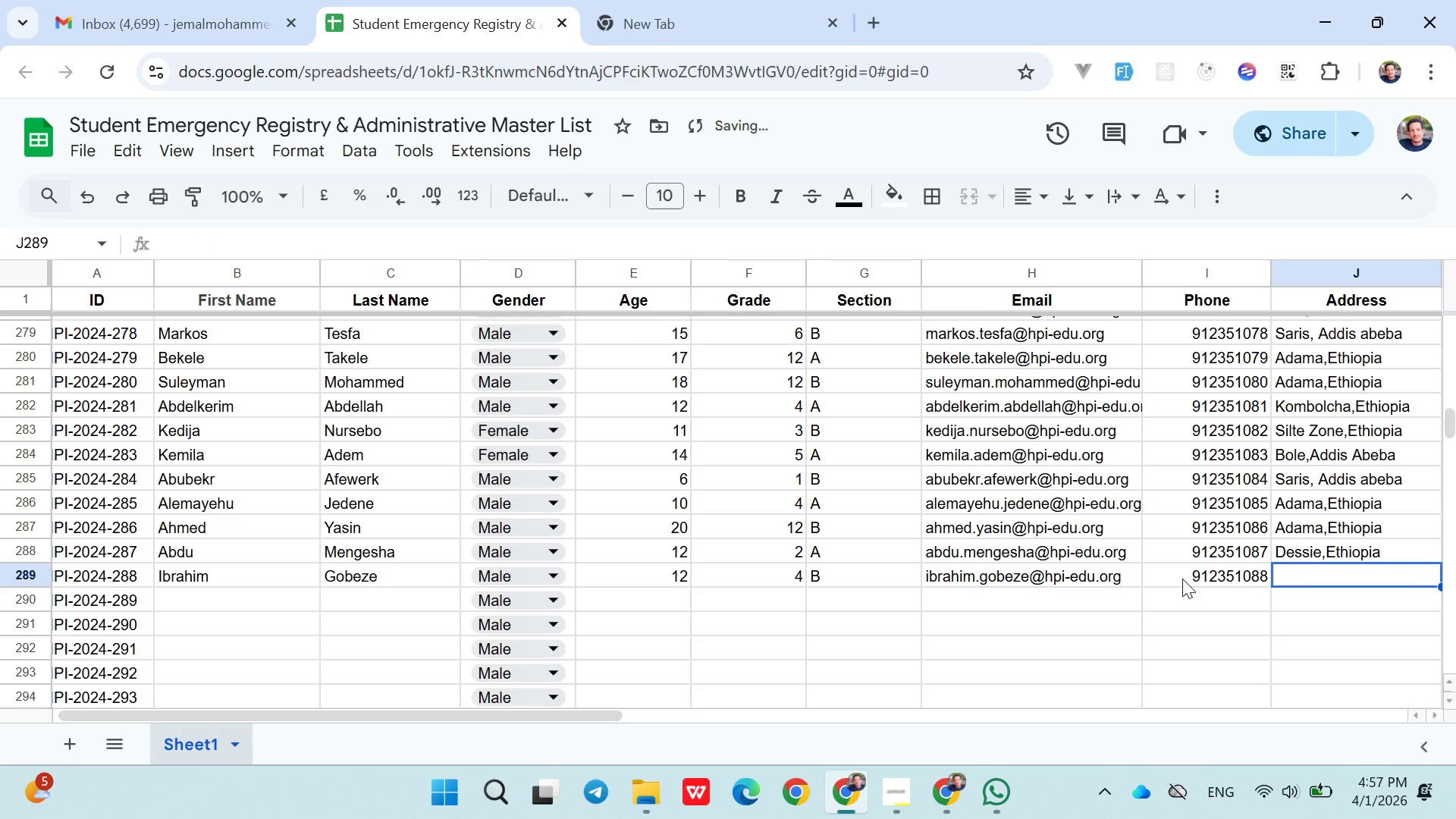 
type(Komb)
 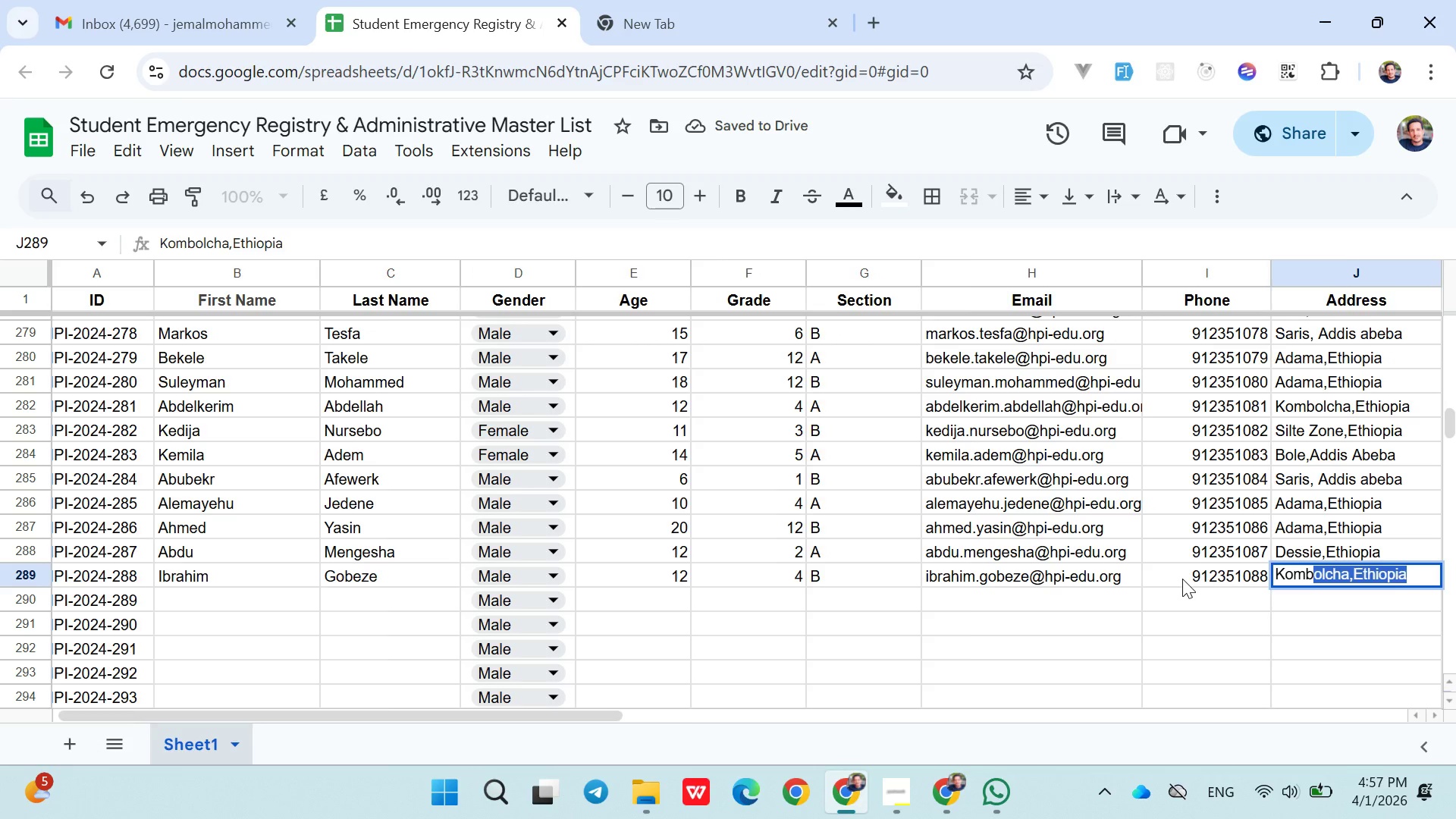 
key(ArrowRight)
 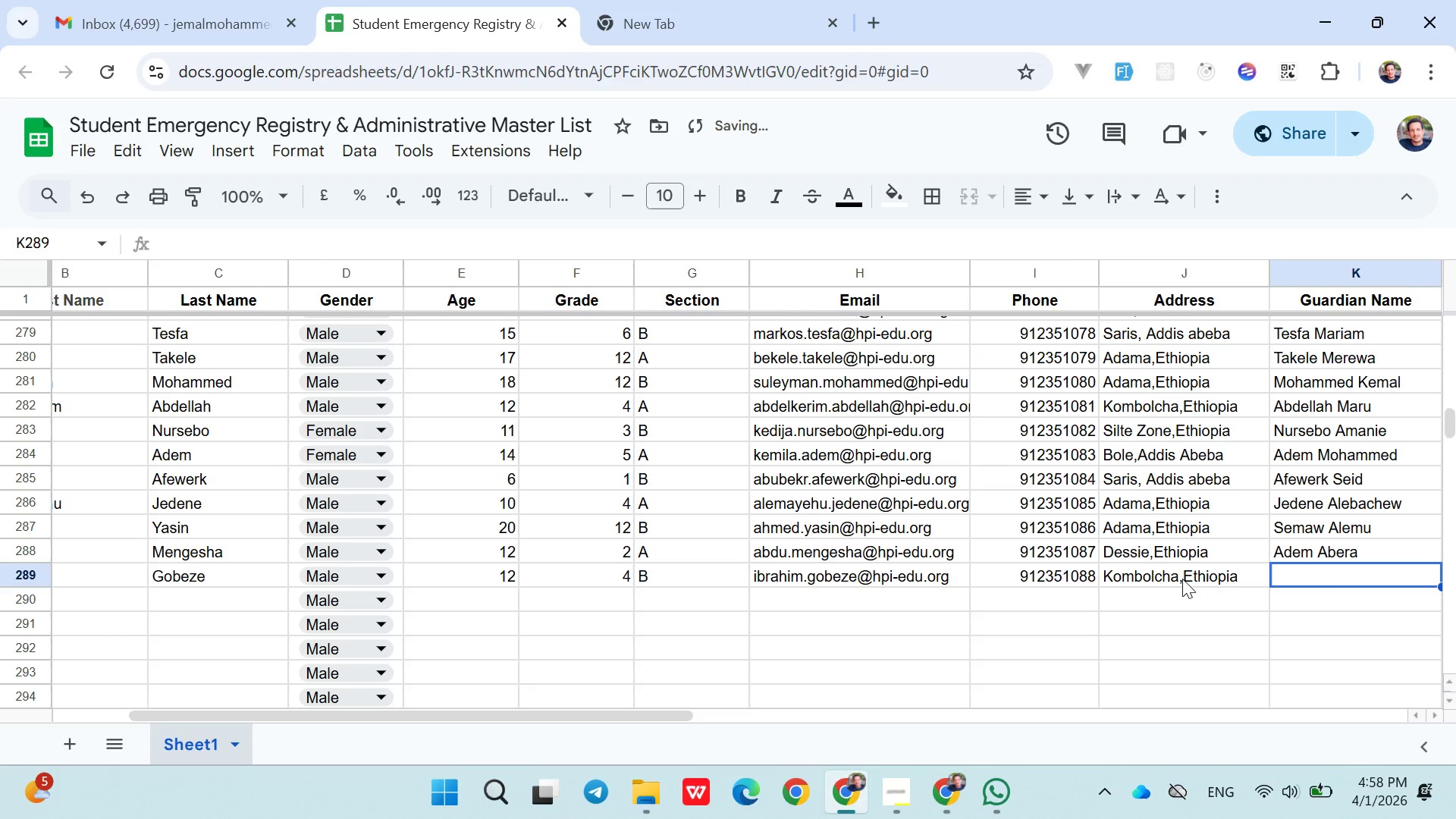 
type(Gobeze Sete)
 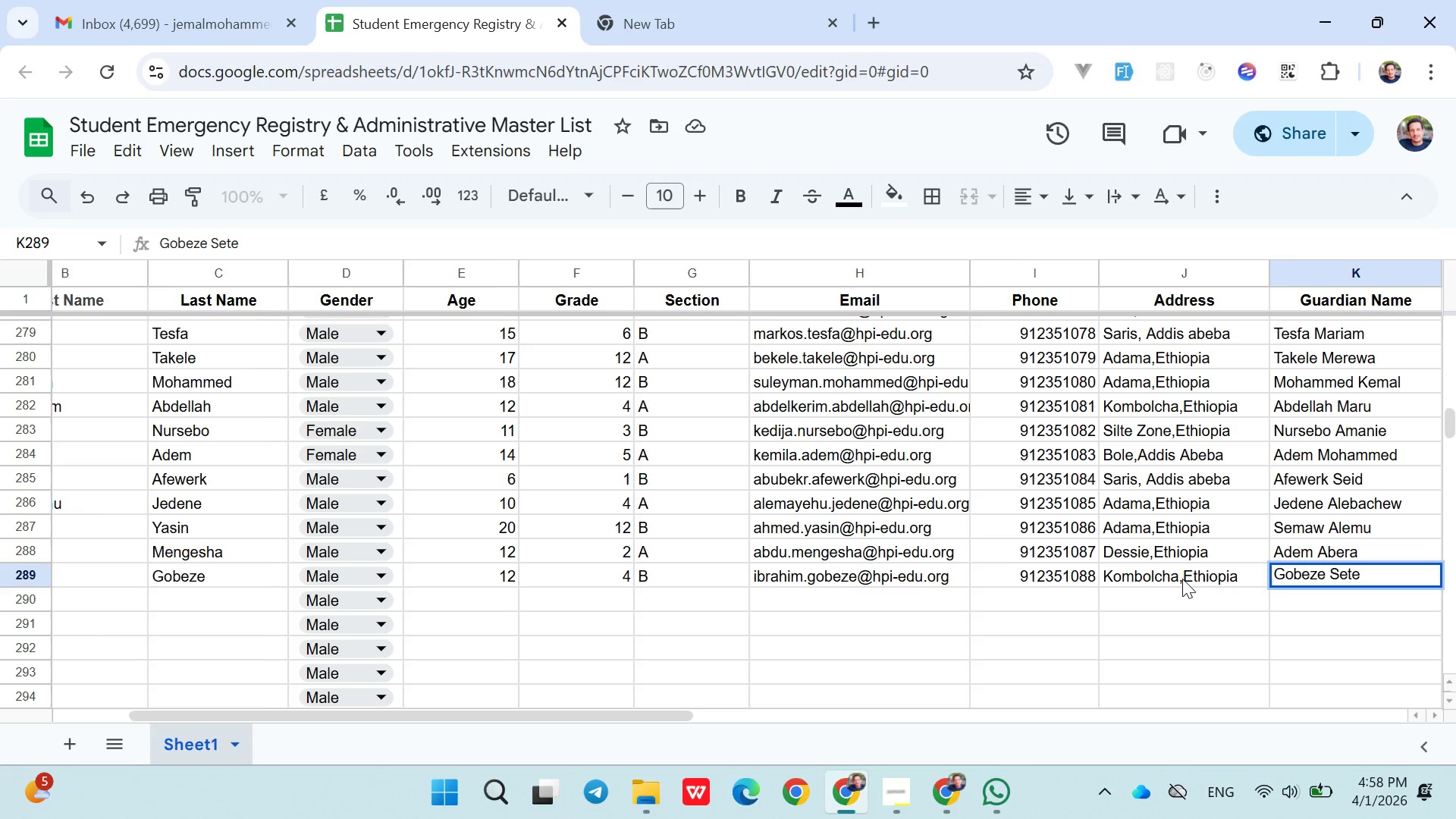 
key(ArrowRight)
 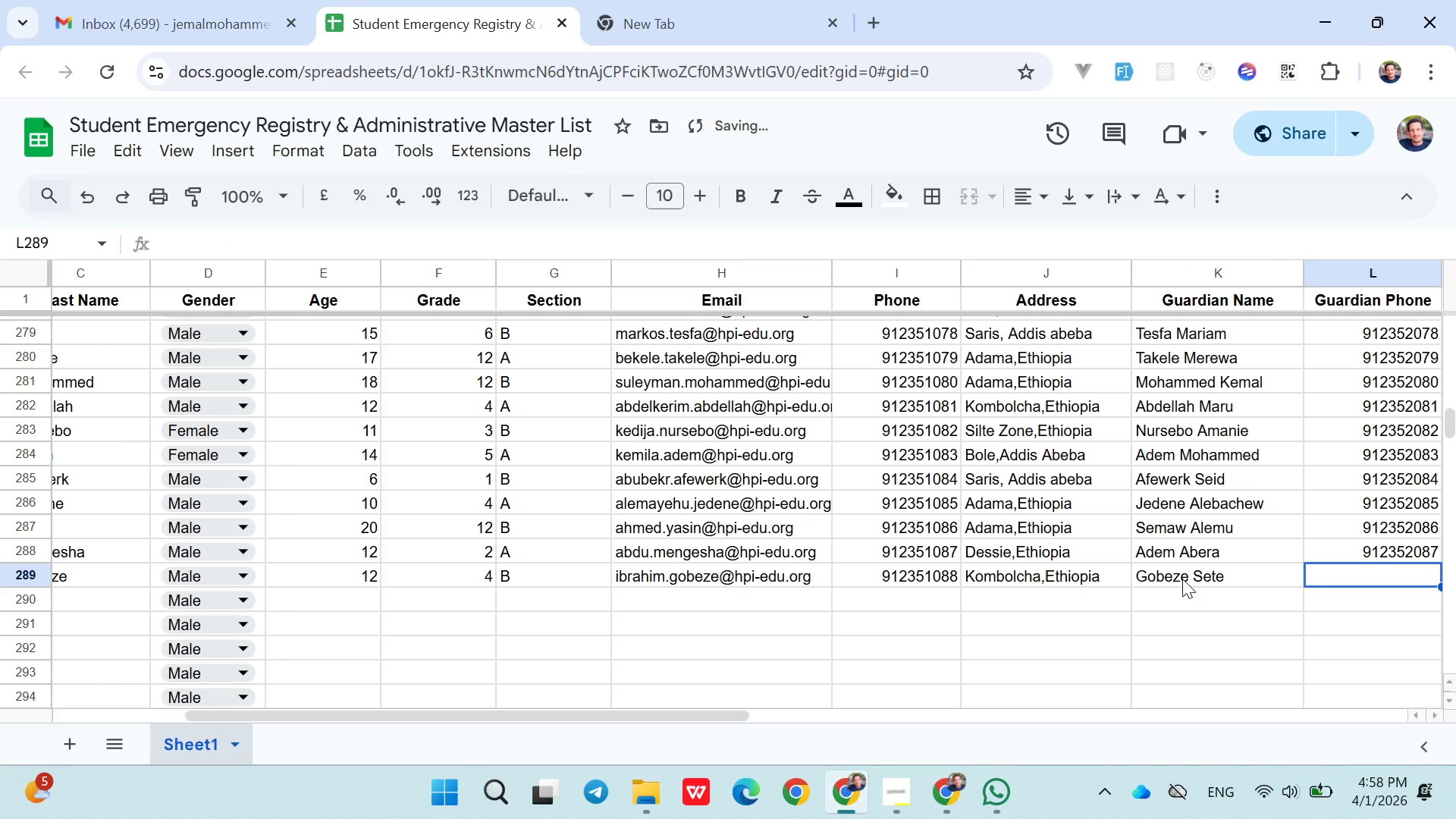 
type(0912352088)
 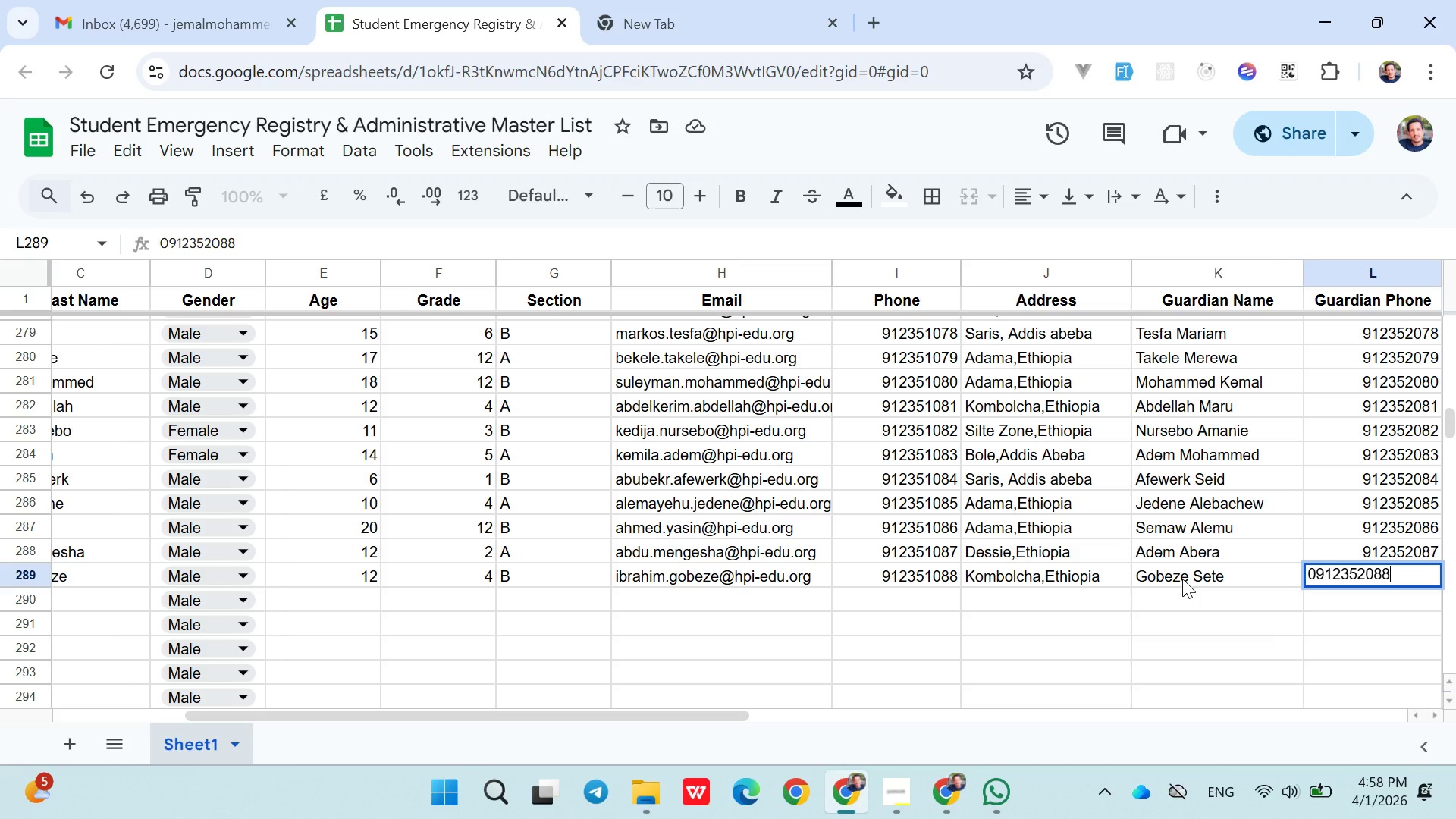 
key(ArrowDown)
 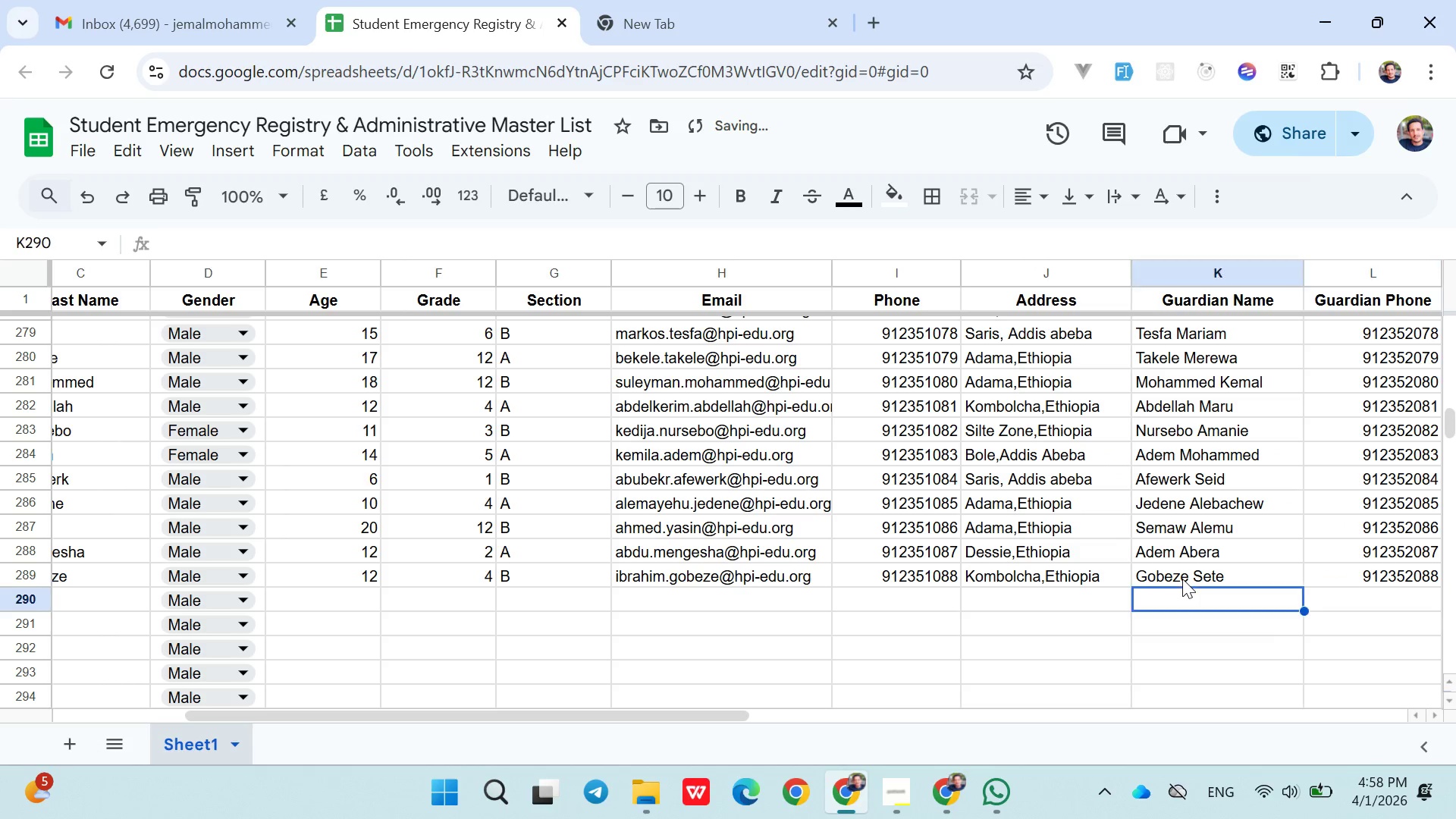 
hold_key(key=ArrowLeft, duration=1.03)
 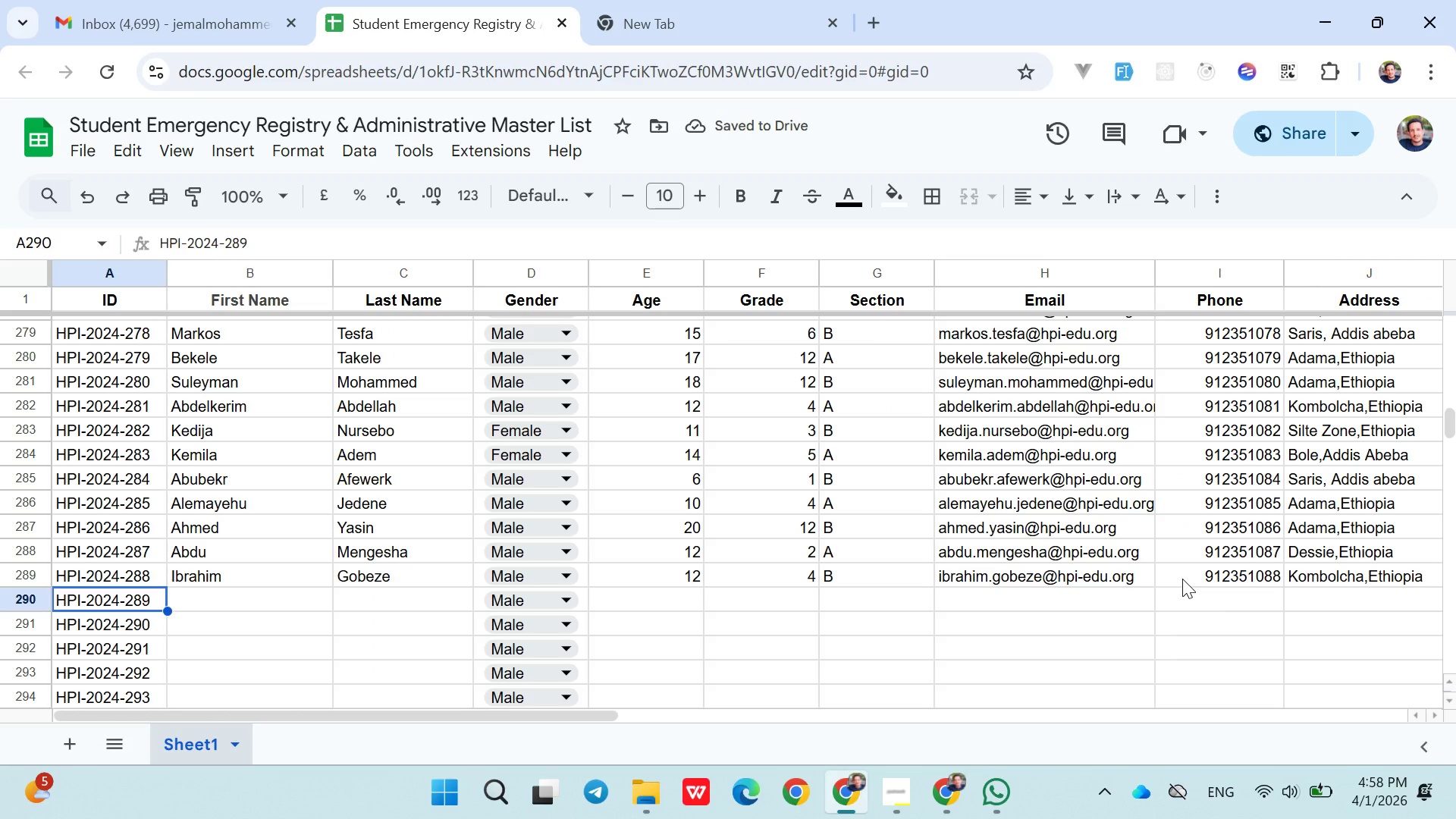 
key(ArrowRight)
 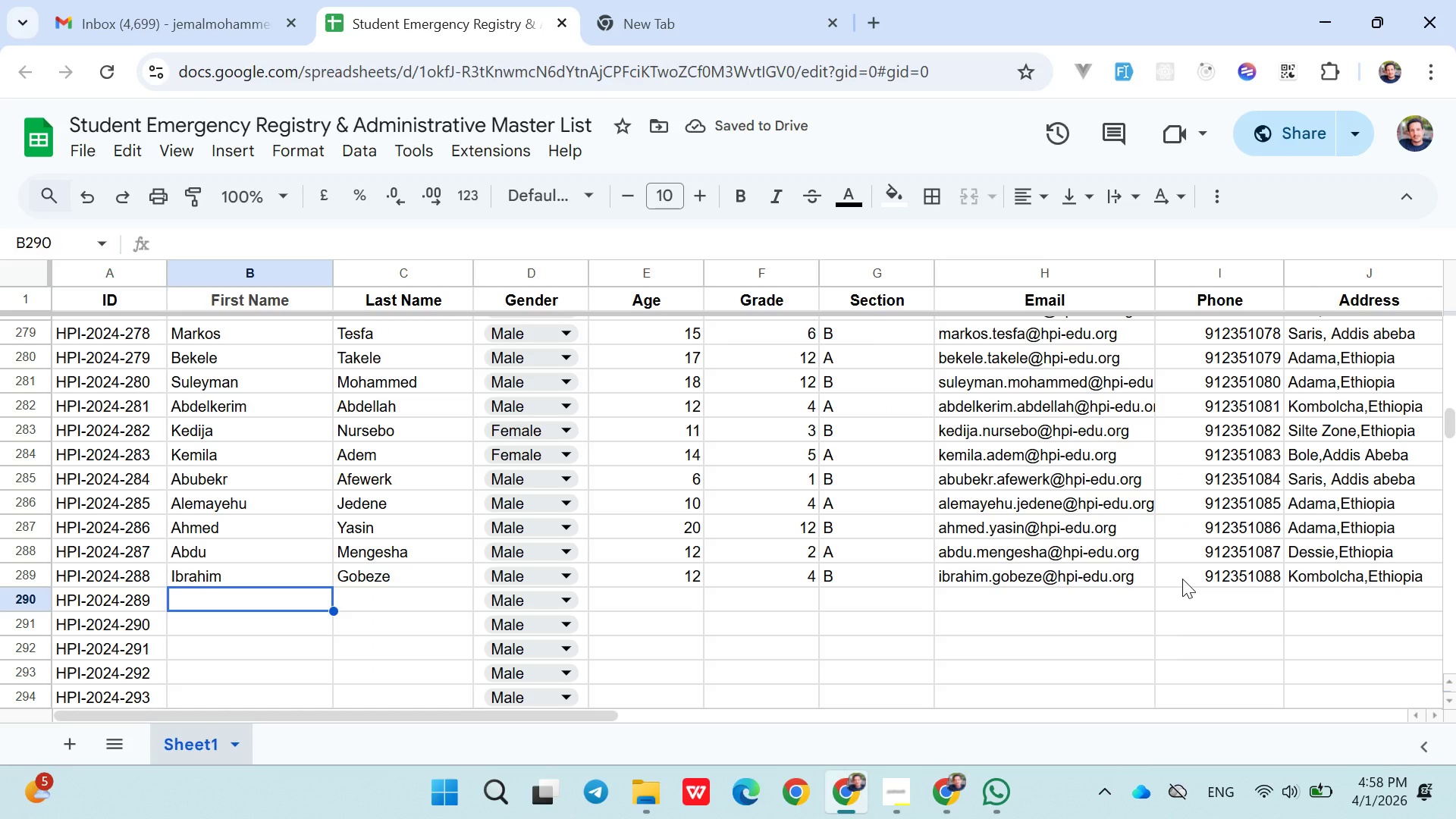 
type(Jemal)
 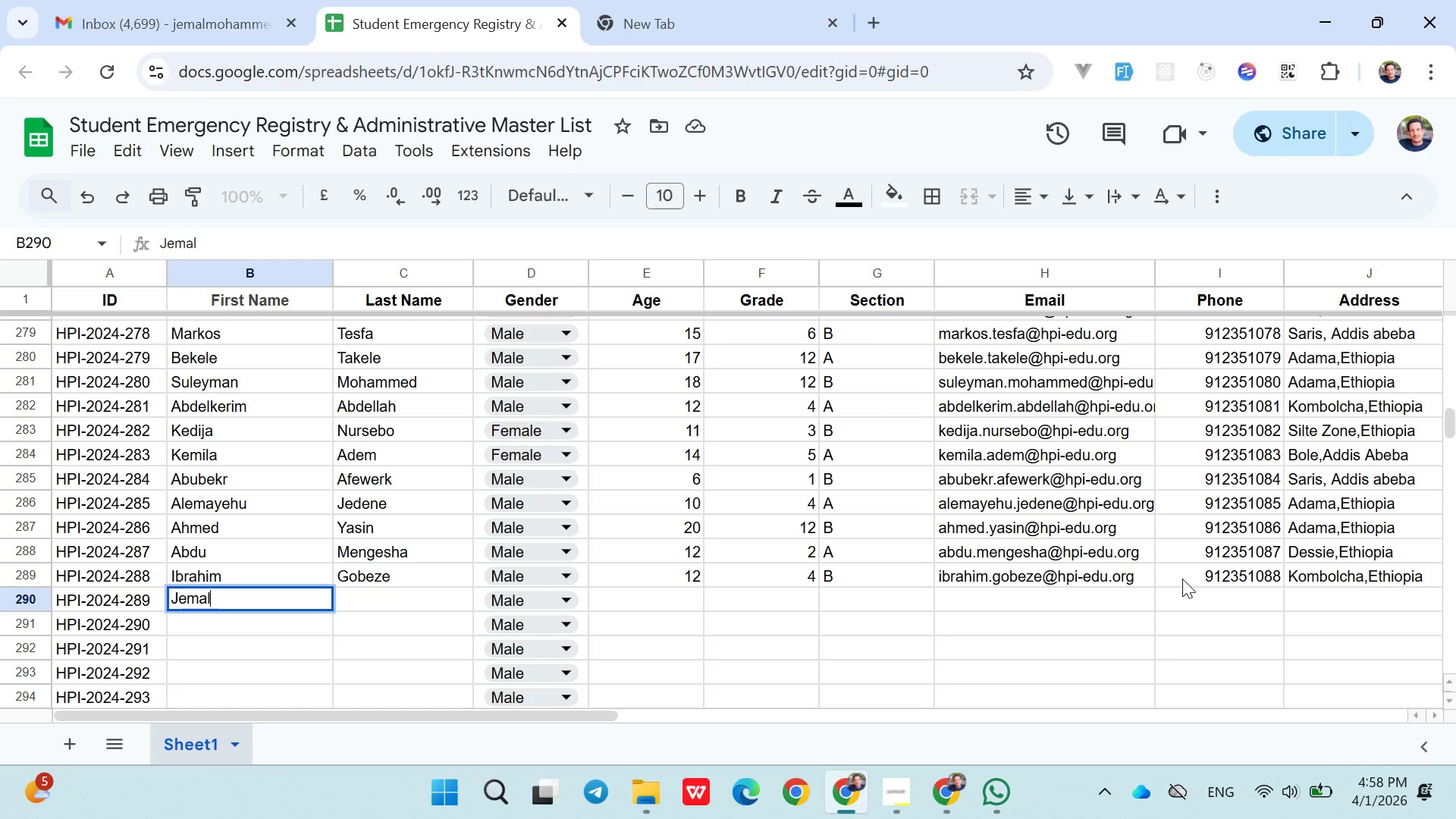 
key(ArrowRight)
 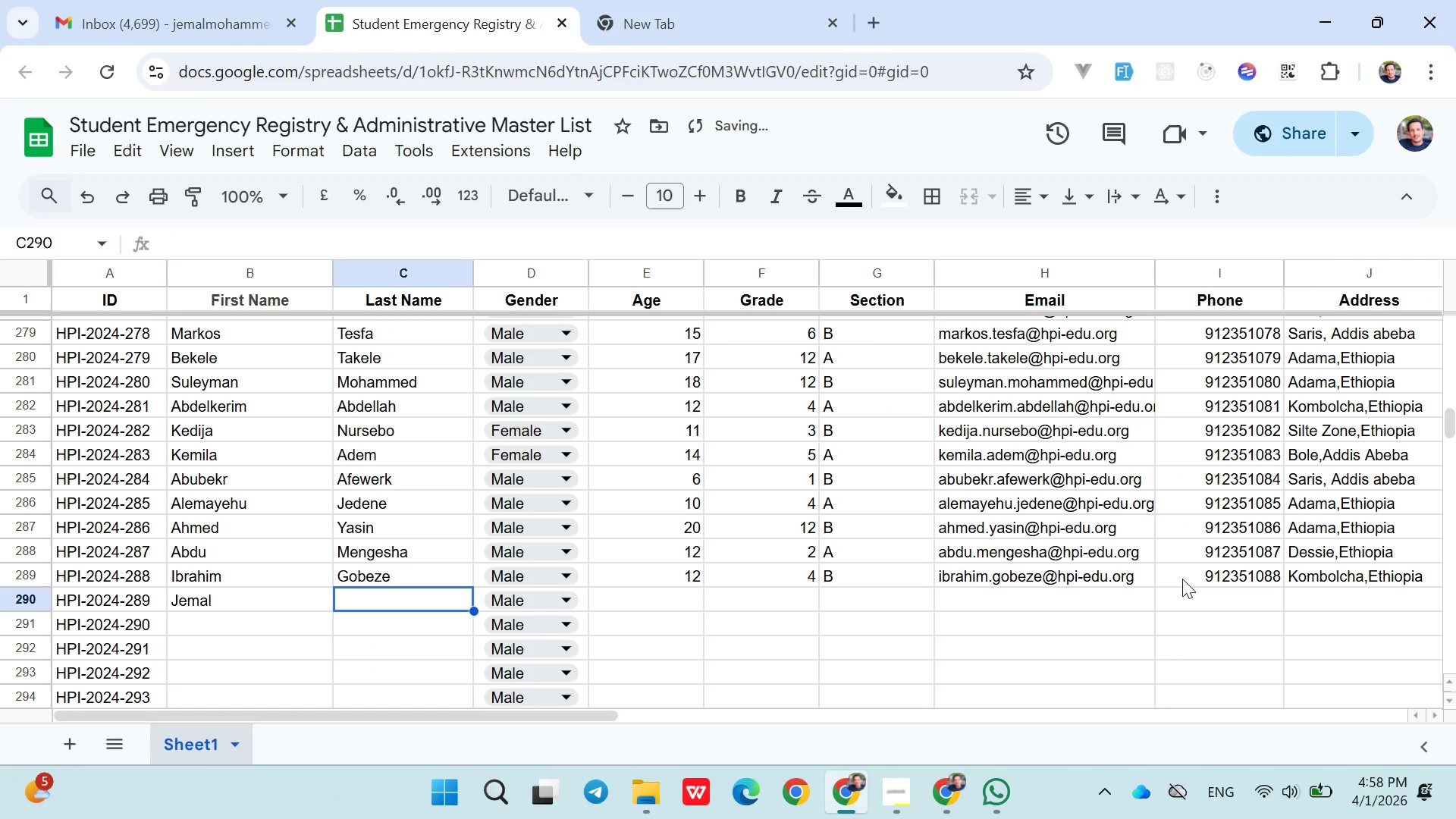 
type(Gobe)
 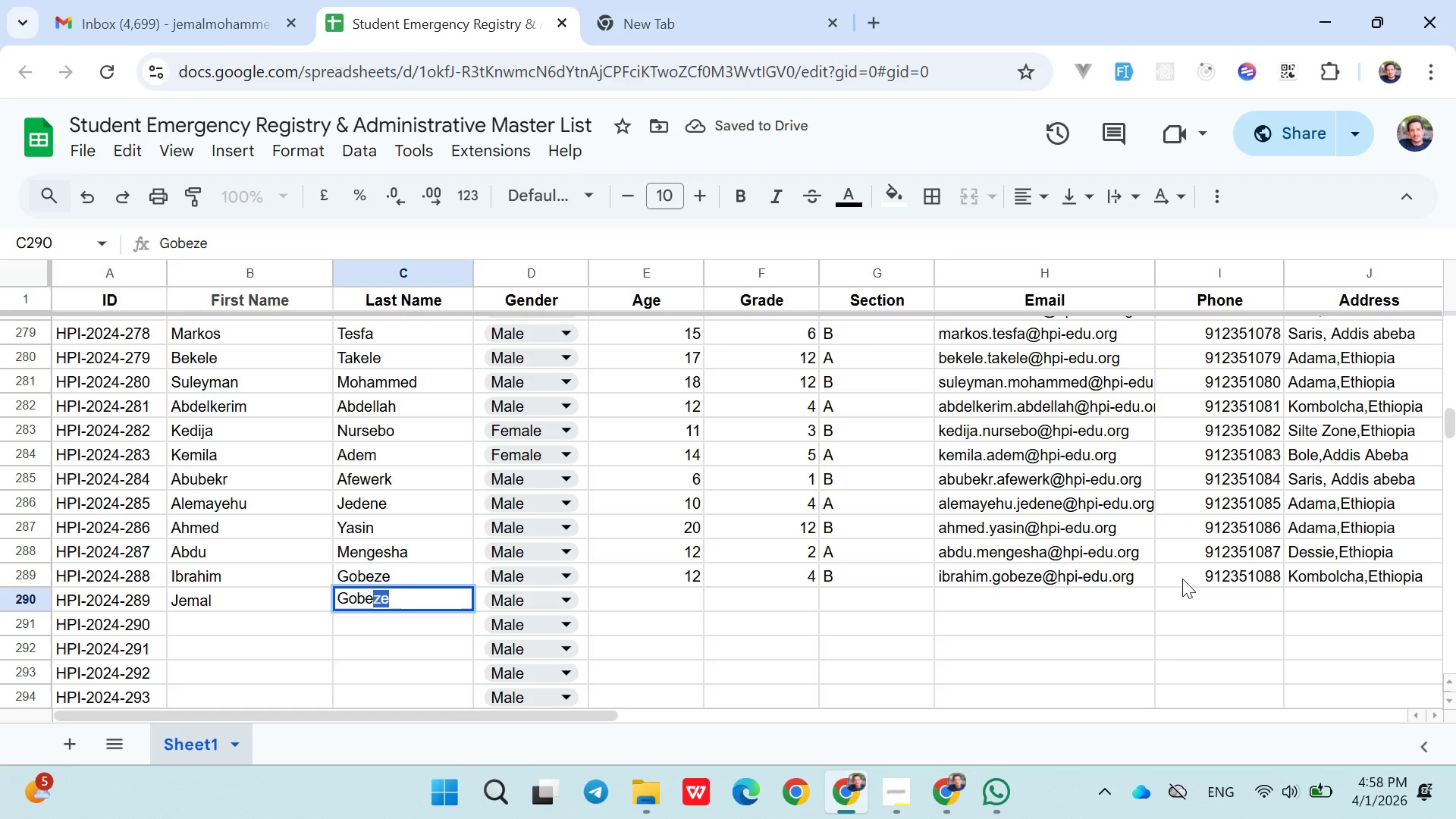 
key(ArrowRight)
 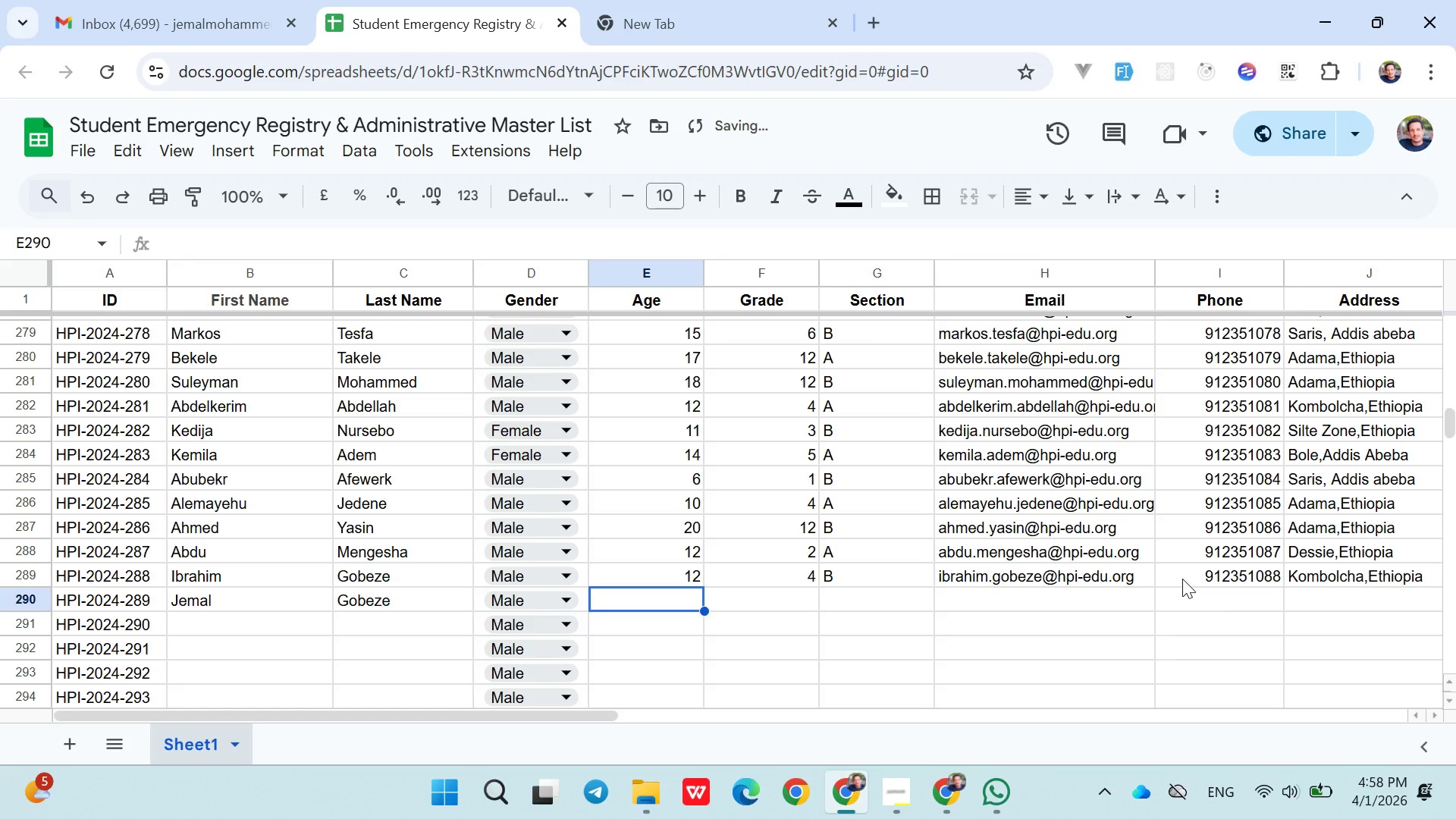 
key(ArrowRight)
 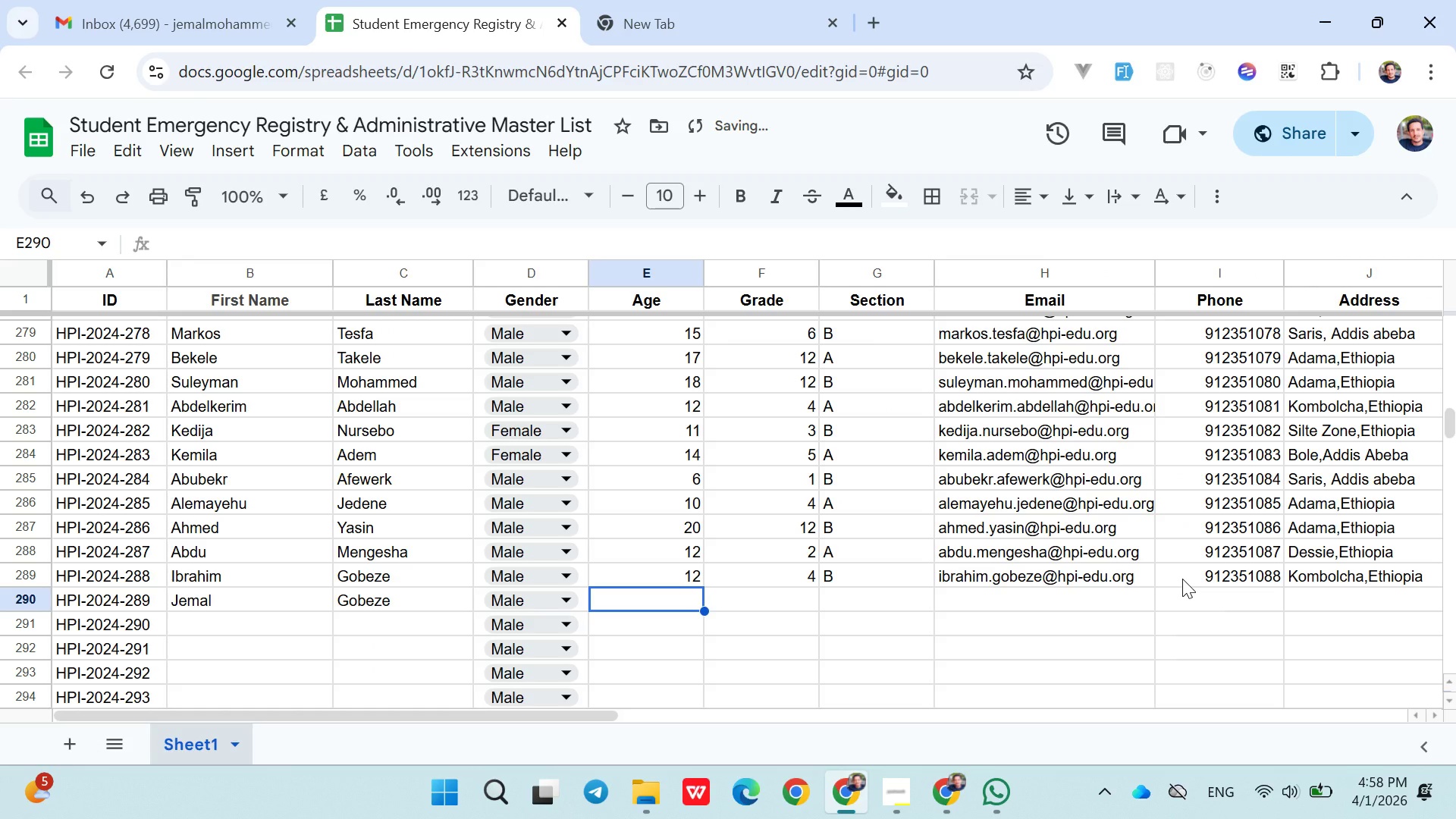 
type(17)
 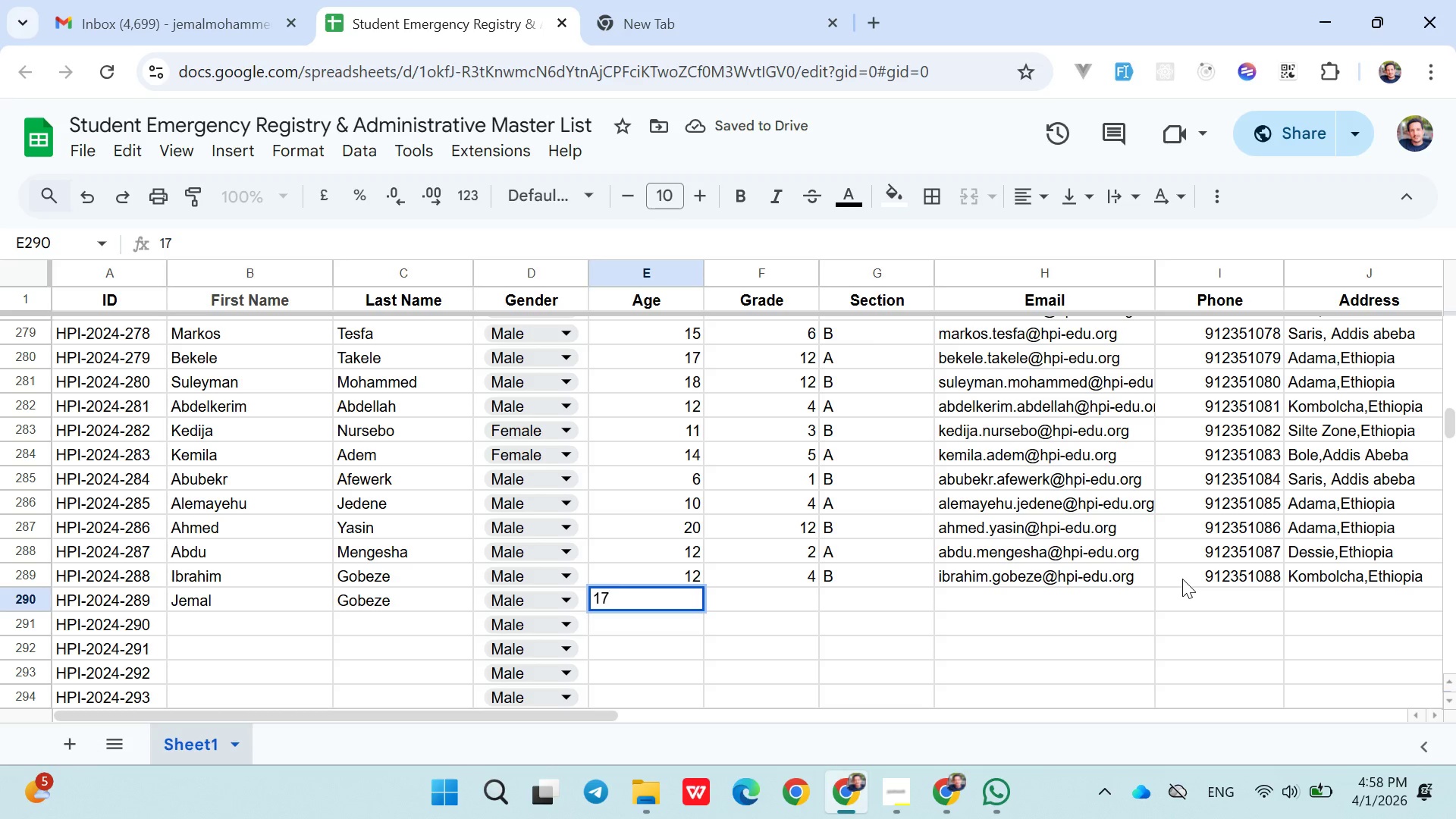 
key(ArrowRight)
 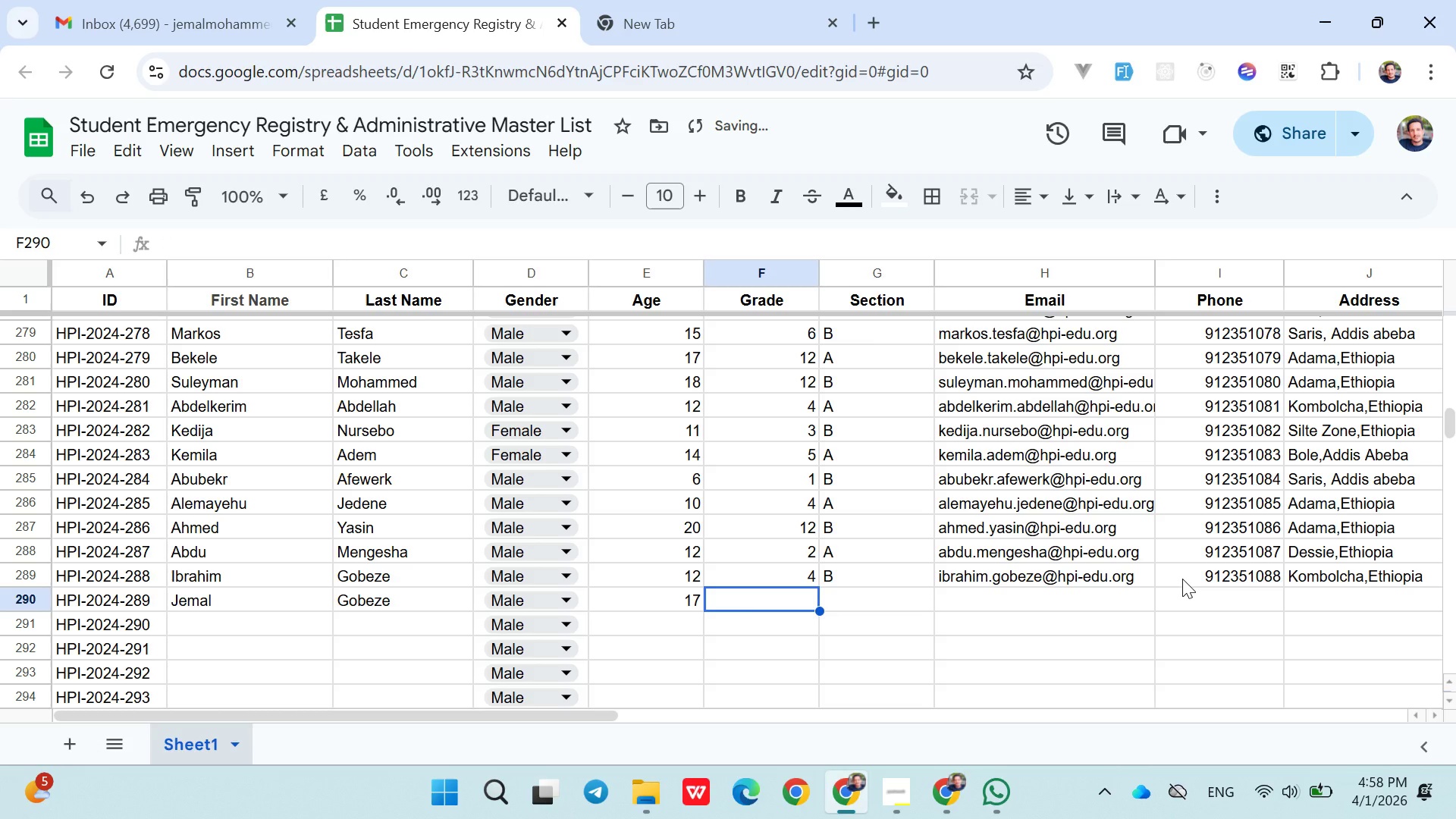 
type(2)
key(Backspace)
type(19)
key(Backspace)
type(0)
 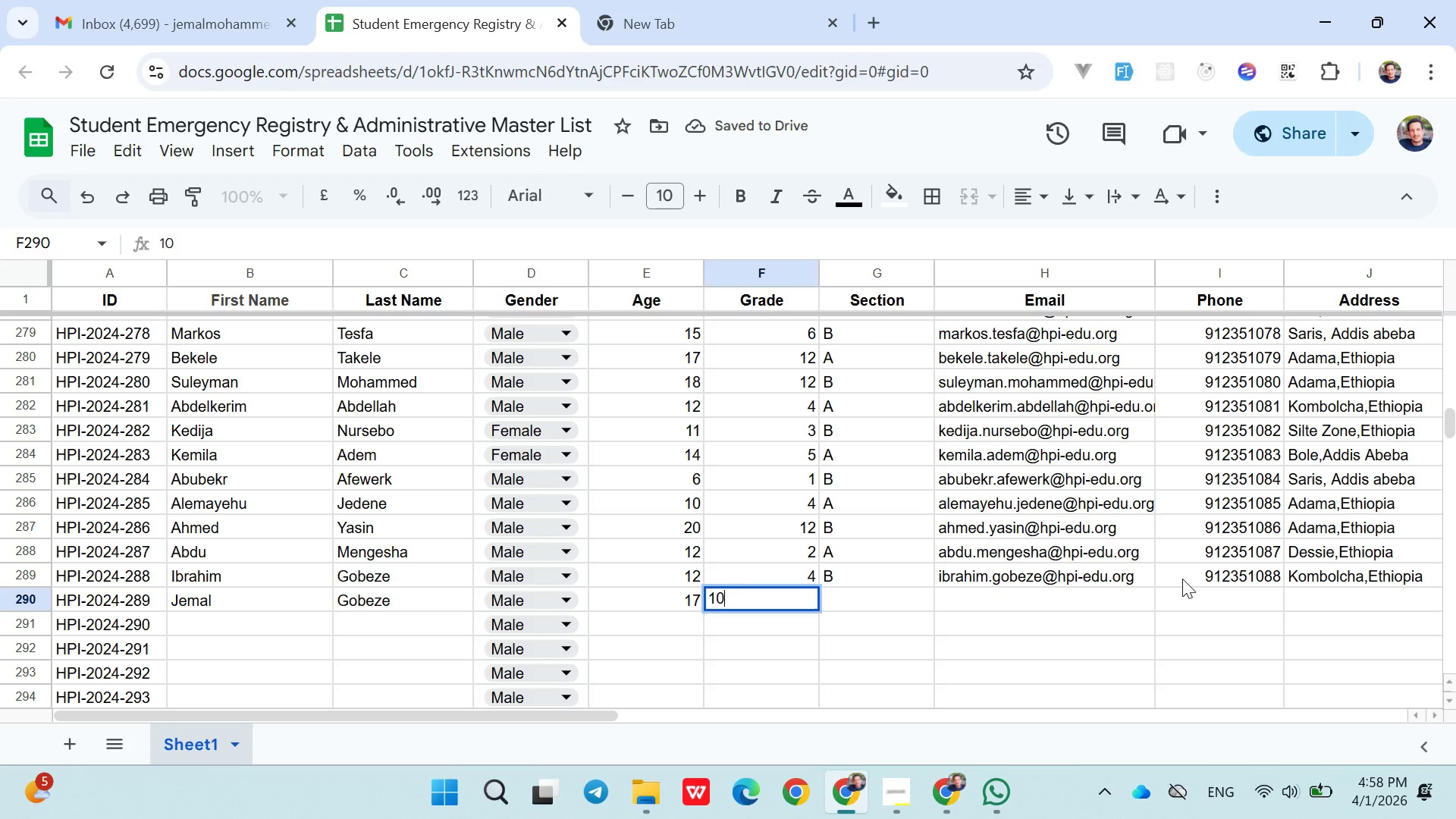 
key(ArrowRight)
 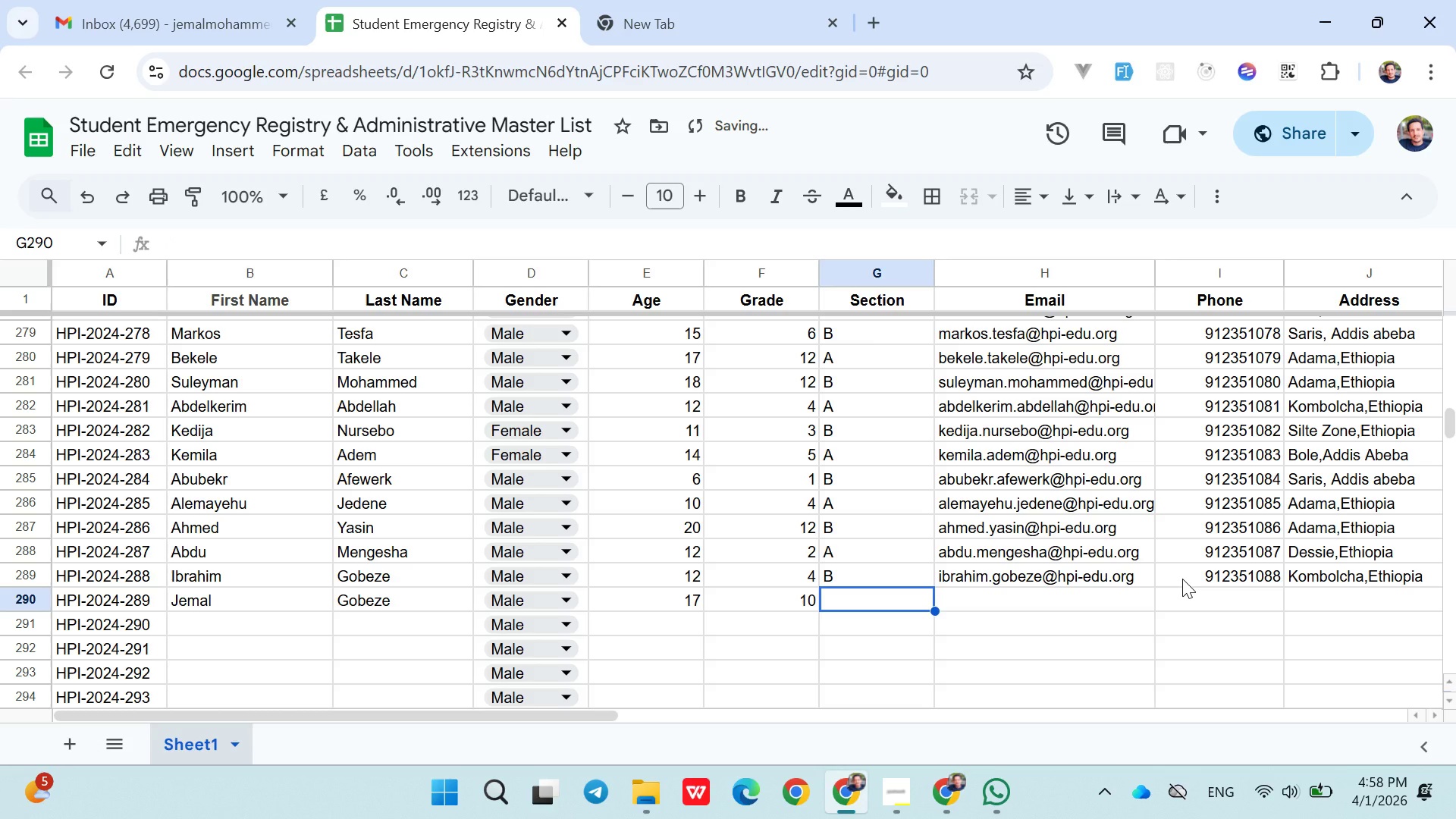 
key(Shift+ShiftLeft)
 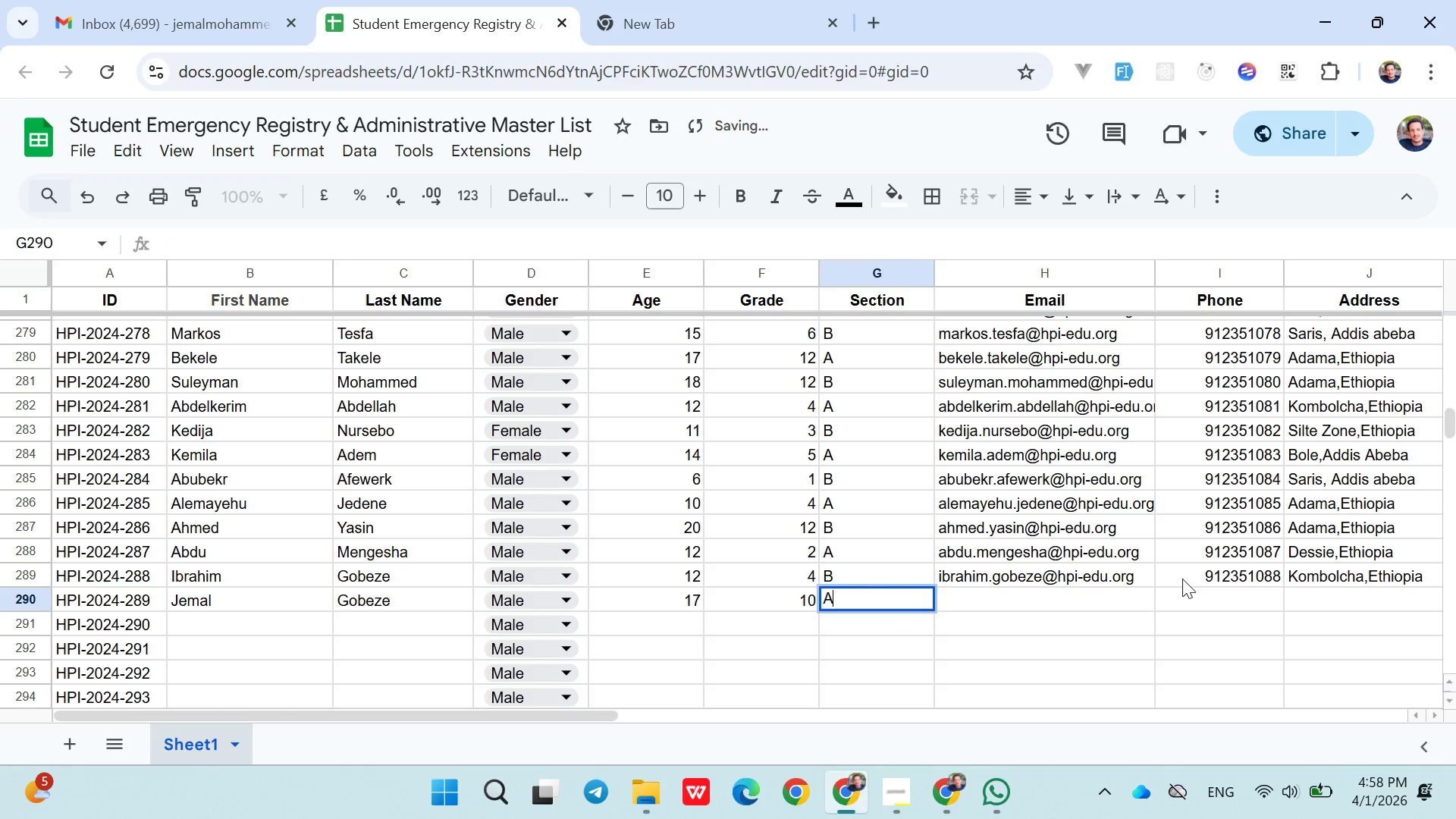 
key(Shift+A)
 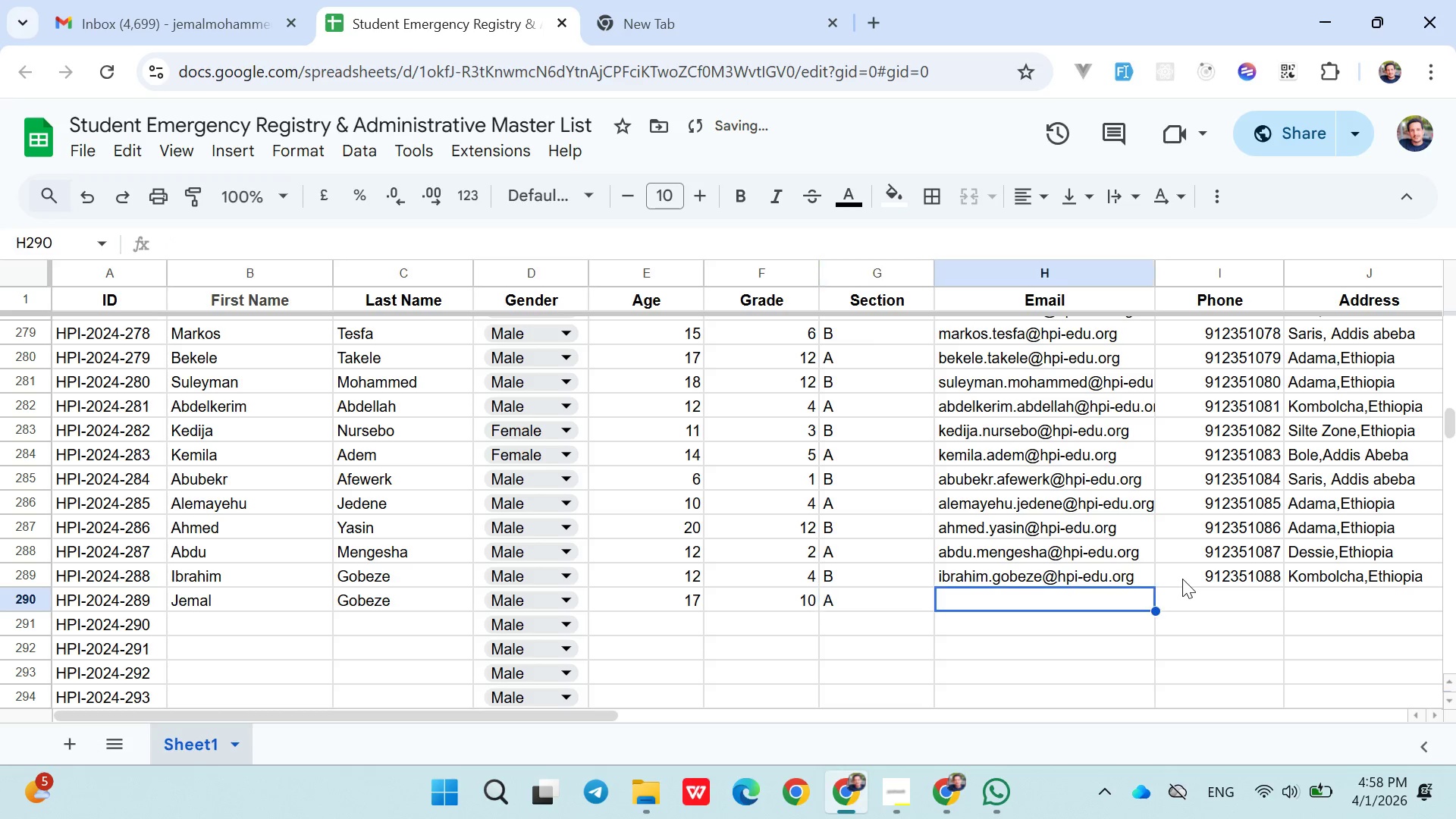 
key(ArrowRight)
 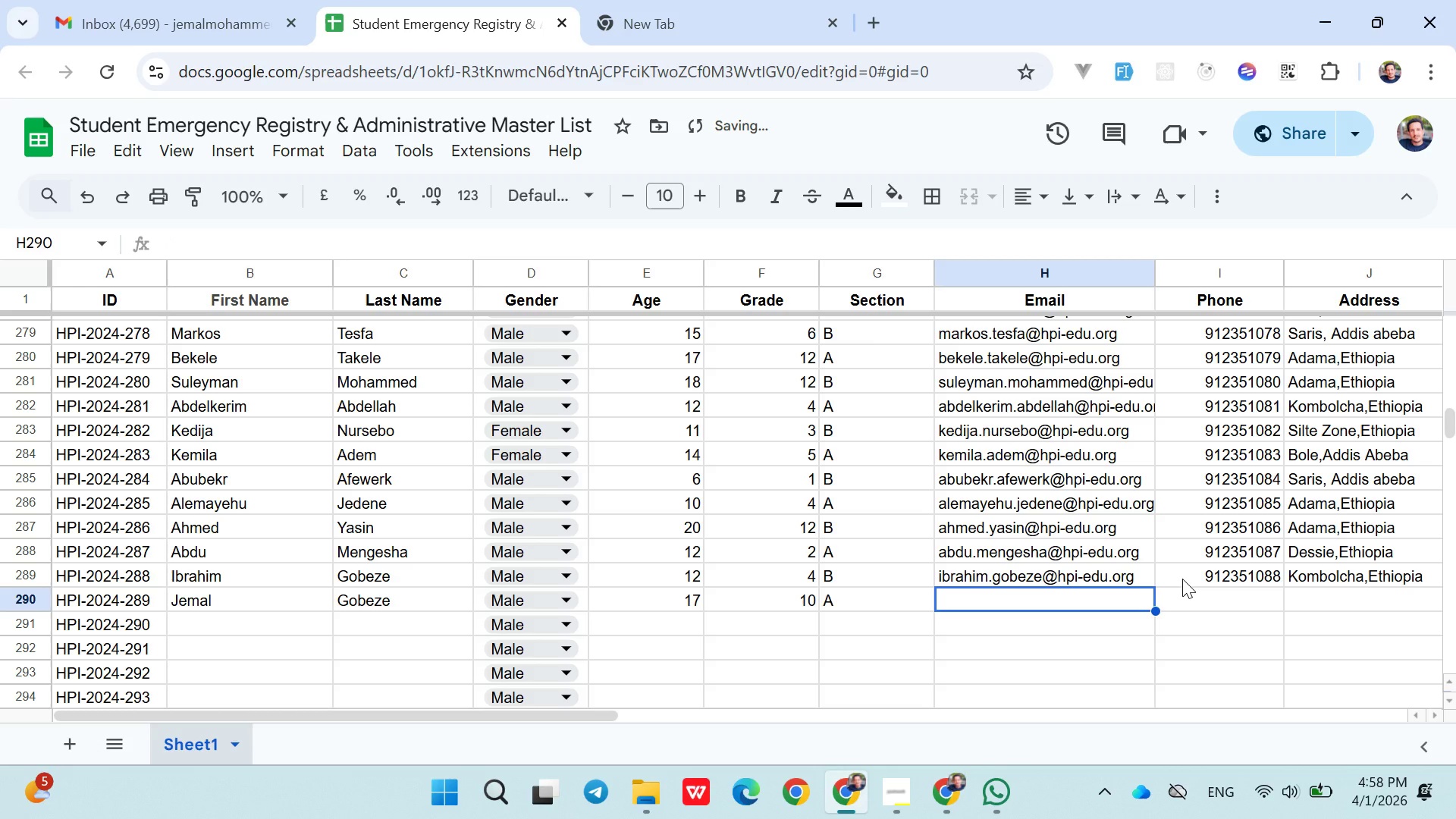 
type(jemal.gobeze!)
key(Backspace)
type(@hpi-edu.org)
 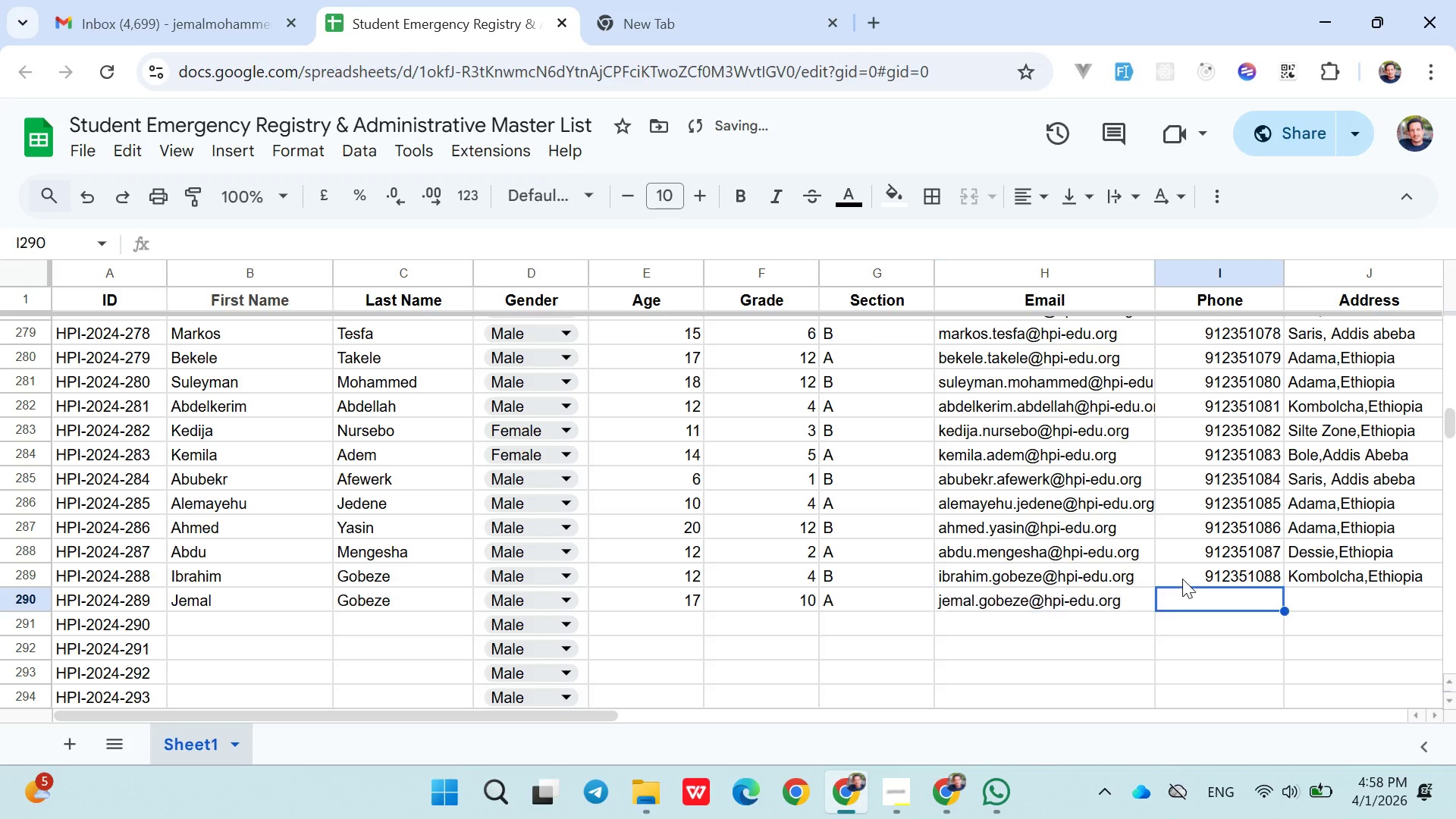 
 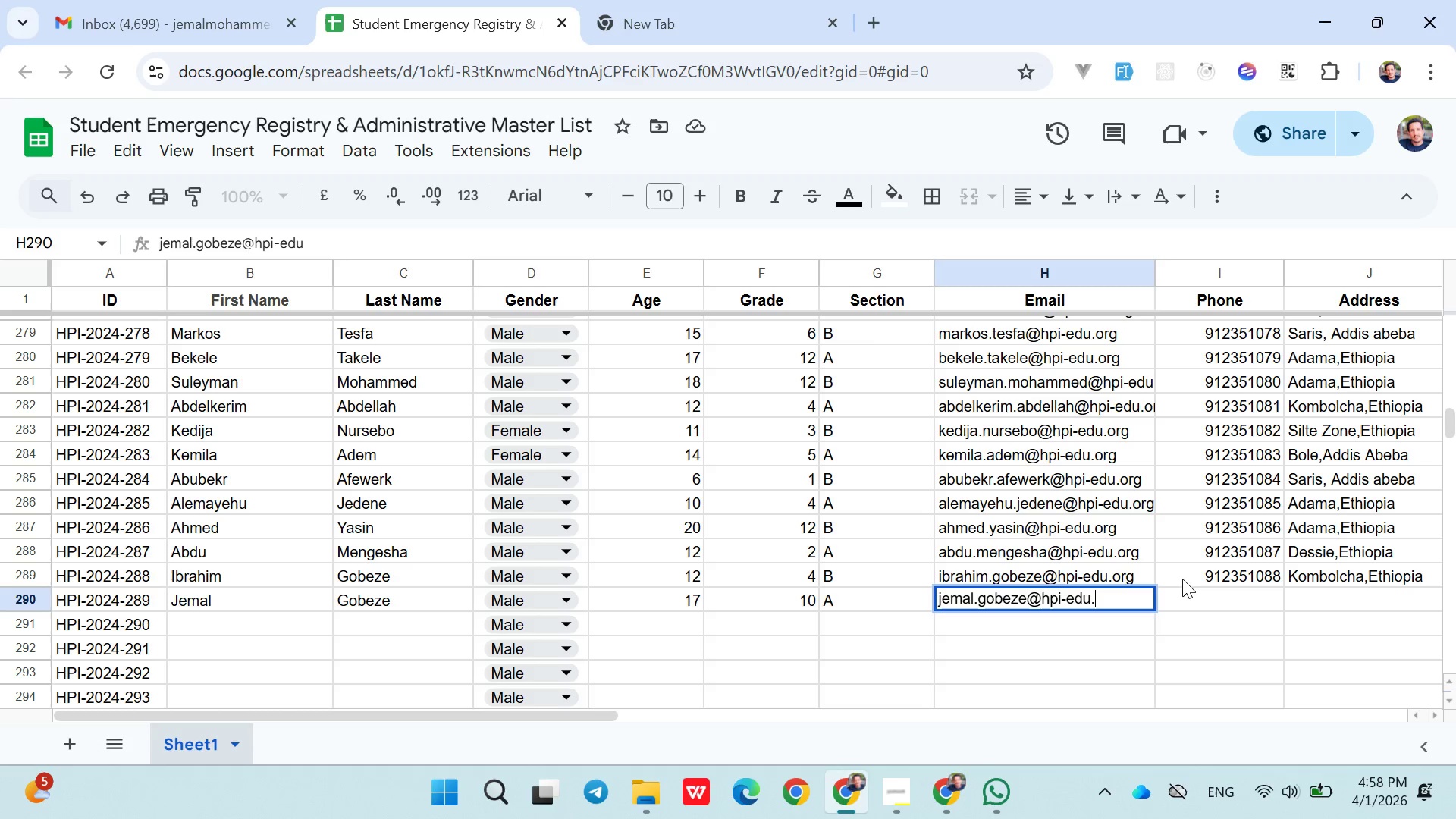 
key(ArrowRight)
 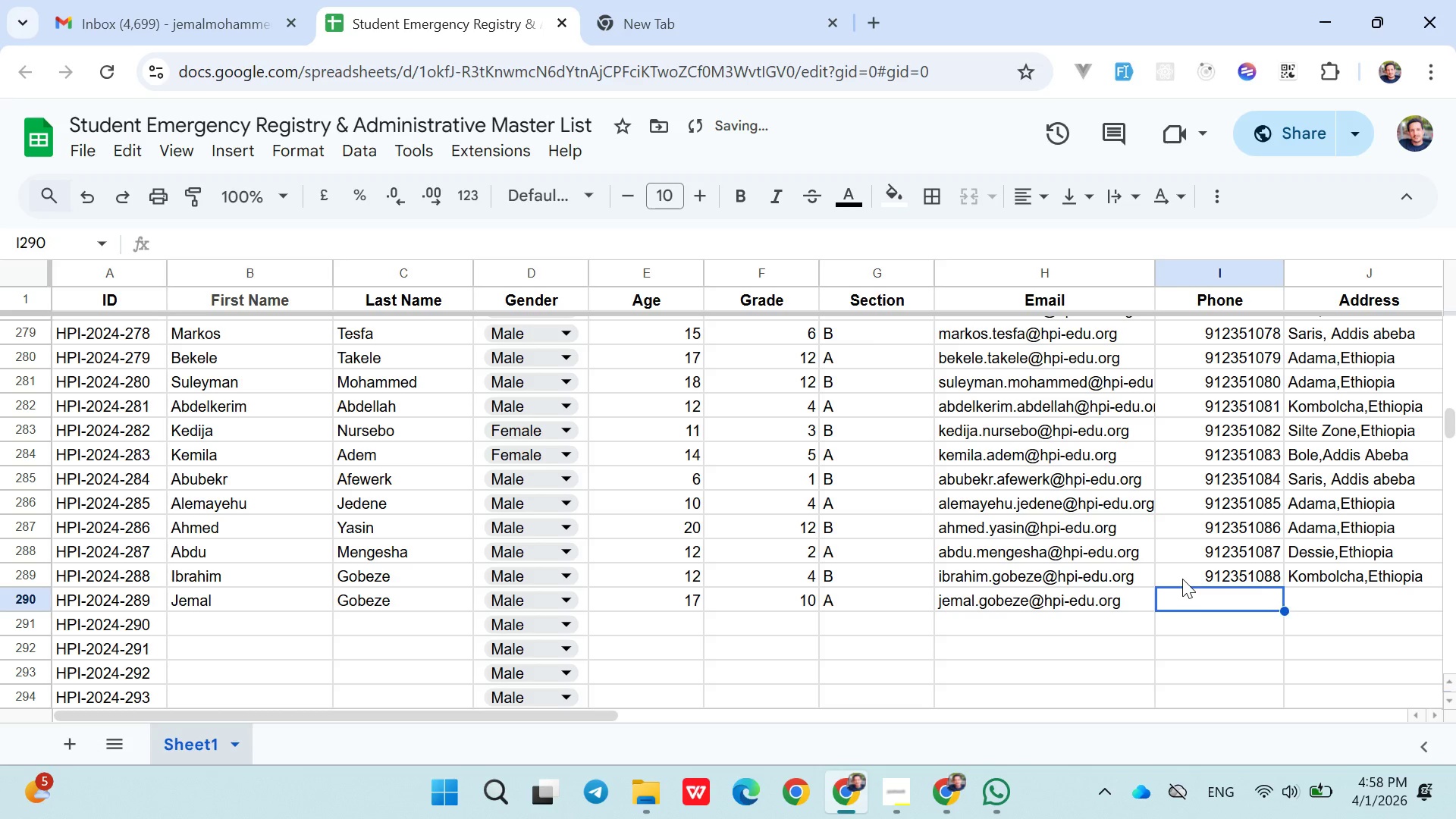 
type(0912351089)
 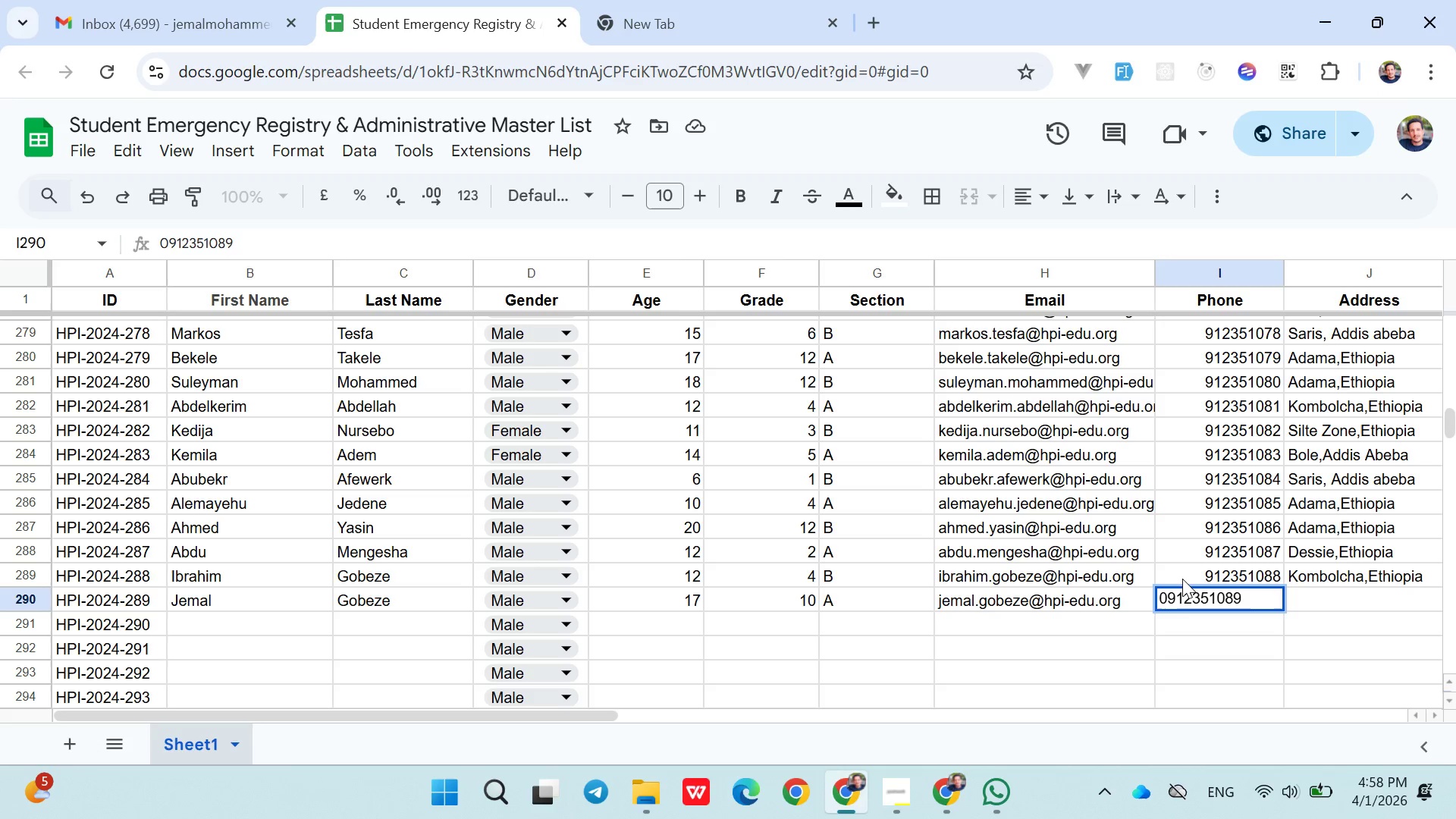 
key(ArrowRight)
 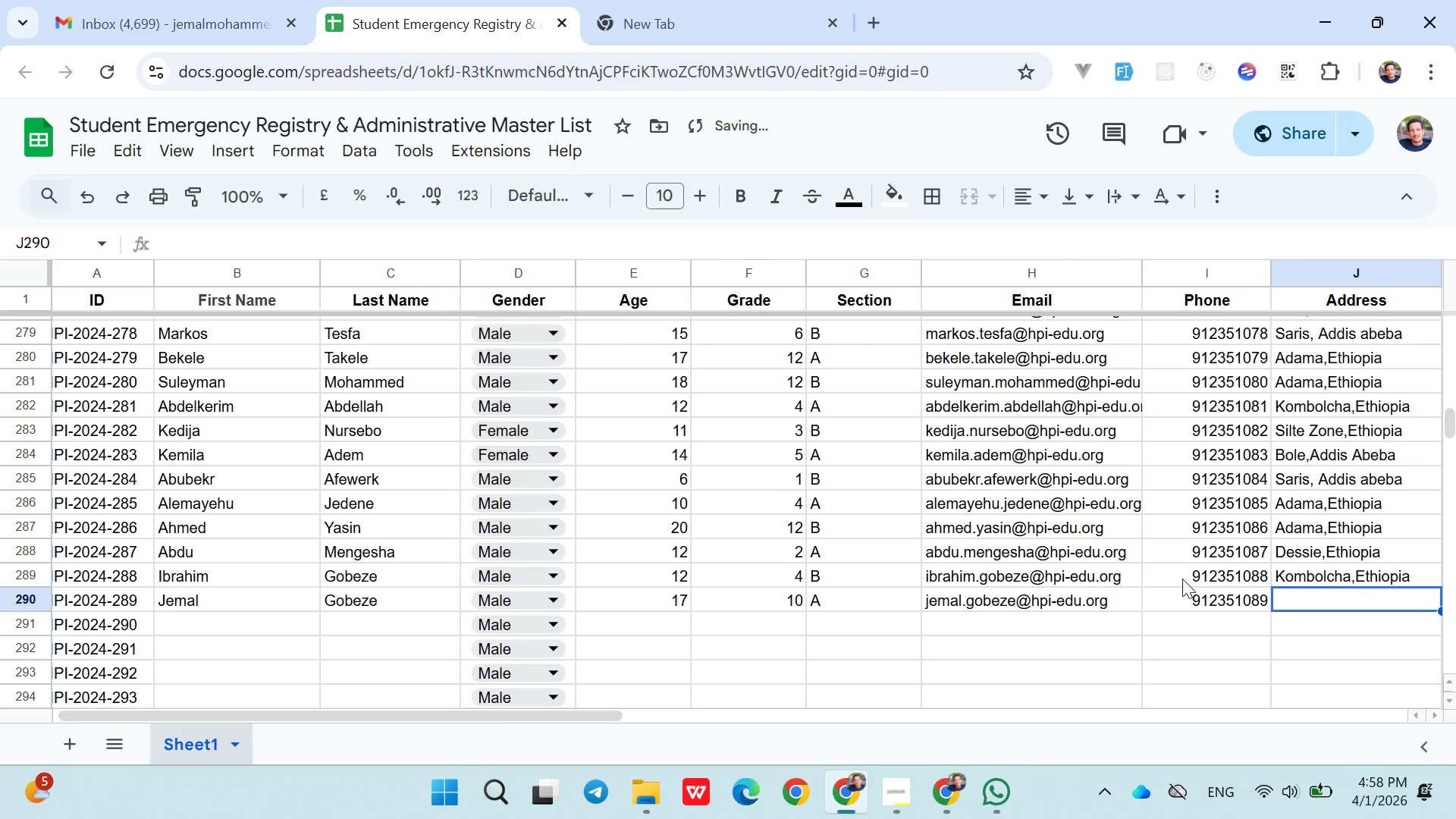 
hold_key(key=ShiftLeft, duration=1.51)
 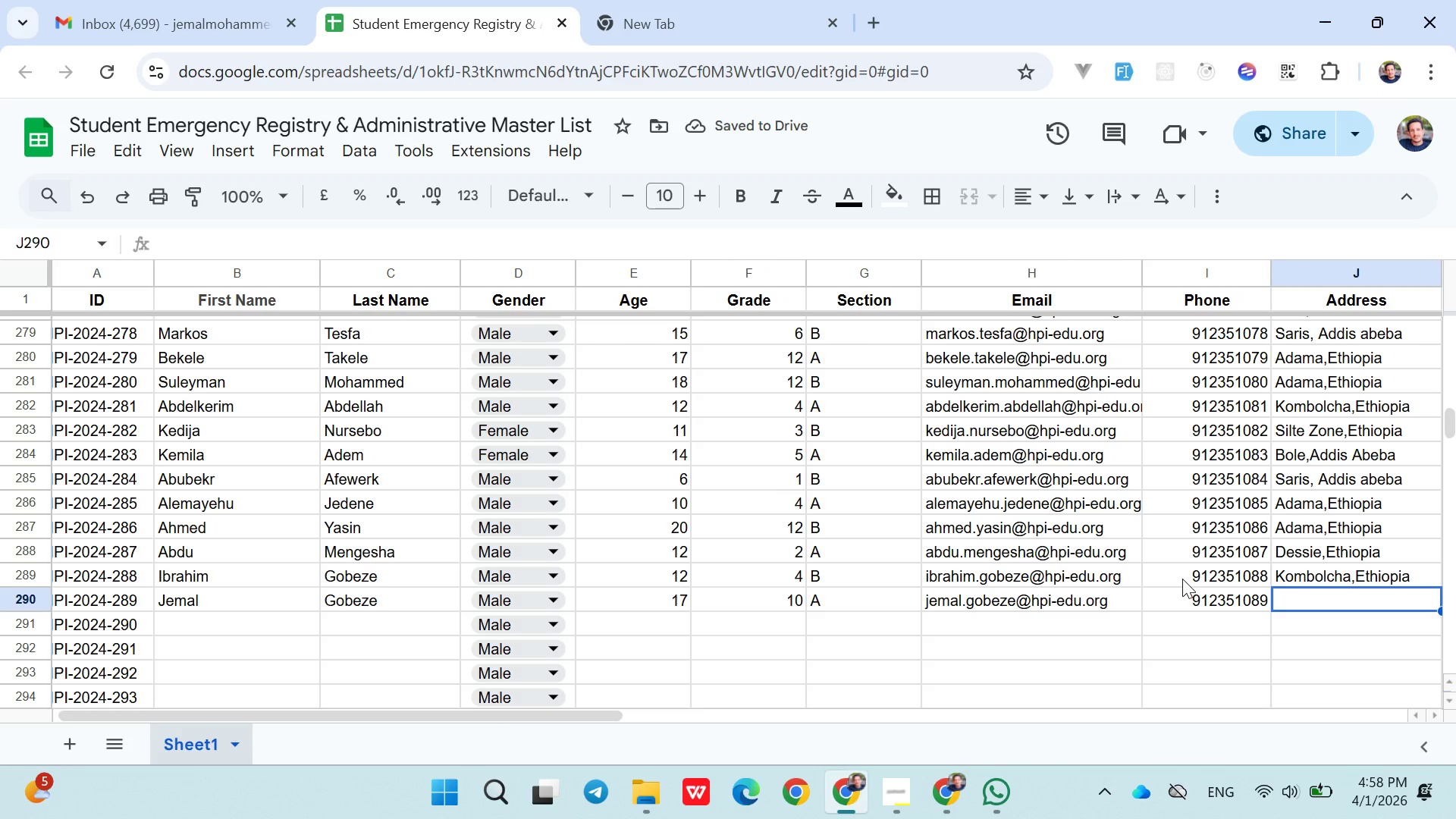 
type(Kom)
 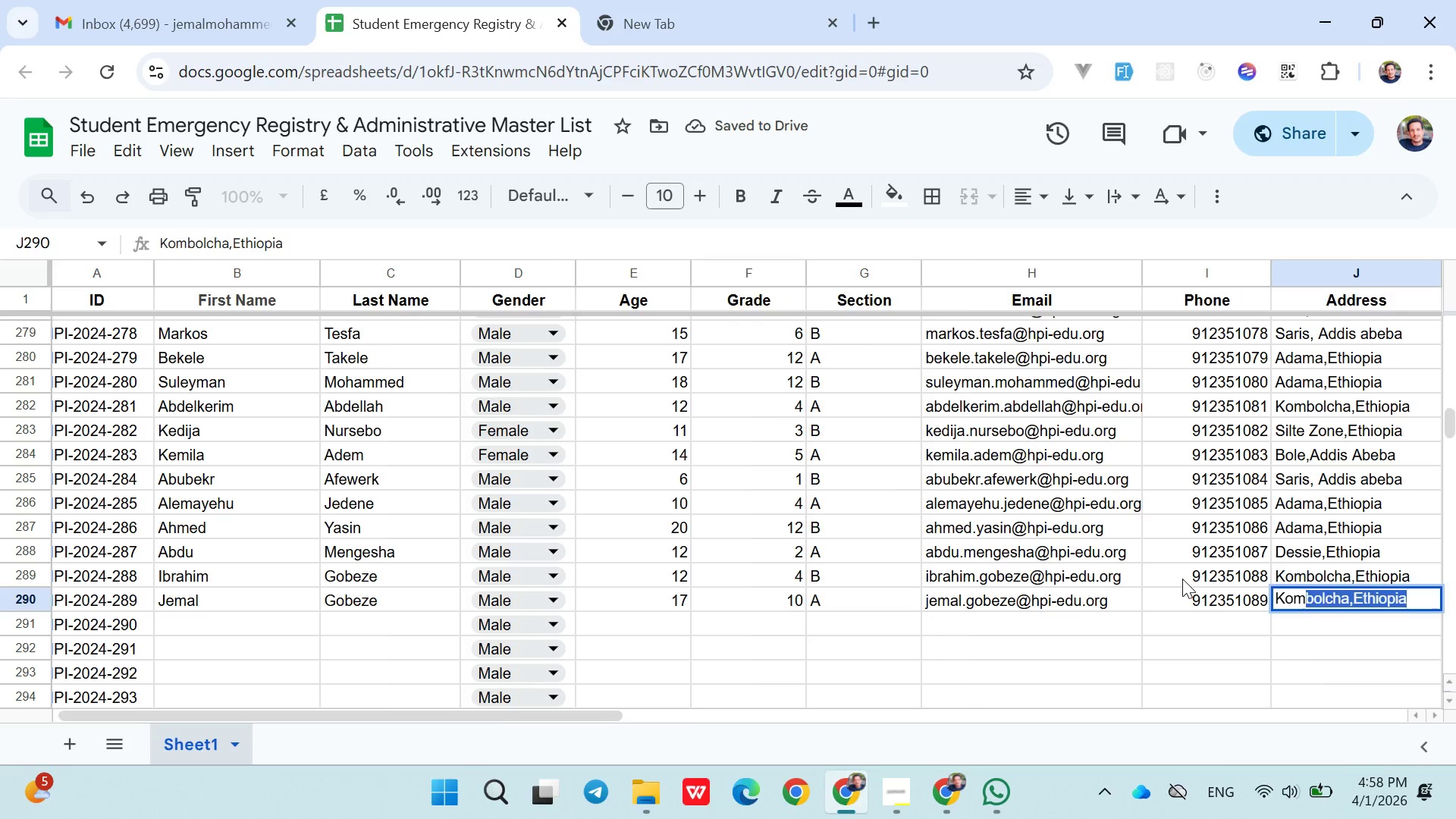 
key(ArrowRight)
 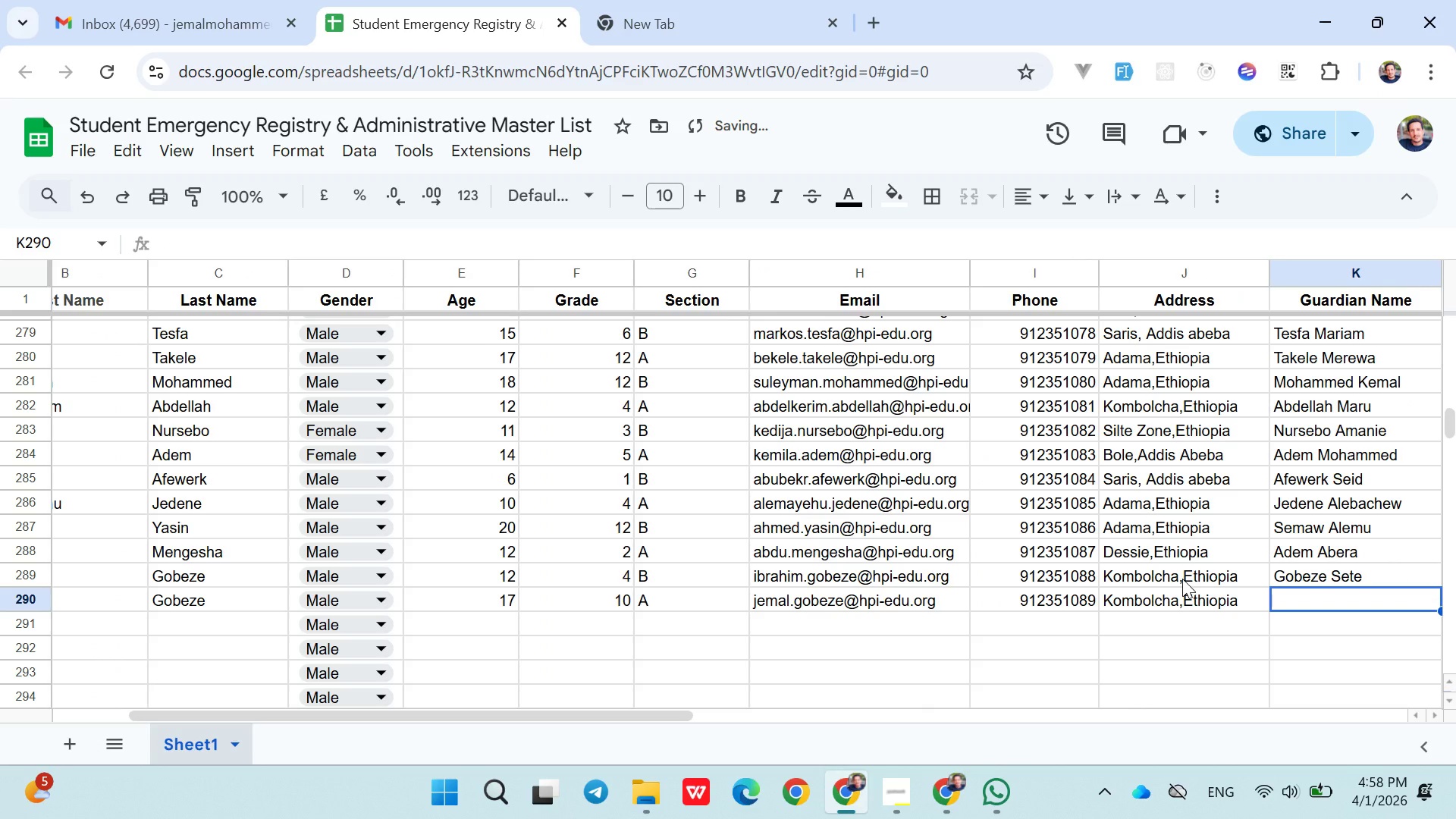 
type(Gobez)
 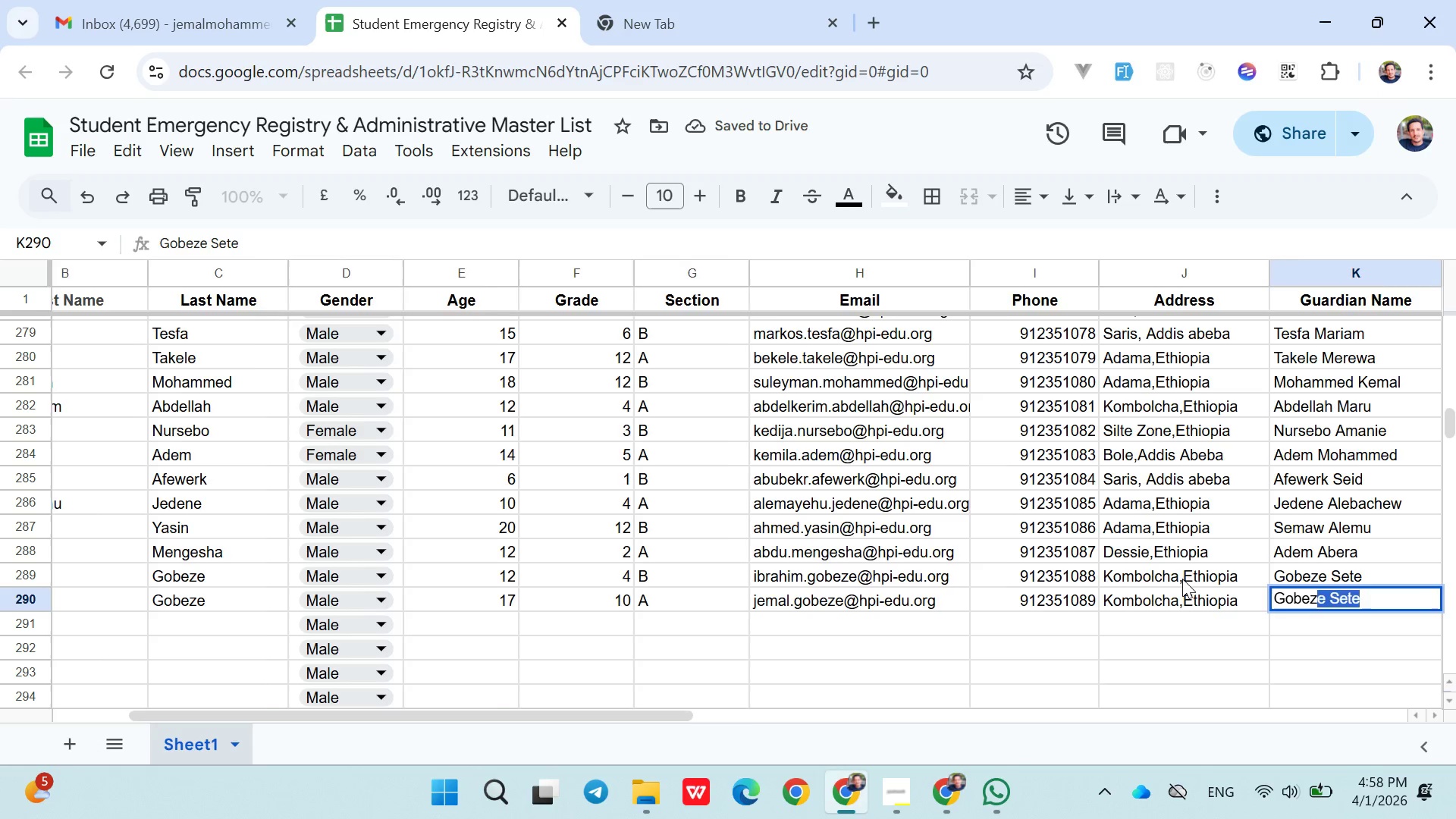 
key(ArrowRight)
 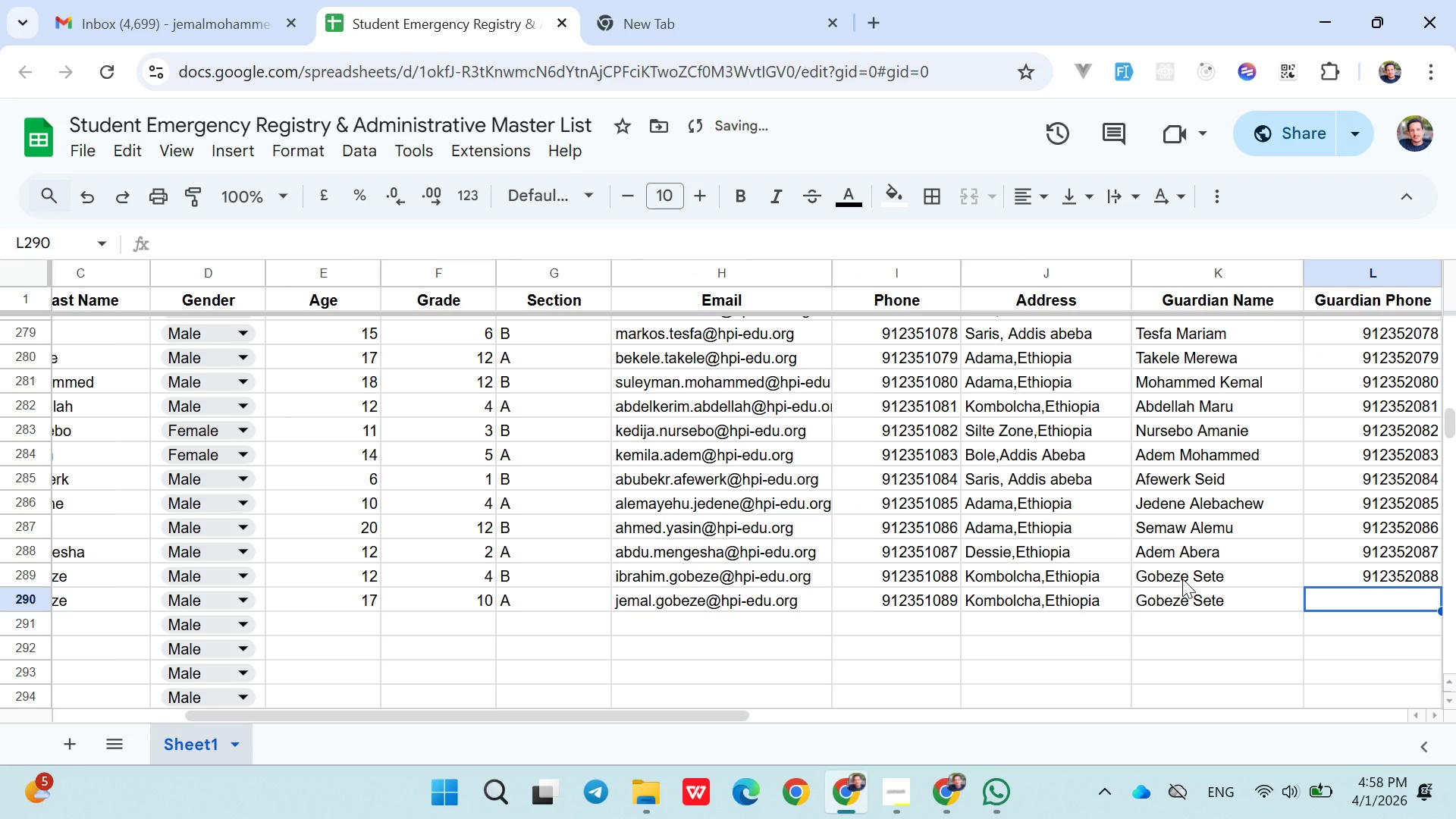 
type(0912352088)
 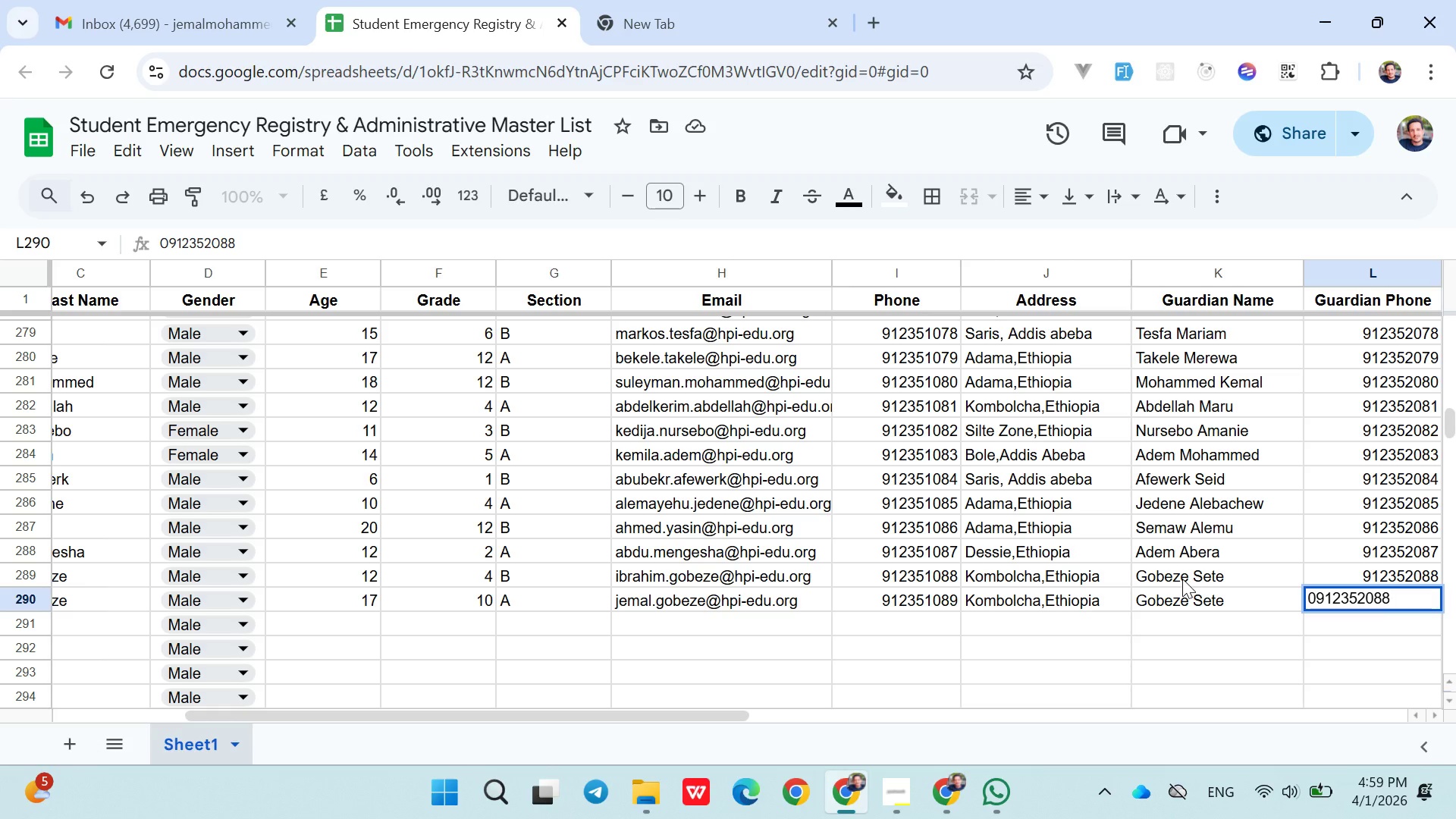 
key(ArrowDown)
 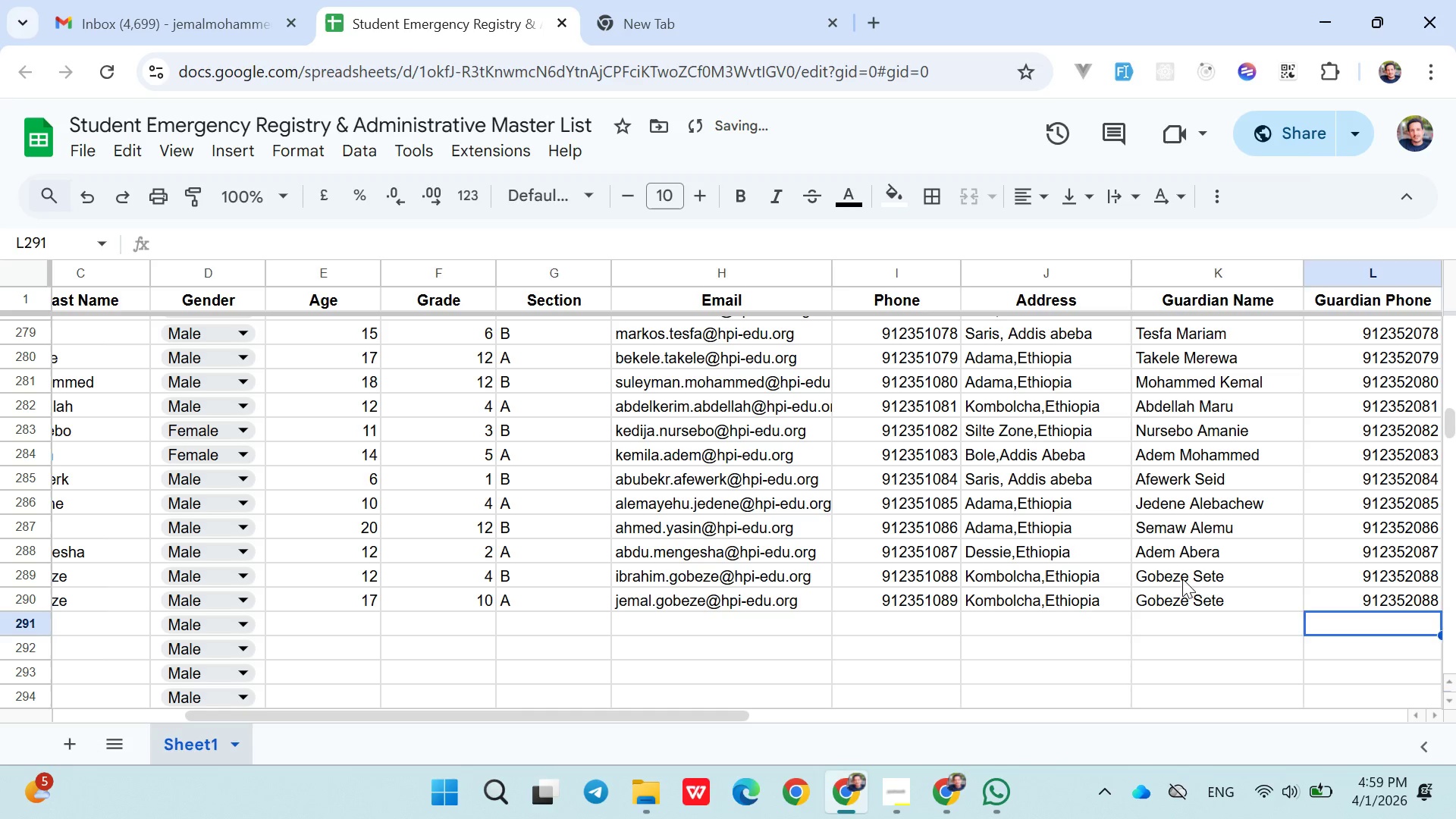 
hold_key(key=ArrowLeft, duration=0.98)
 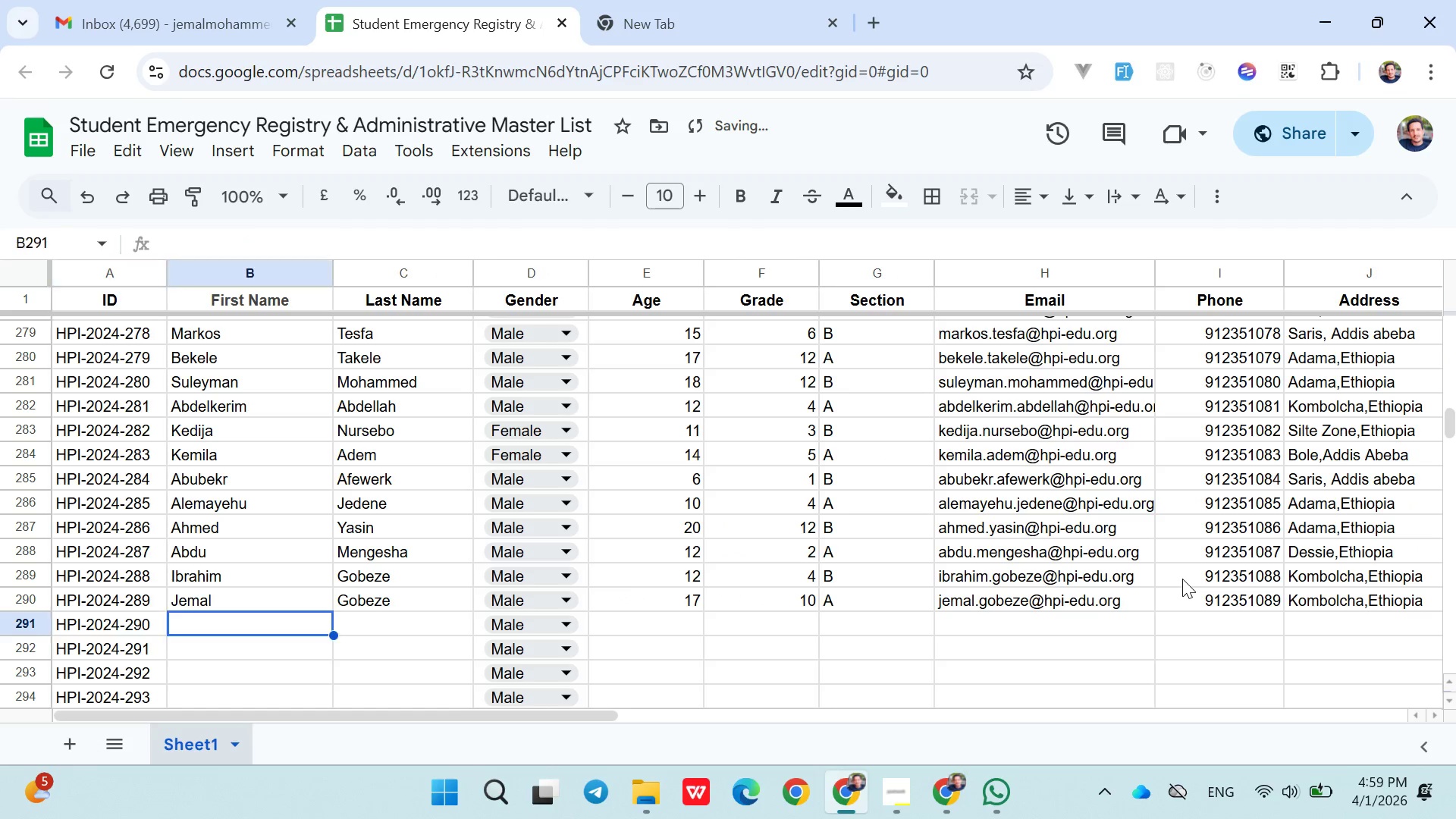 
key(ArrowRight)
 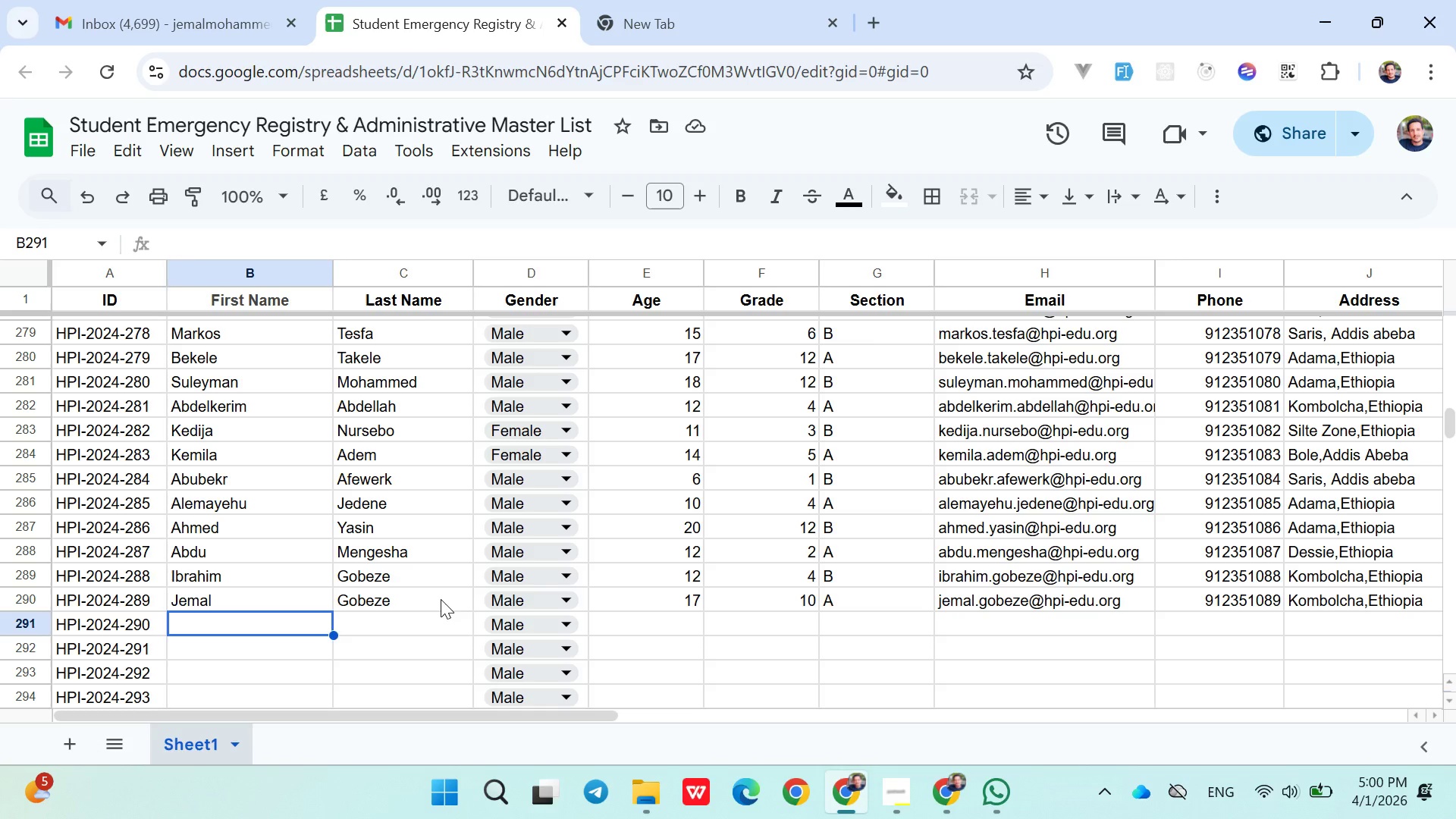 
wait(108.88)
 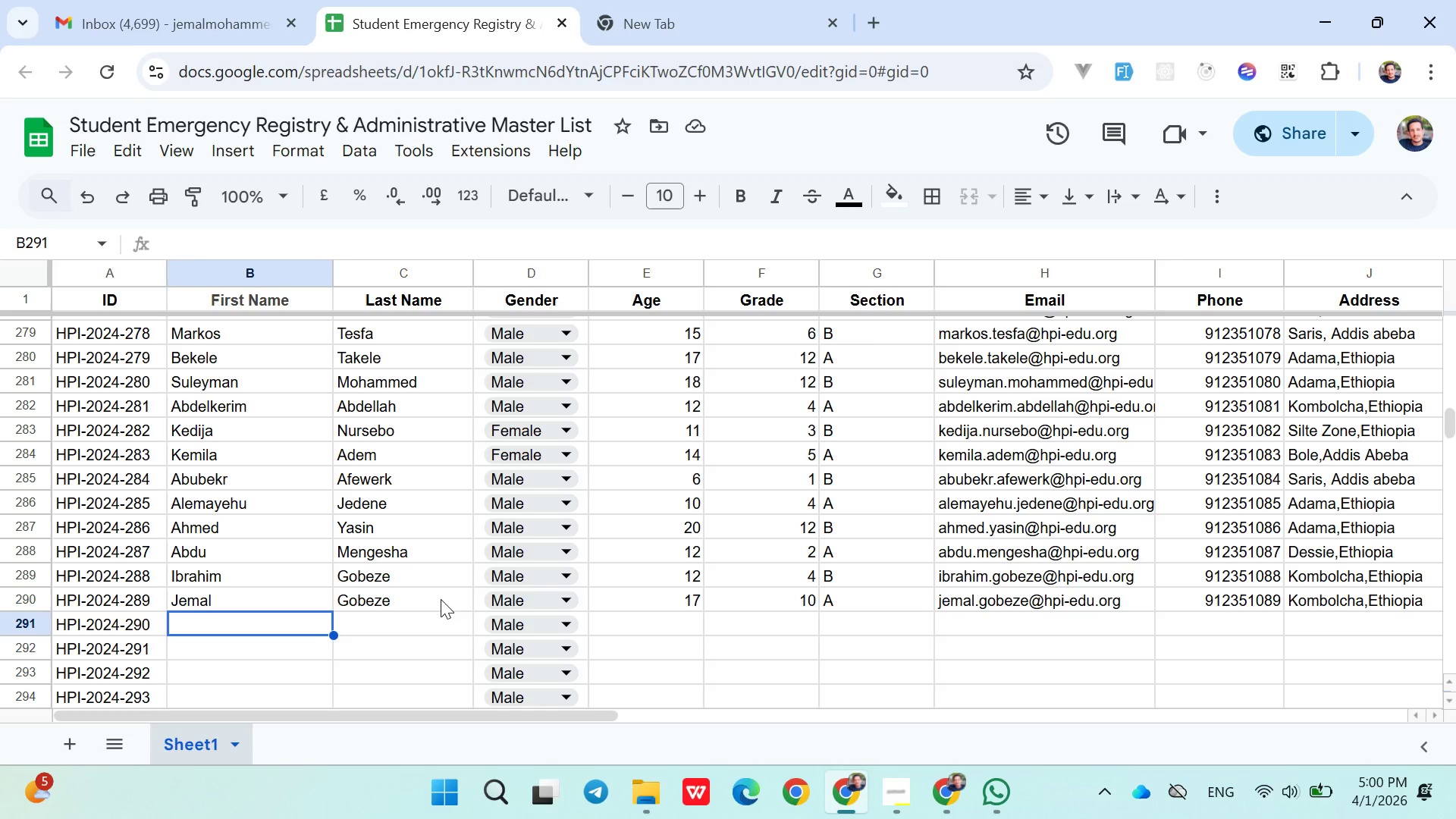 
hold_key(key=ShiftLeft, duration=0.48)
 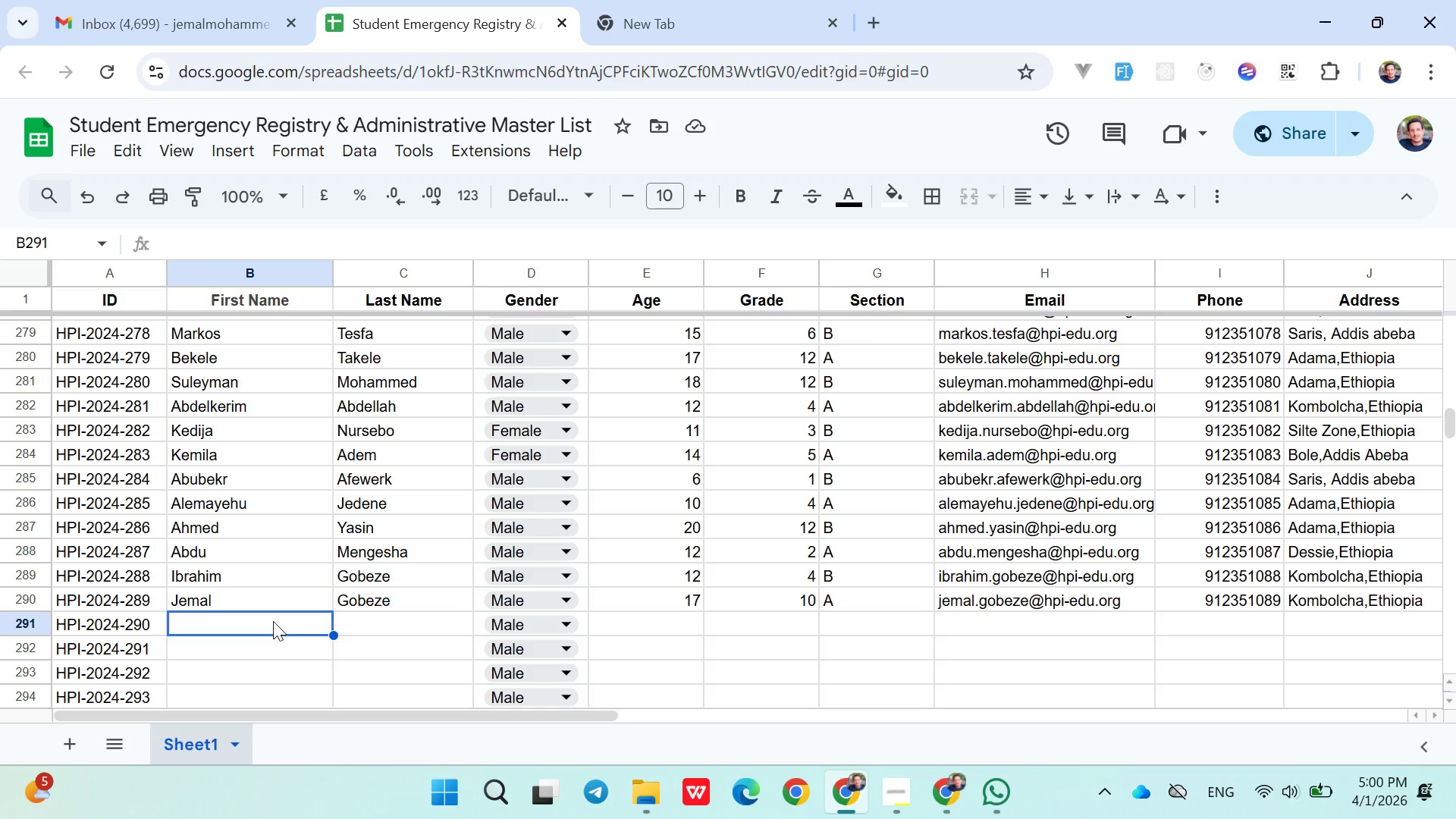 
type(Kal)
 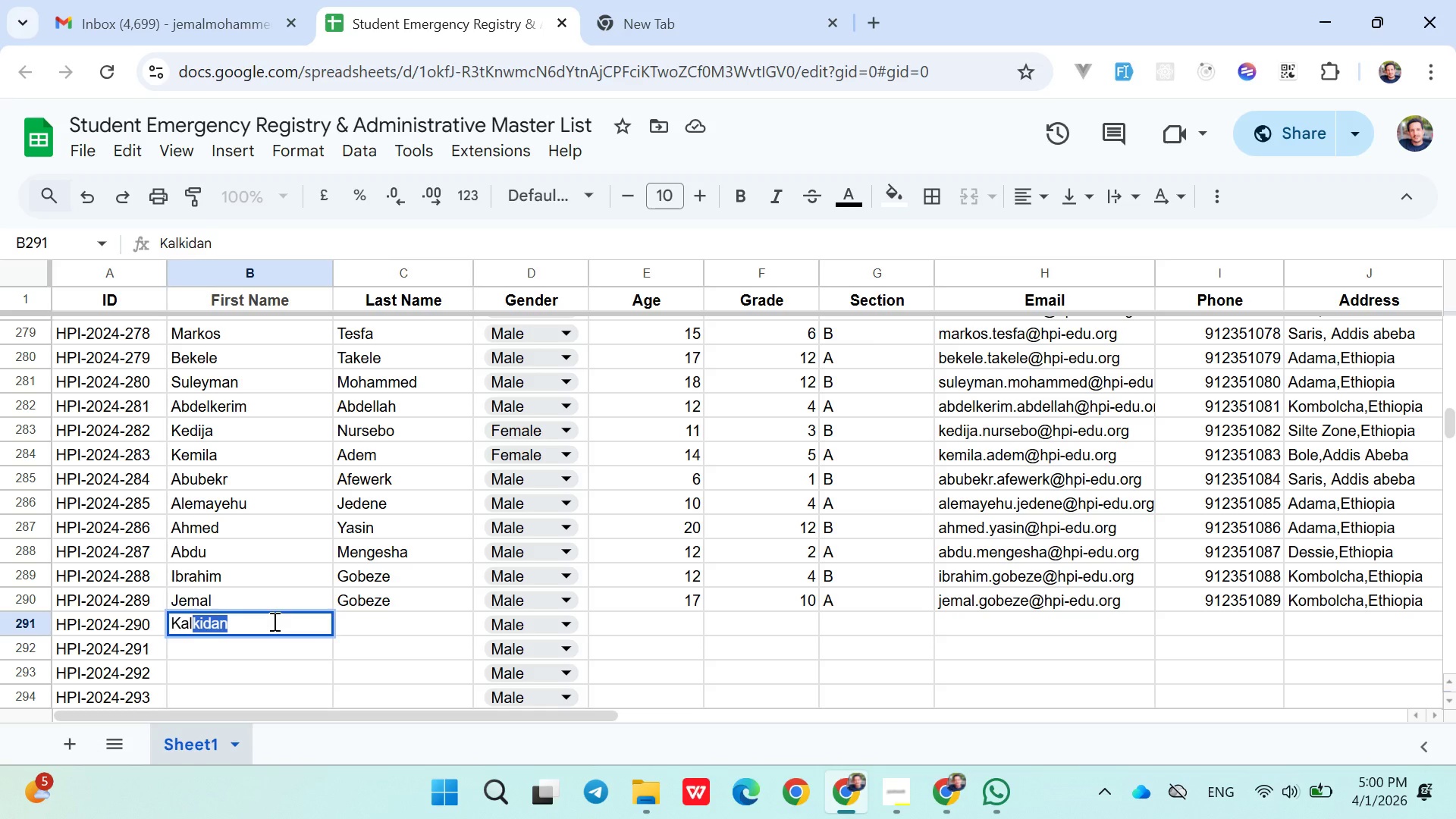 
key(ArrowRight)
 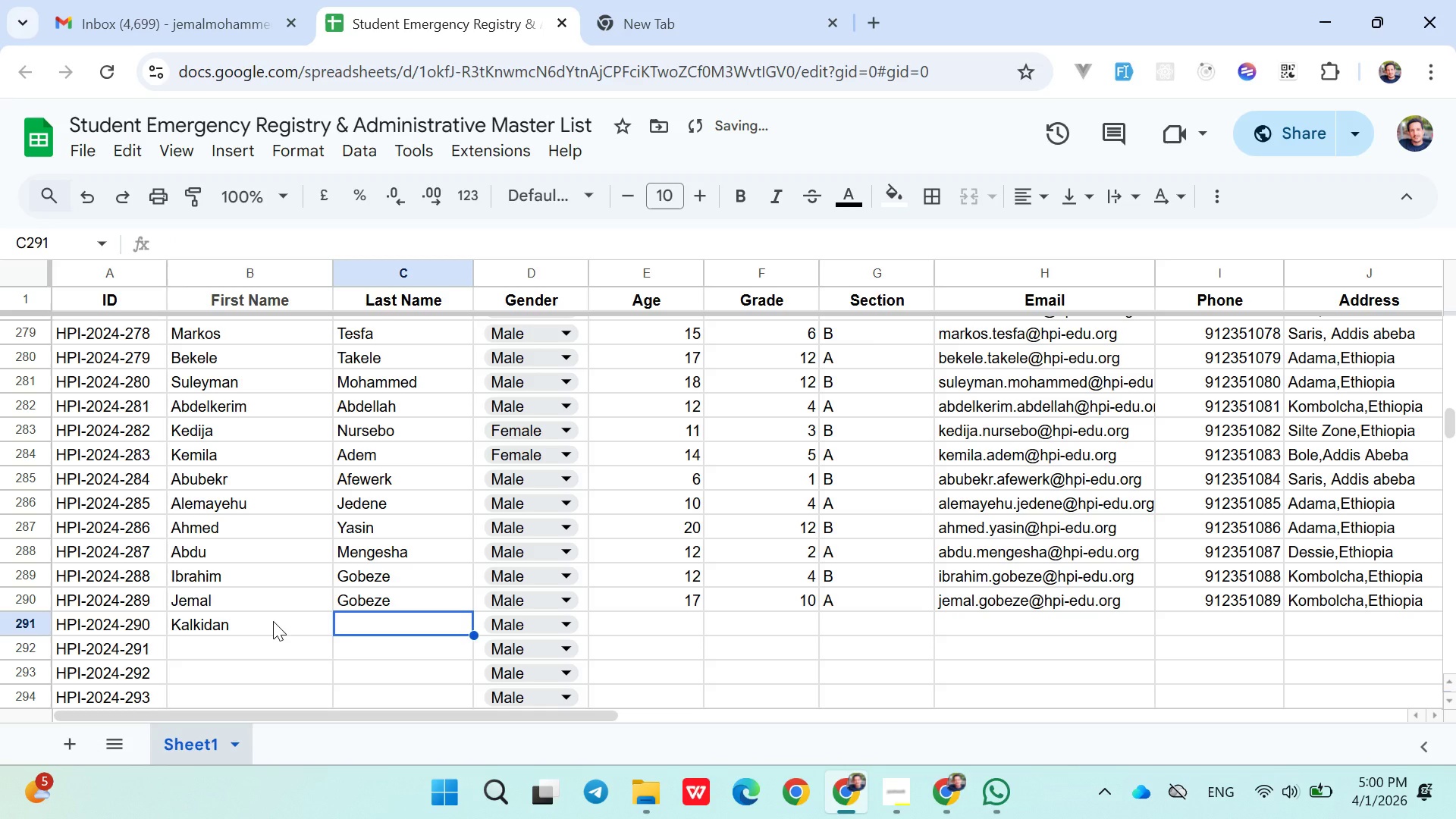 
type(Sememe)
 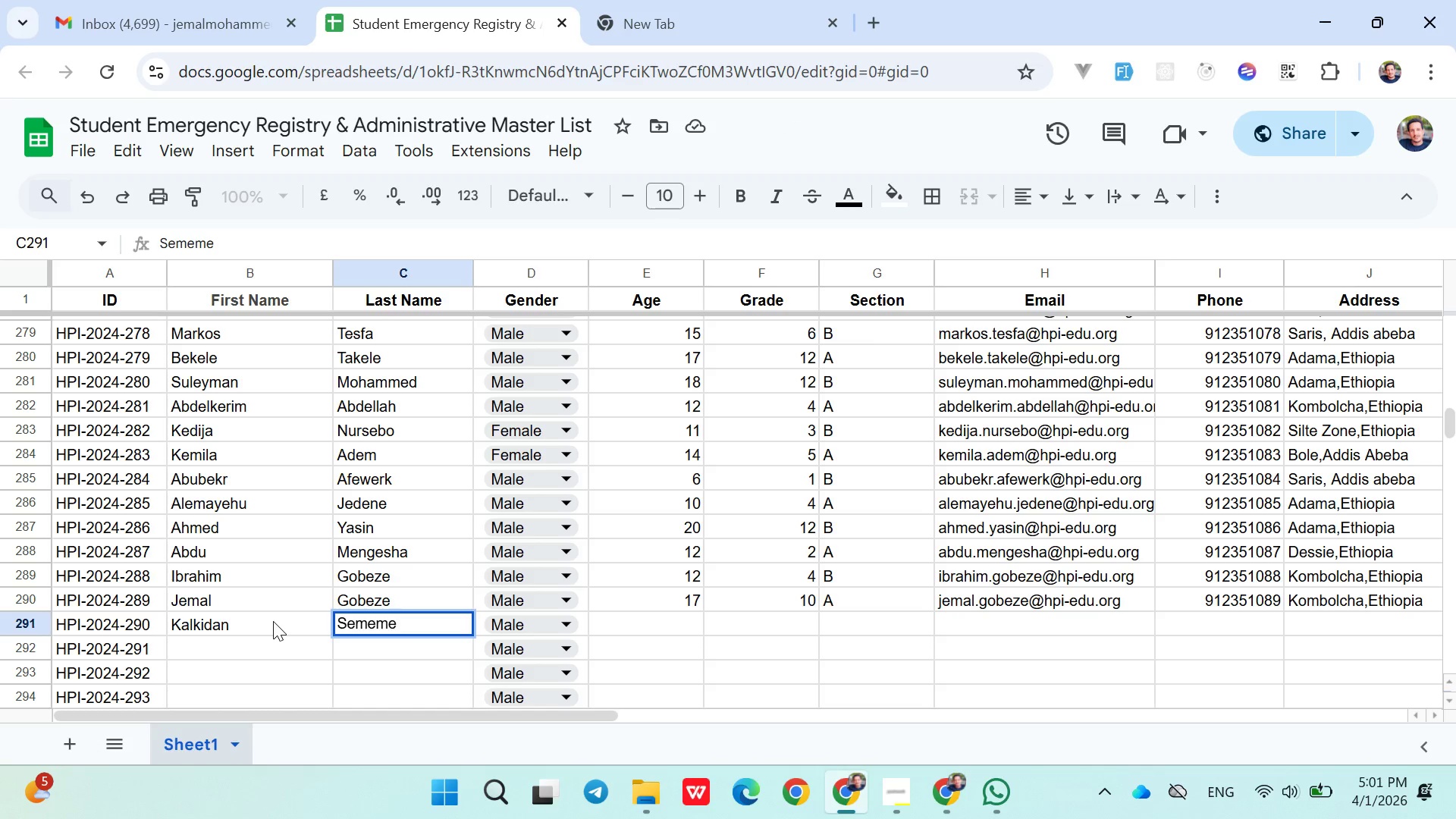 
key(ArrowRight)
 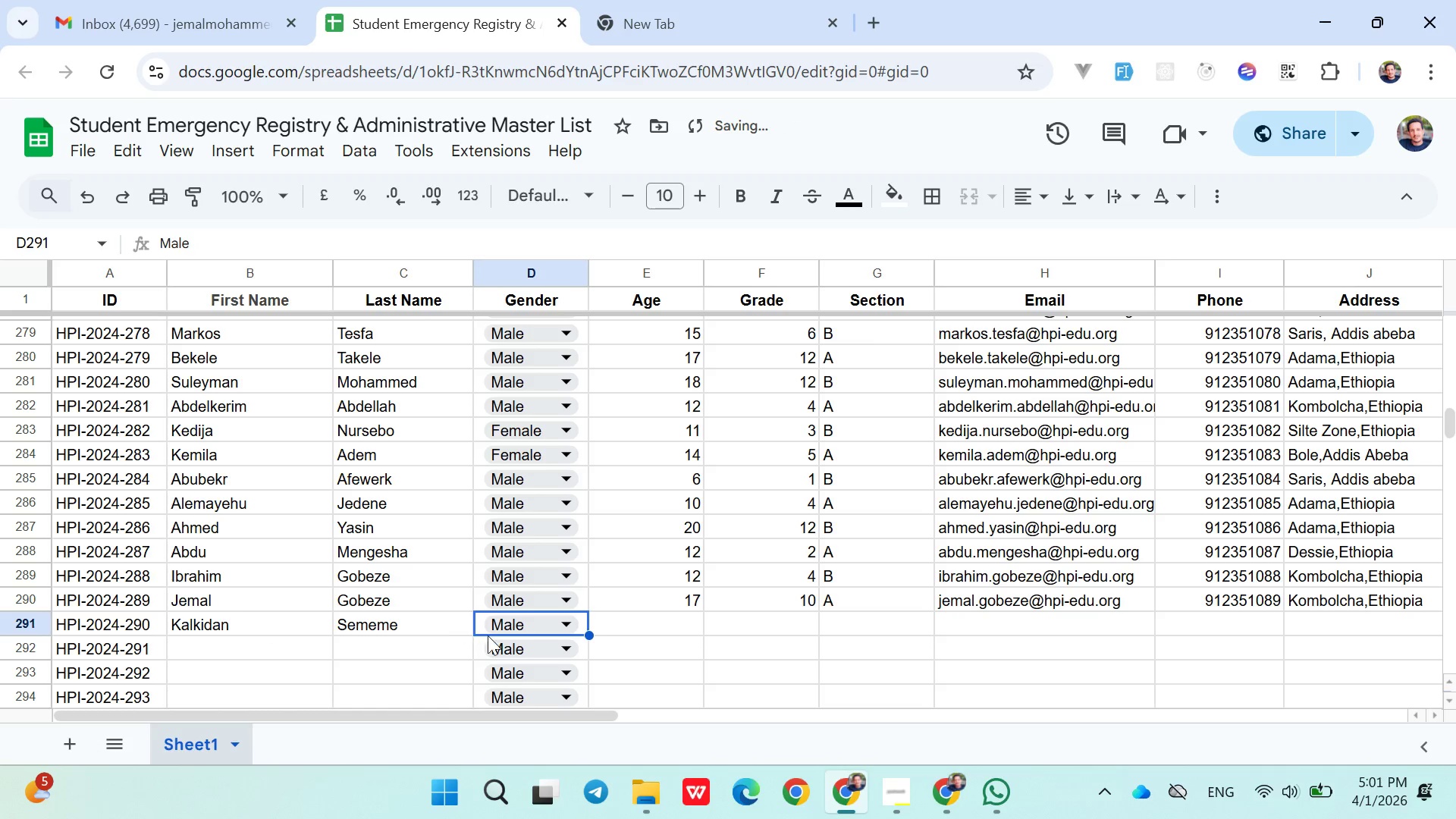 
left_click([494, 636])
 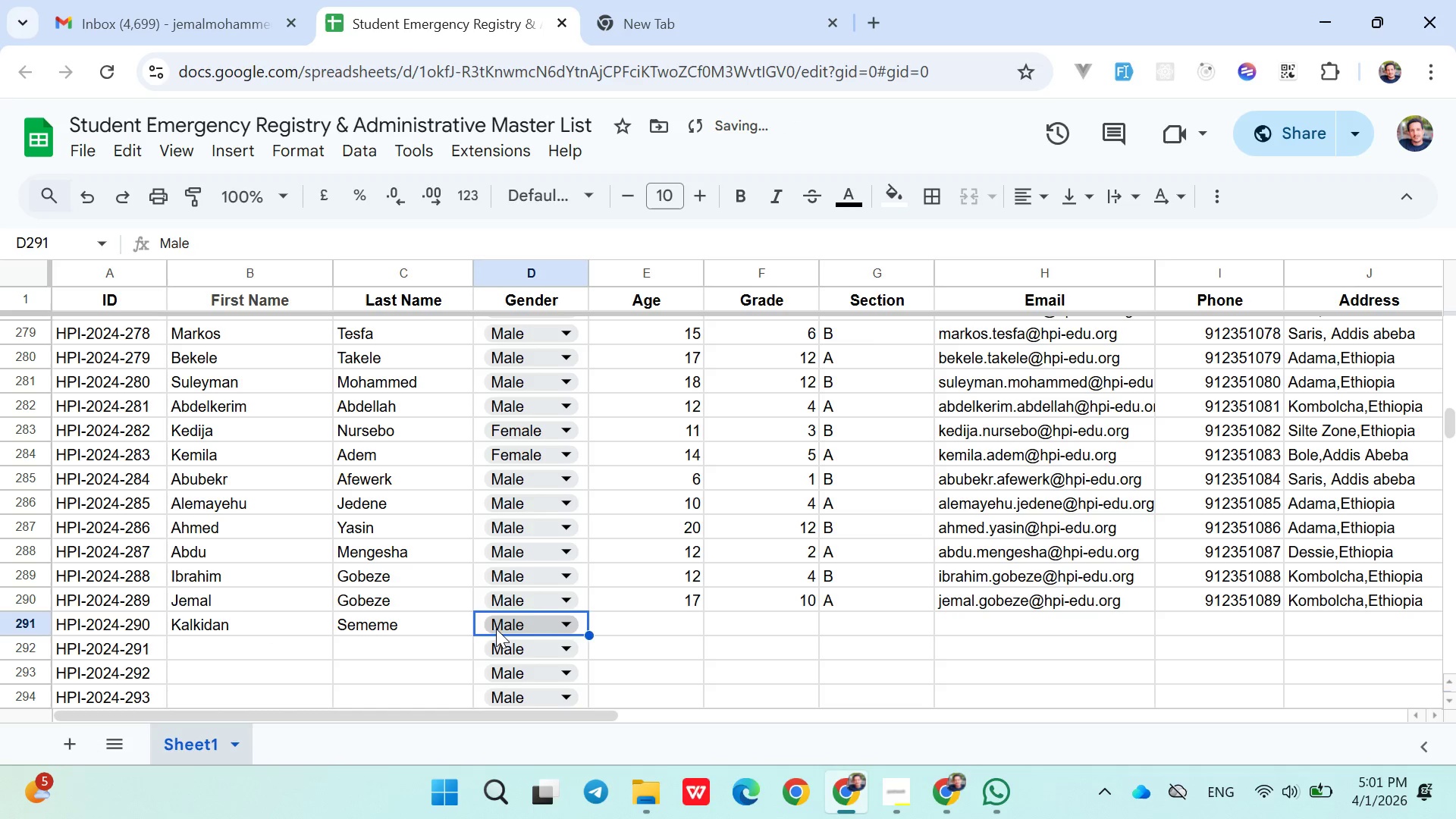 
left_click([496, 629])
 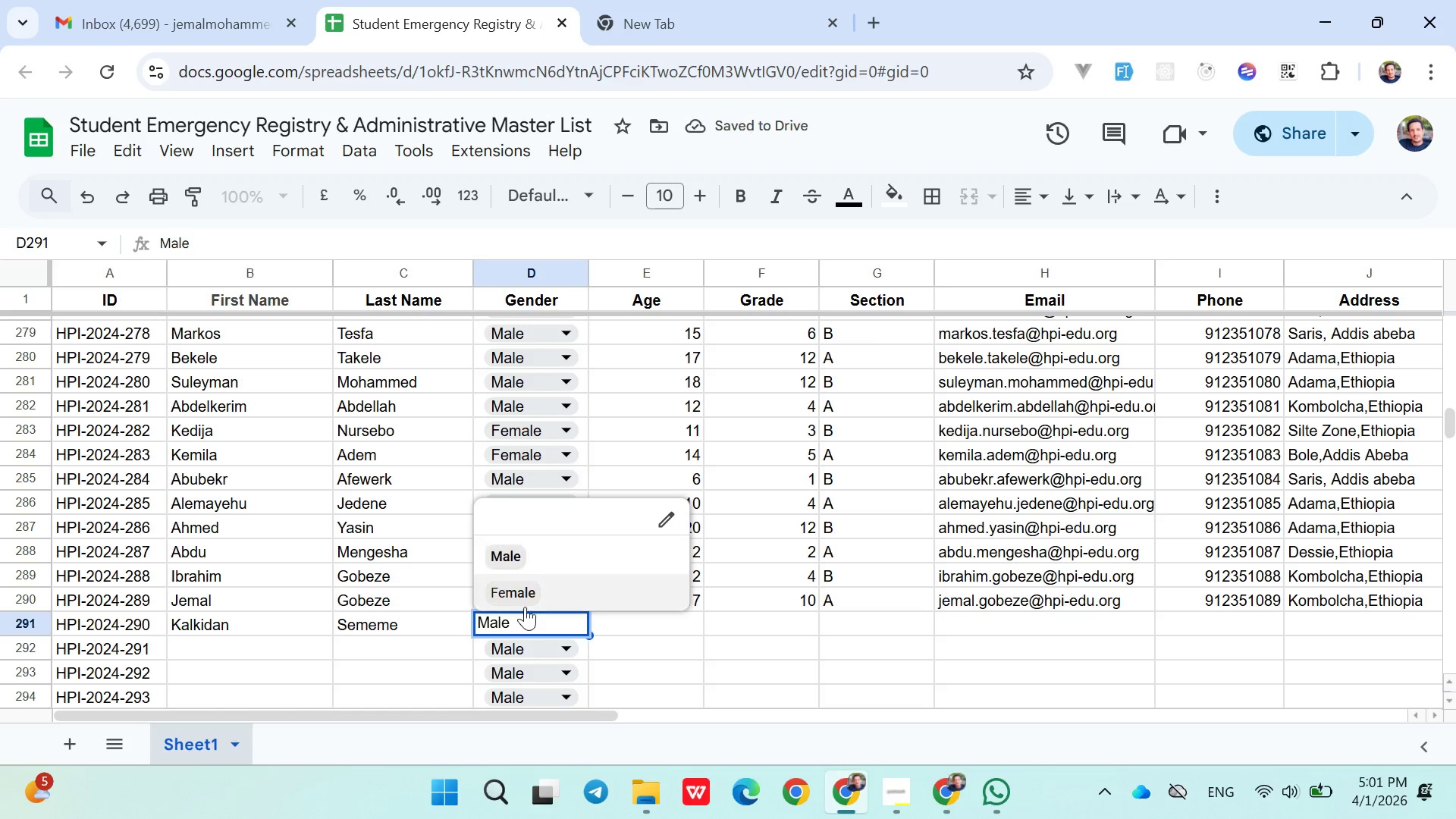 
left_click([525, 604])
 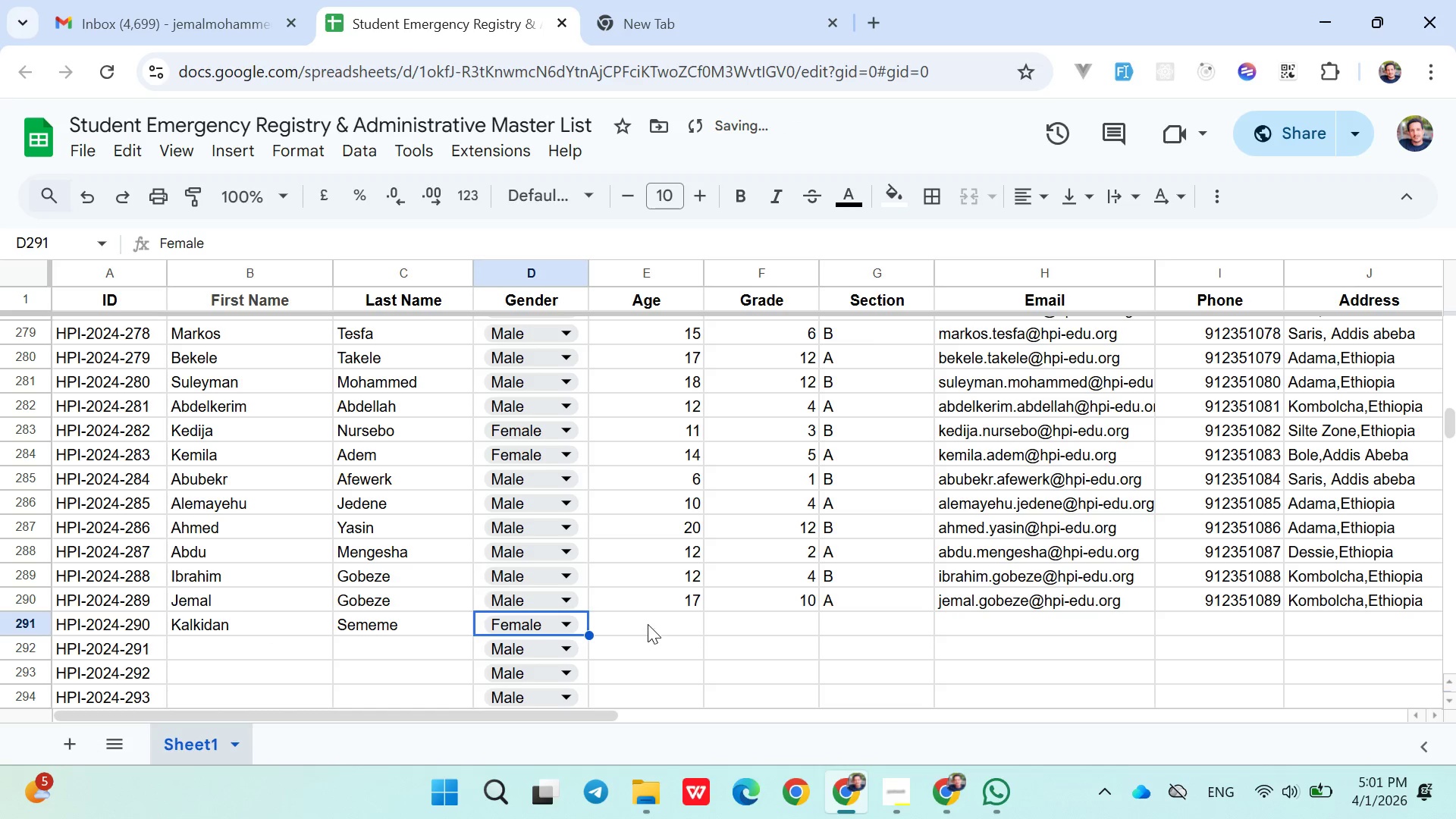 
left_click([648, 617])
 